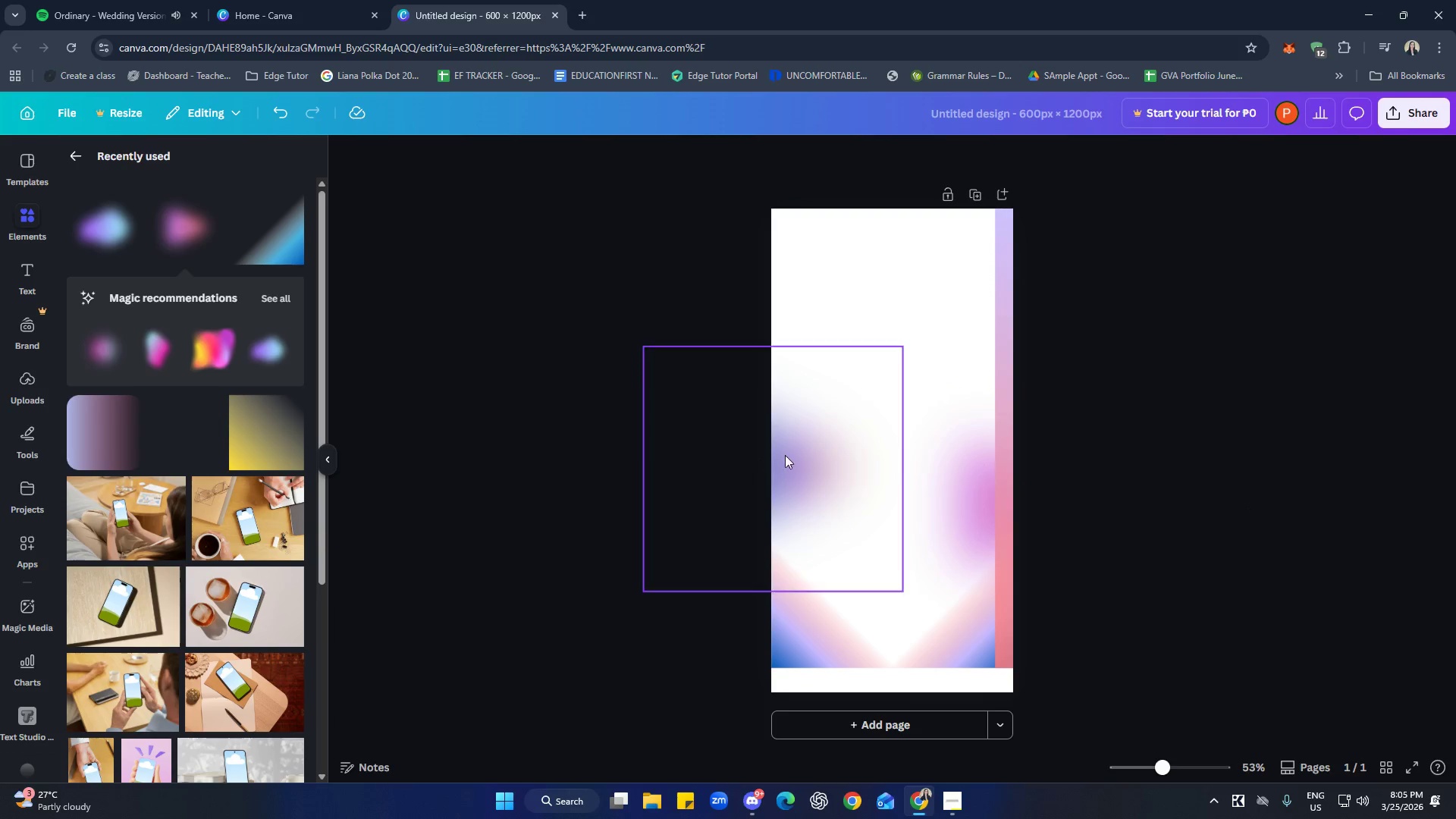 
left_click([789, 456])
 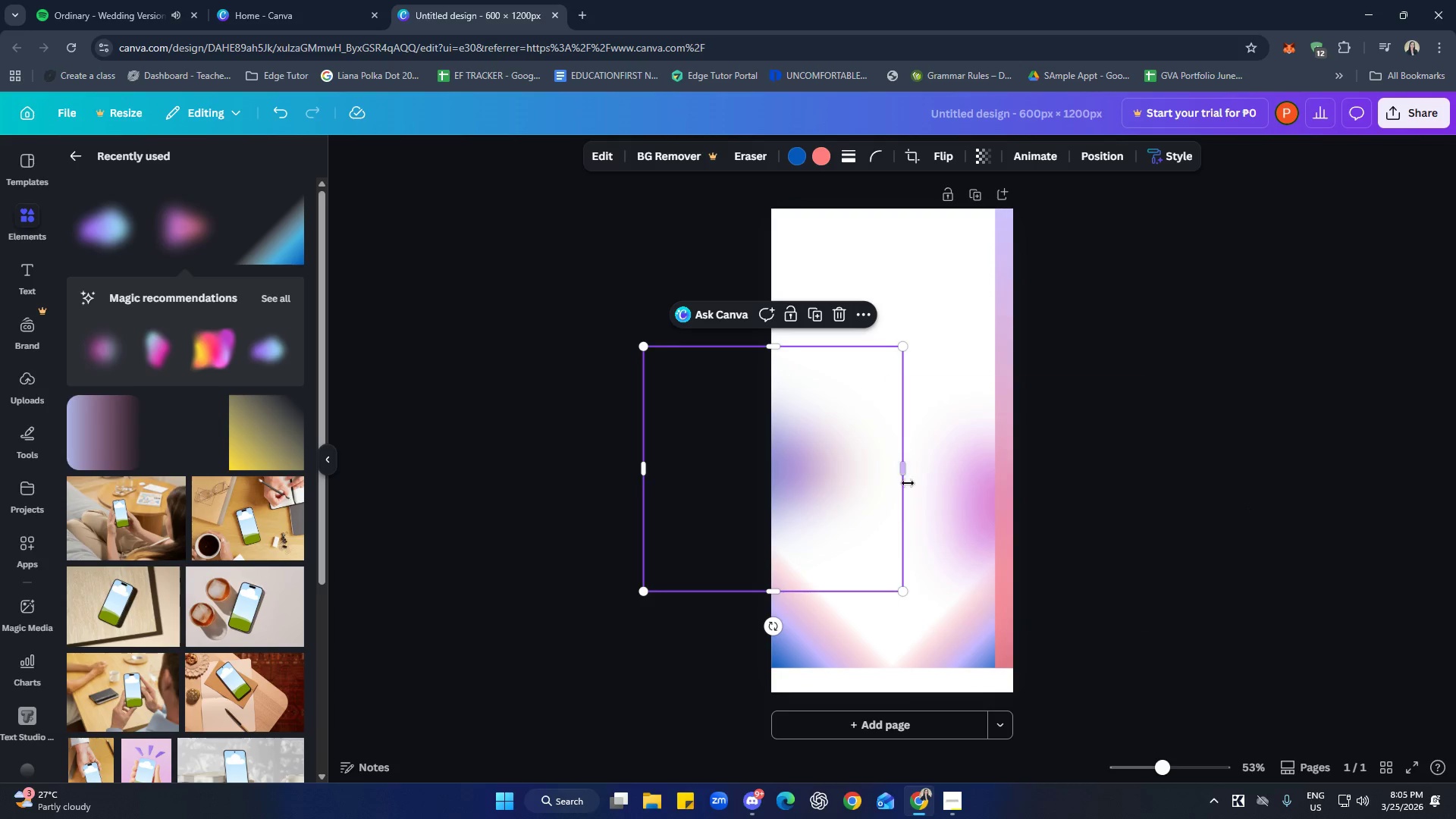 
left_click_drag(start_coordinate=[906, 472], to_coordinate=[880, 467])
 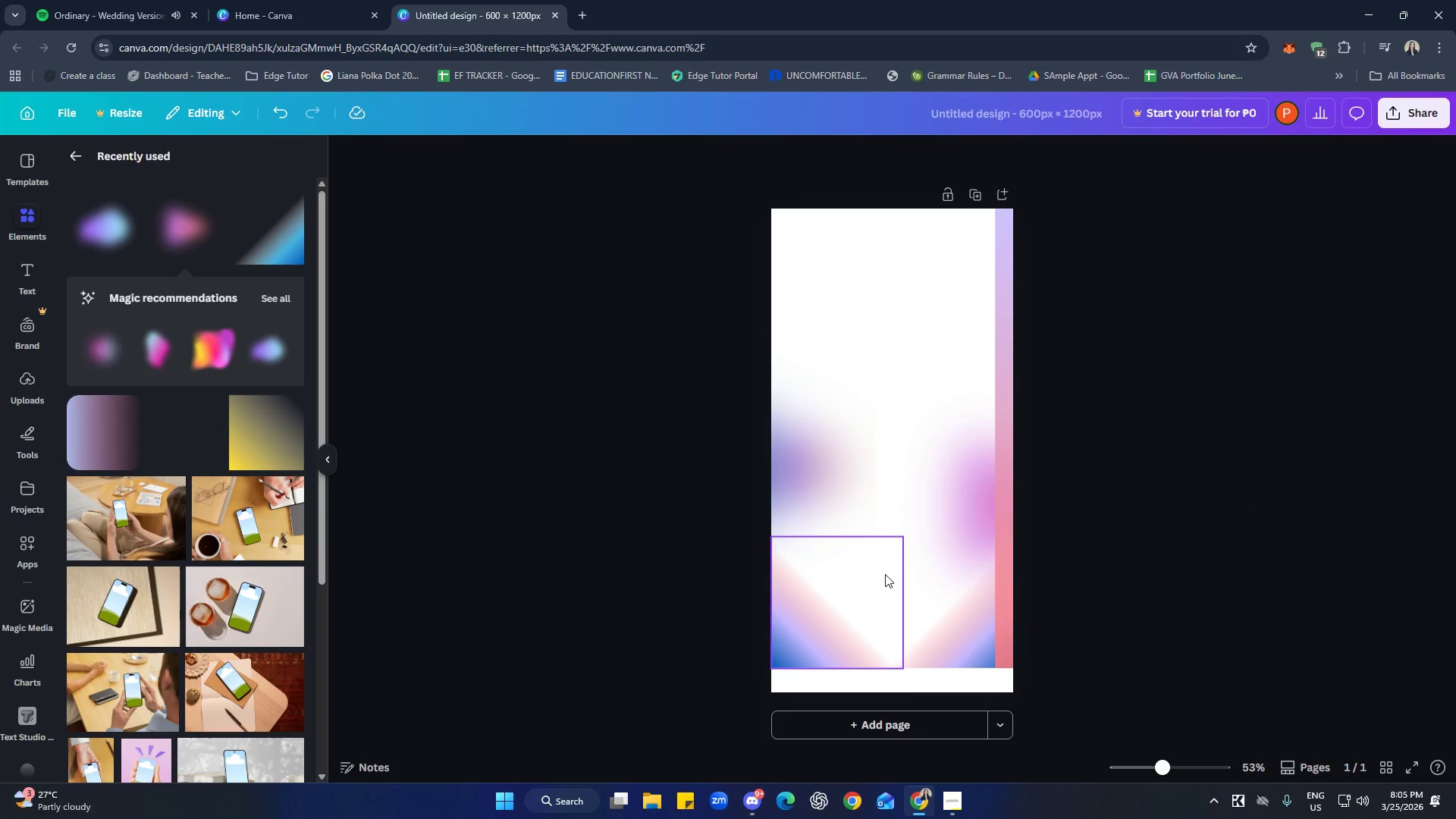 
left_click([1298, 420])
 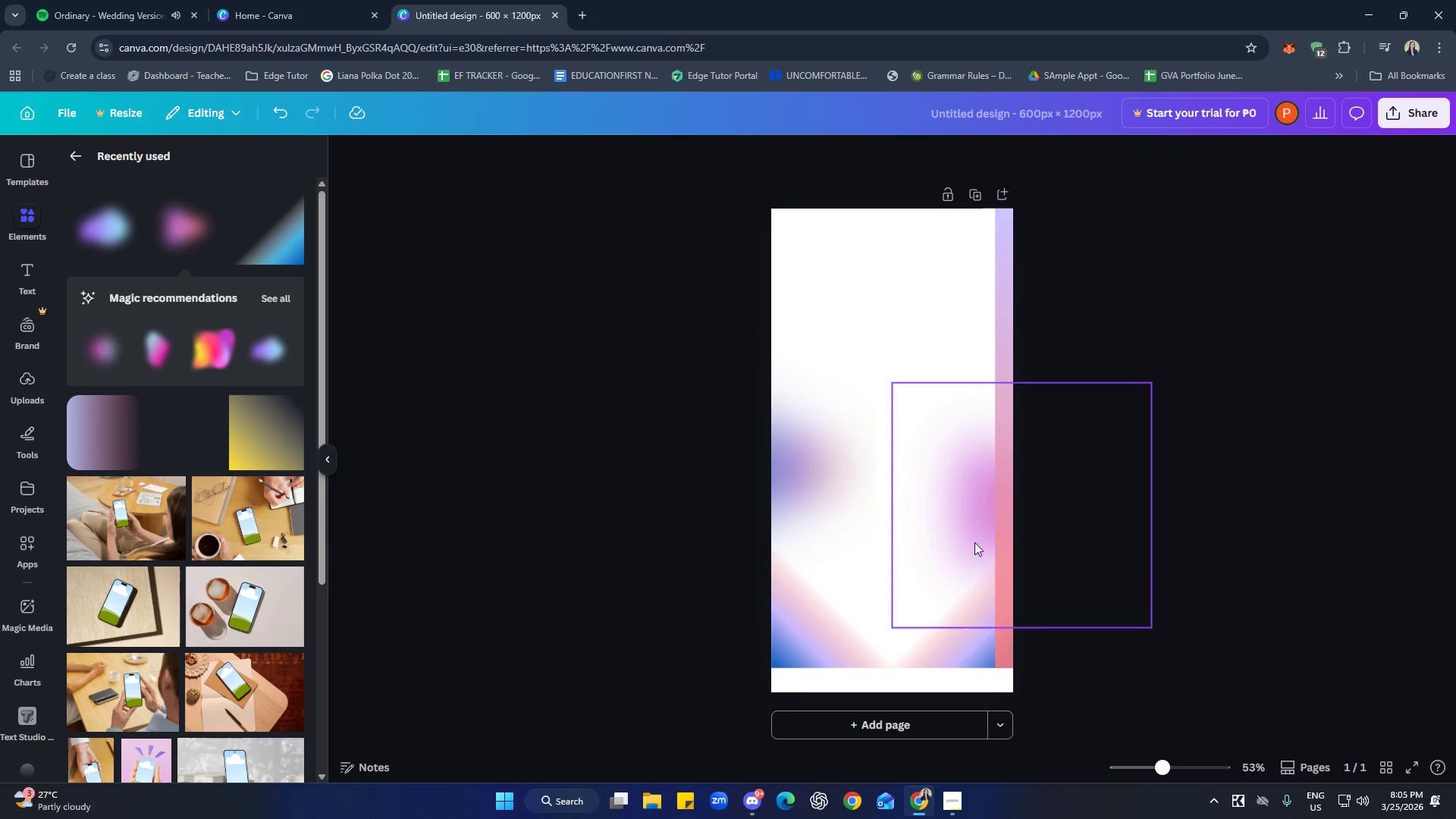 
left_click_drag(start_coordinate=[966, 523], to_coordinate=[986, 519])
 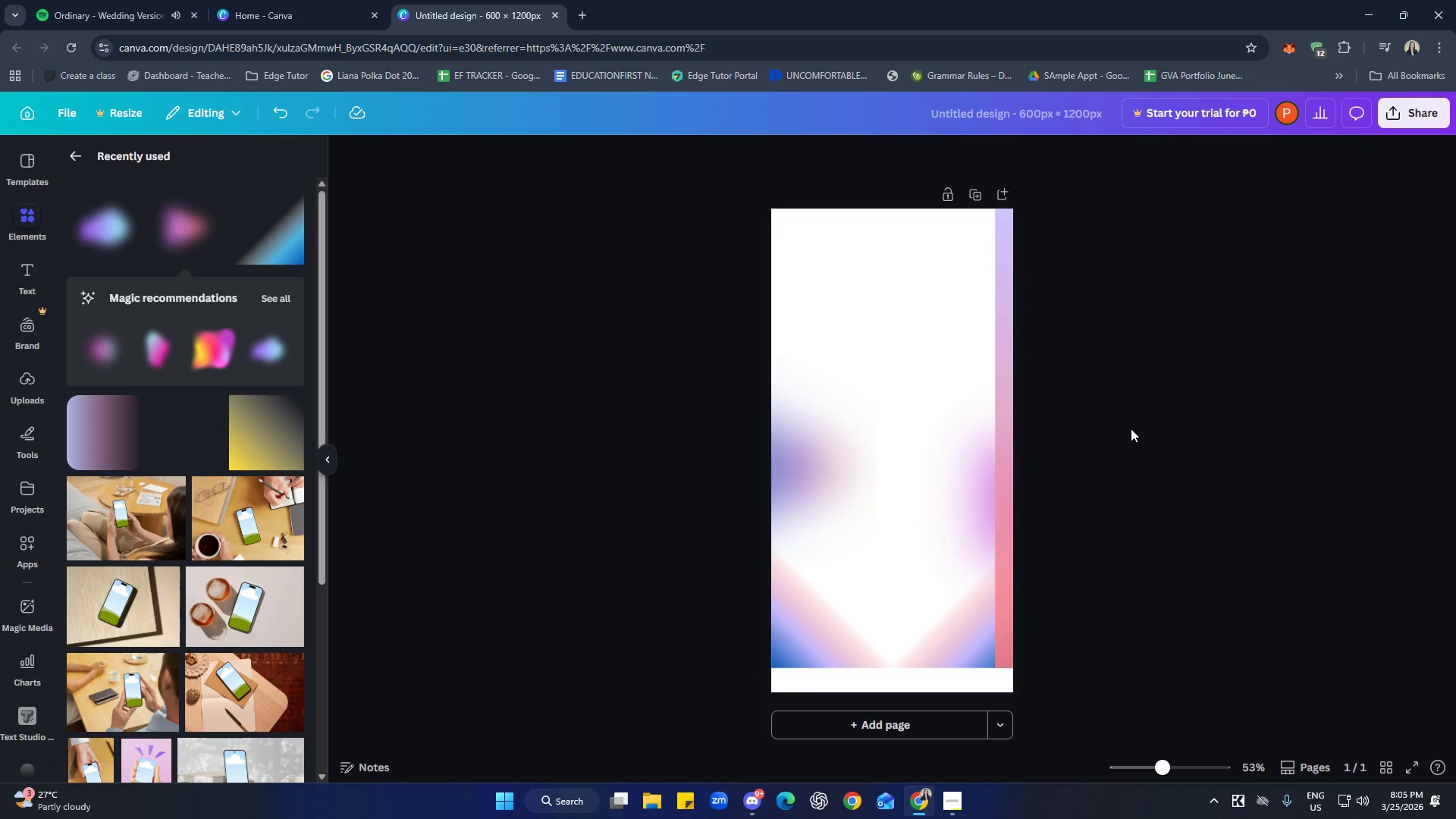 
left_click([1164, 310])
 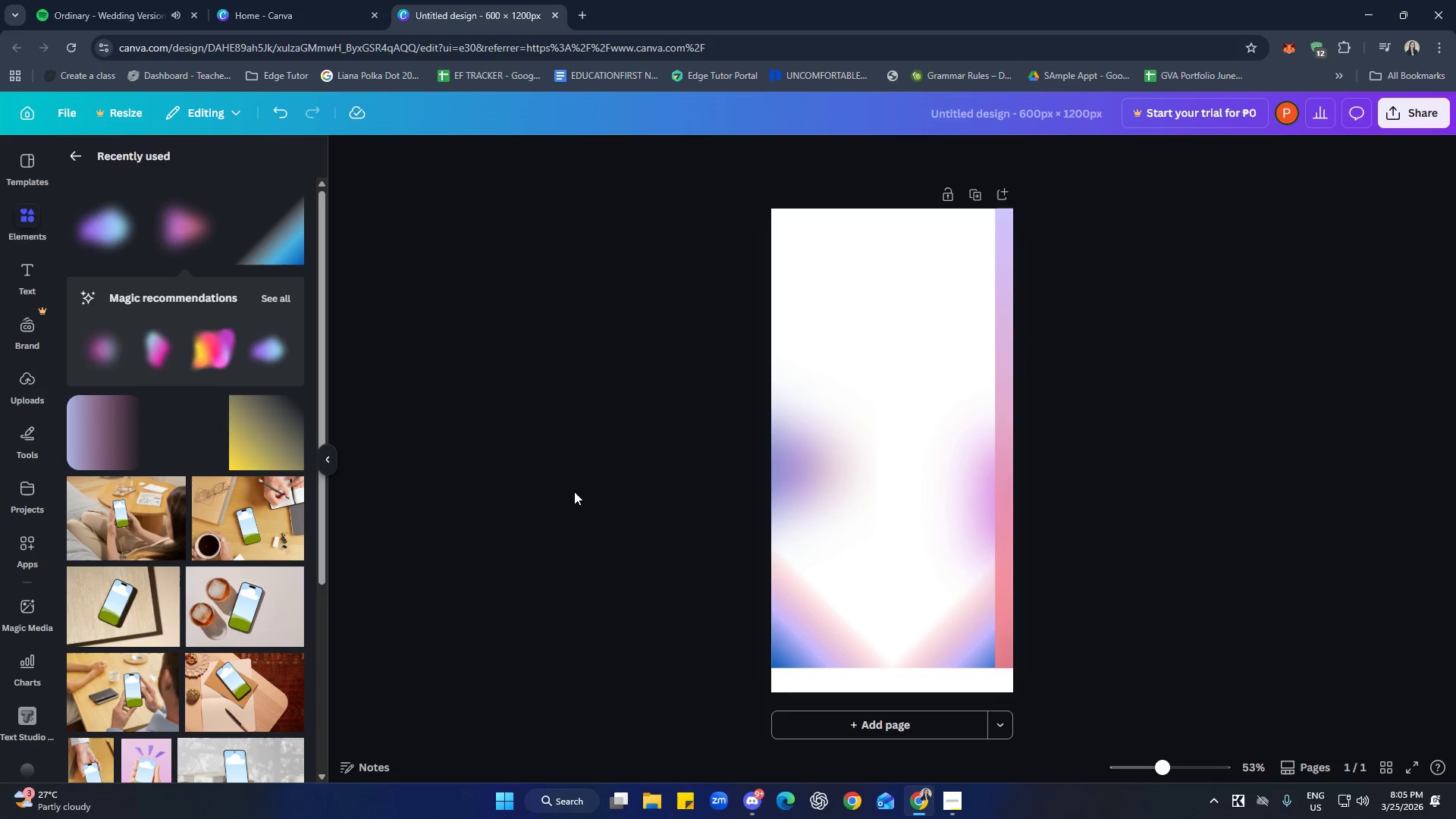 
wait(6.11)
 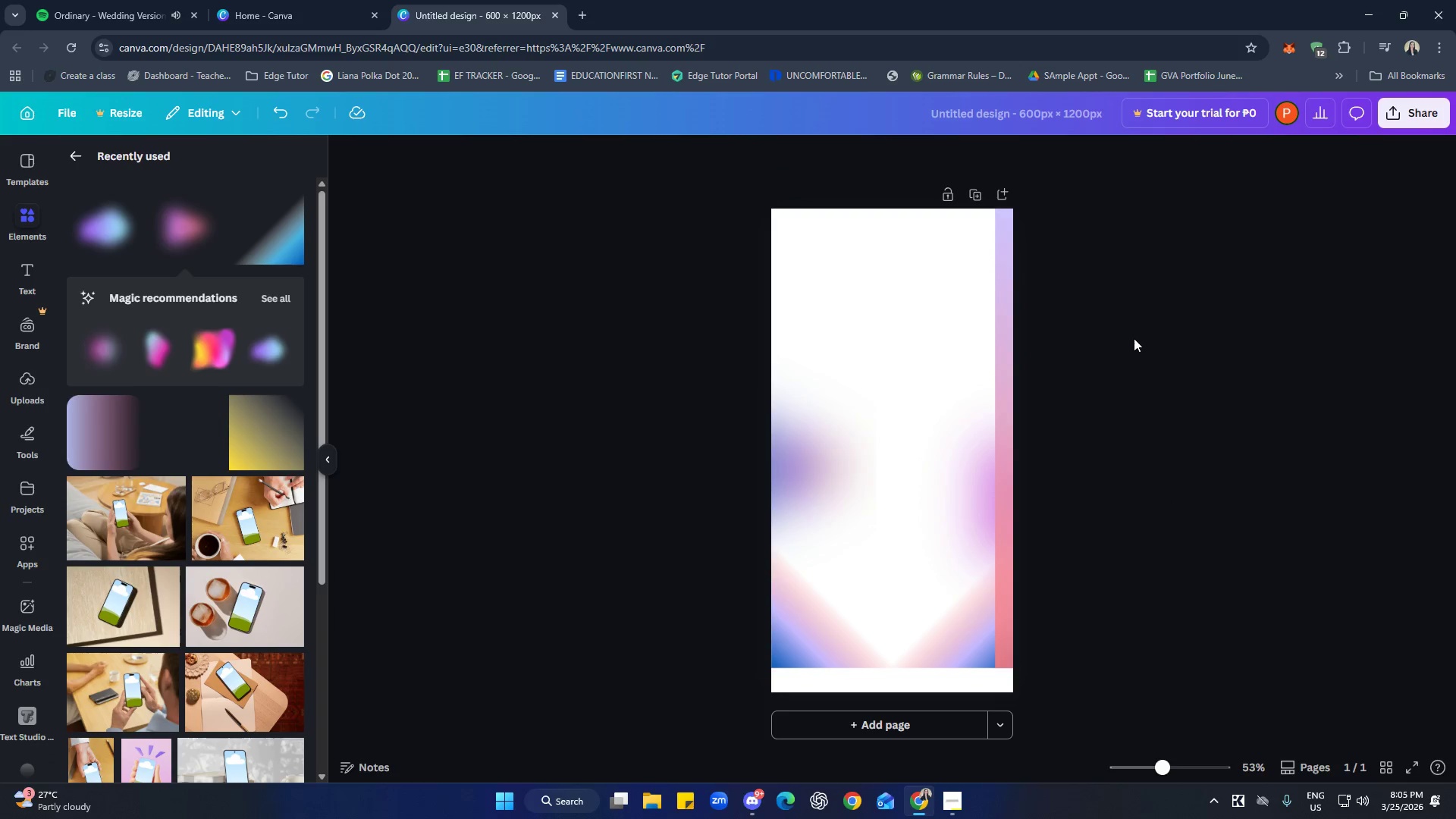 
left_click([827, 639])
 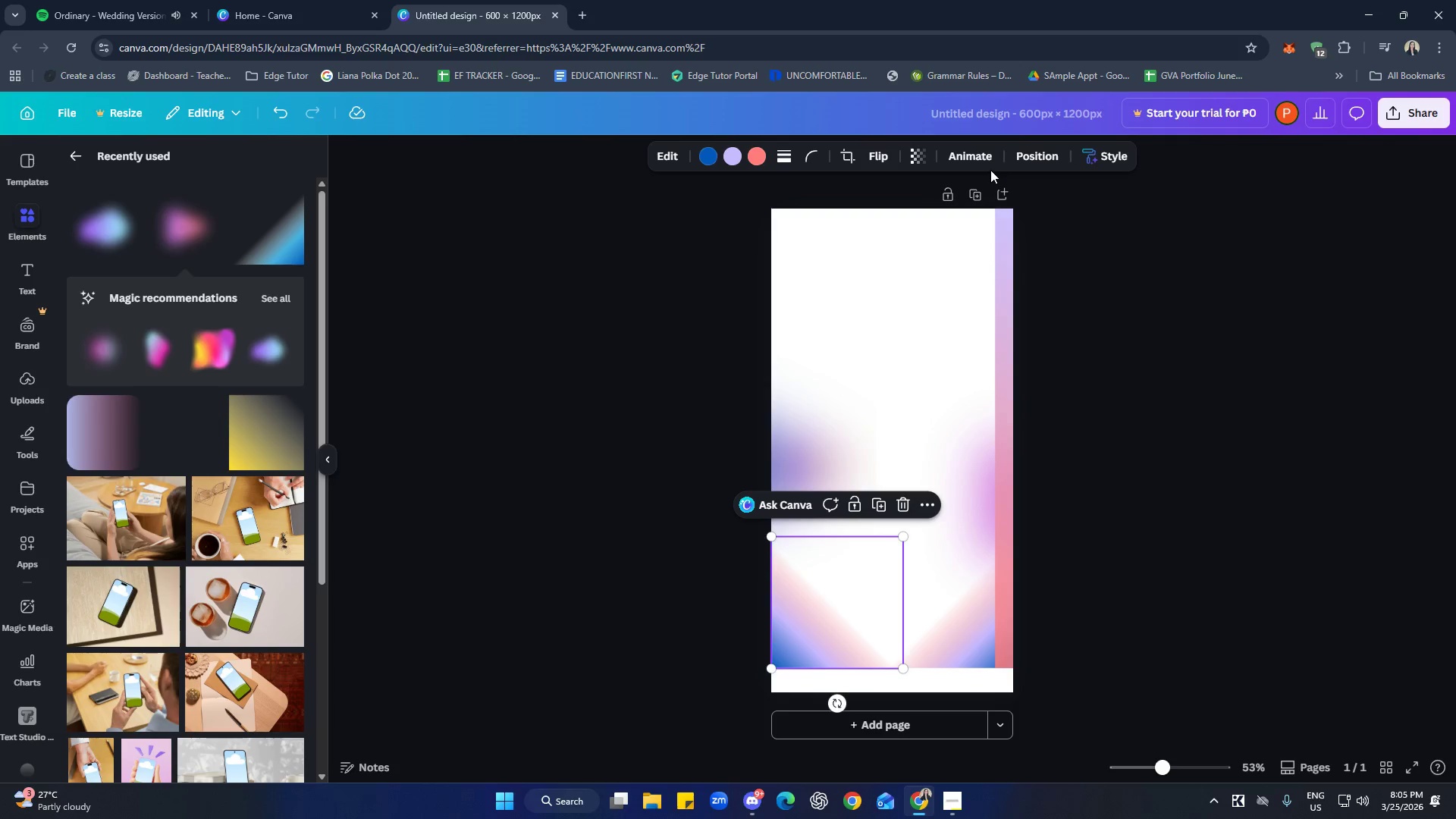 
left_click([666, 154])
 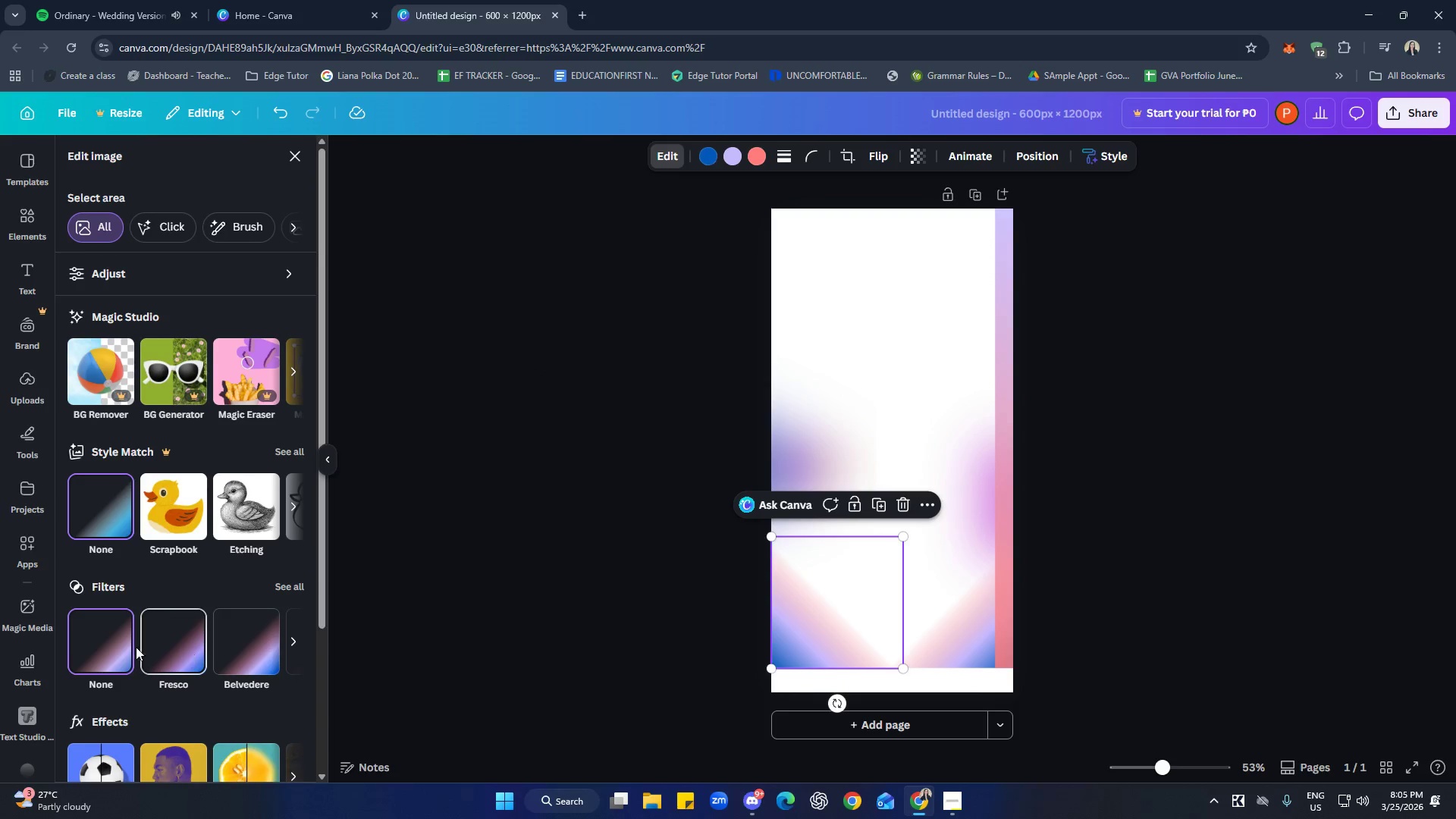 
left_click([288, 584])
 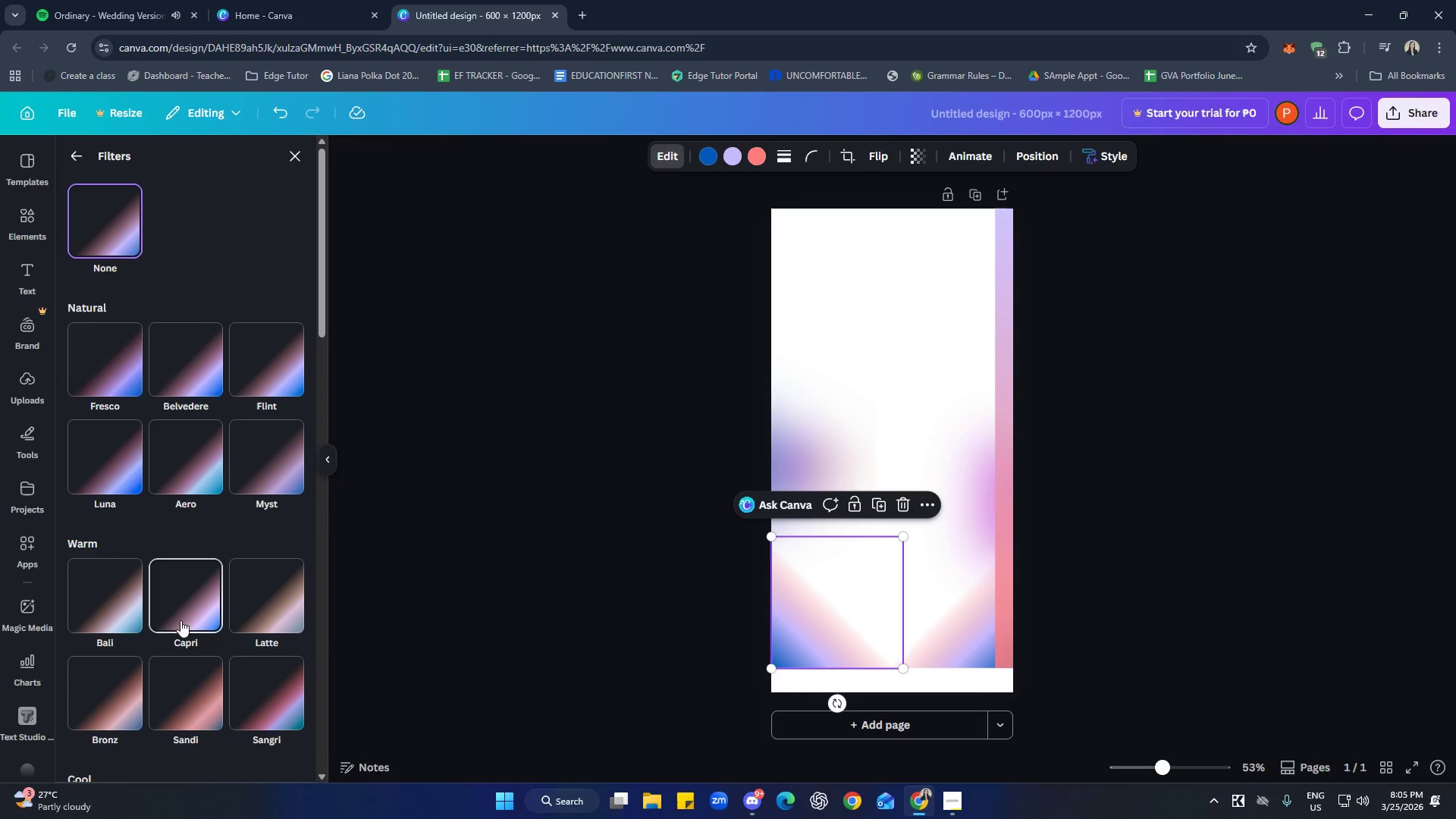 
left_click([107, 601])
 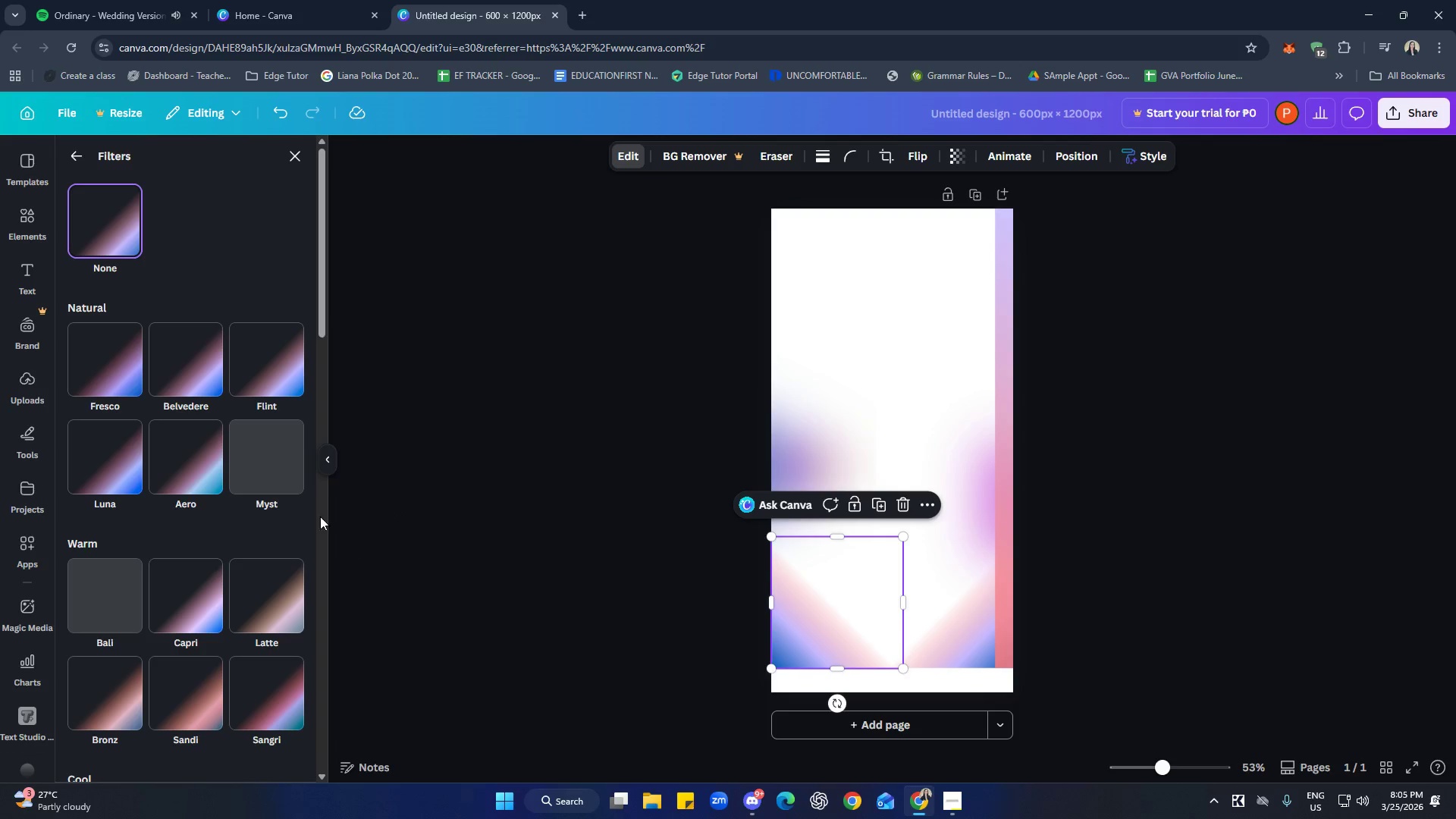 
left_click([74, 155])
 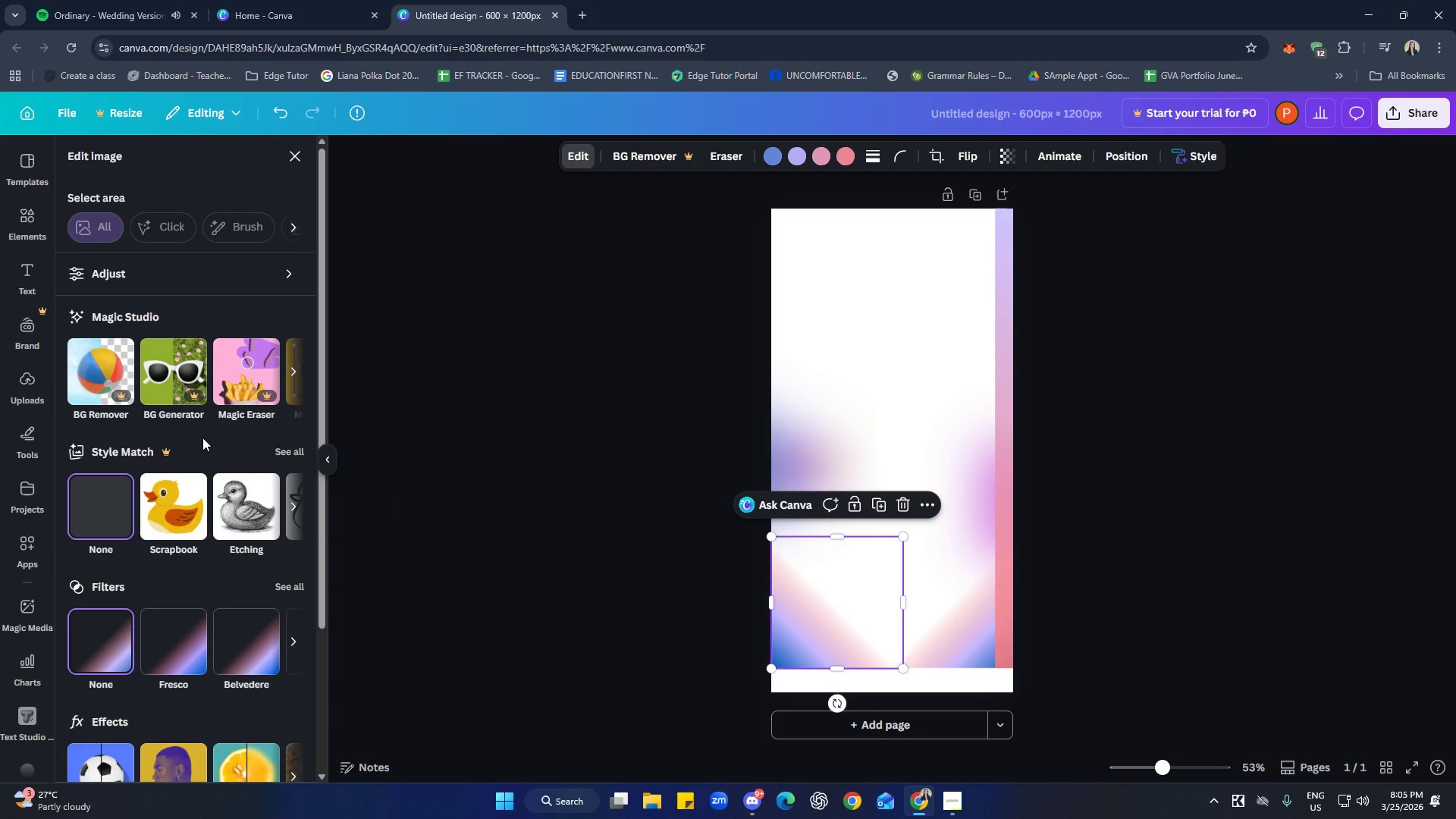 
scroll: coordinate [204, 438], scroll_direction: down, amount: 4.0
 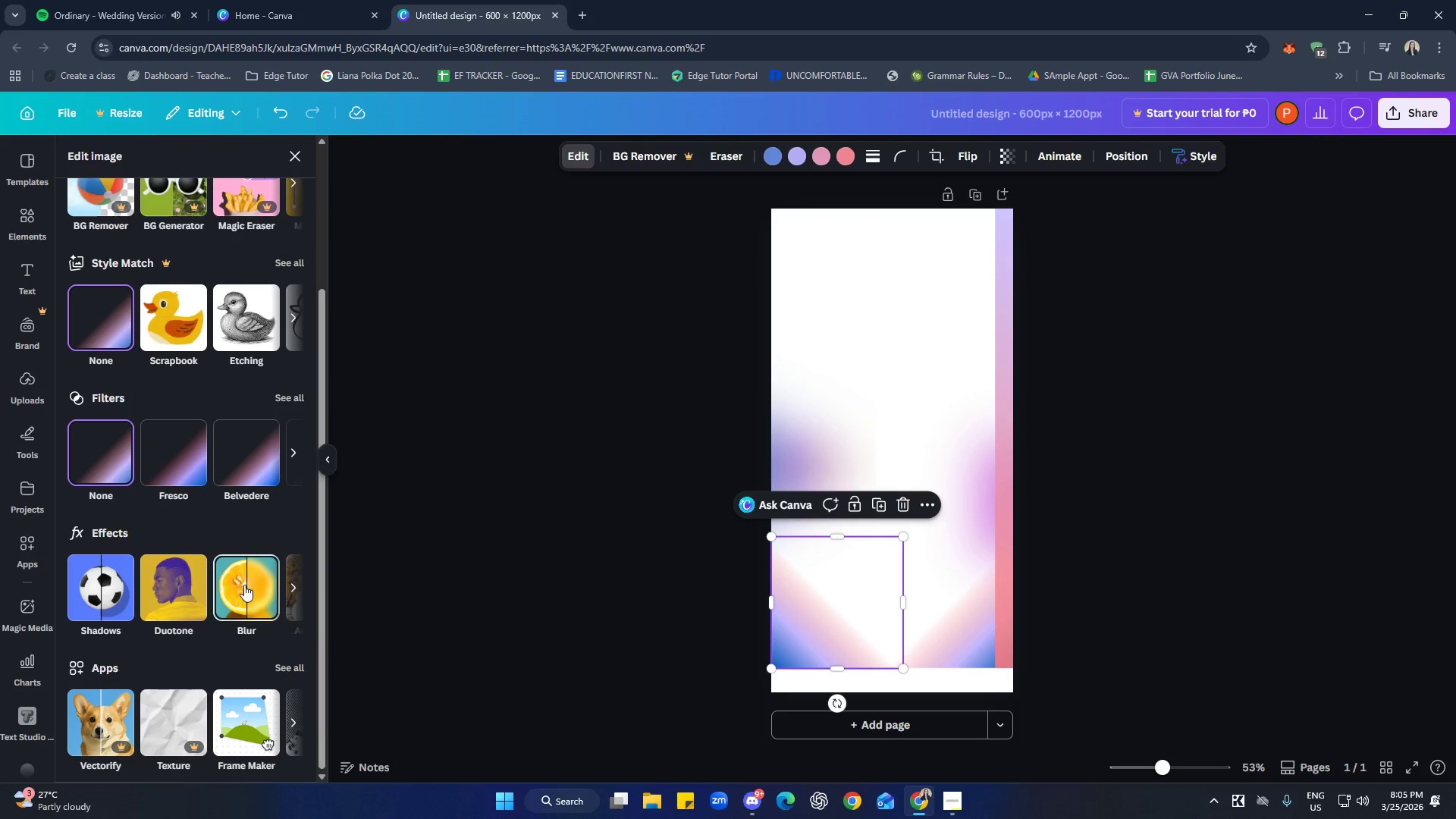 
left_click([244, 584])
 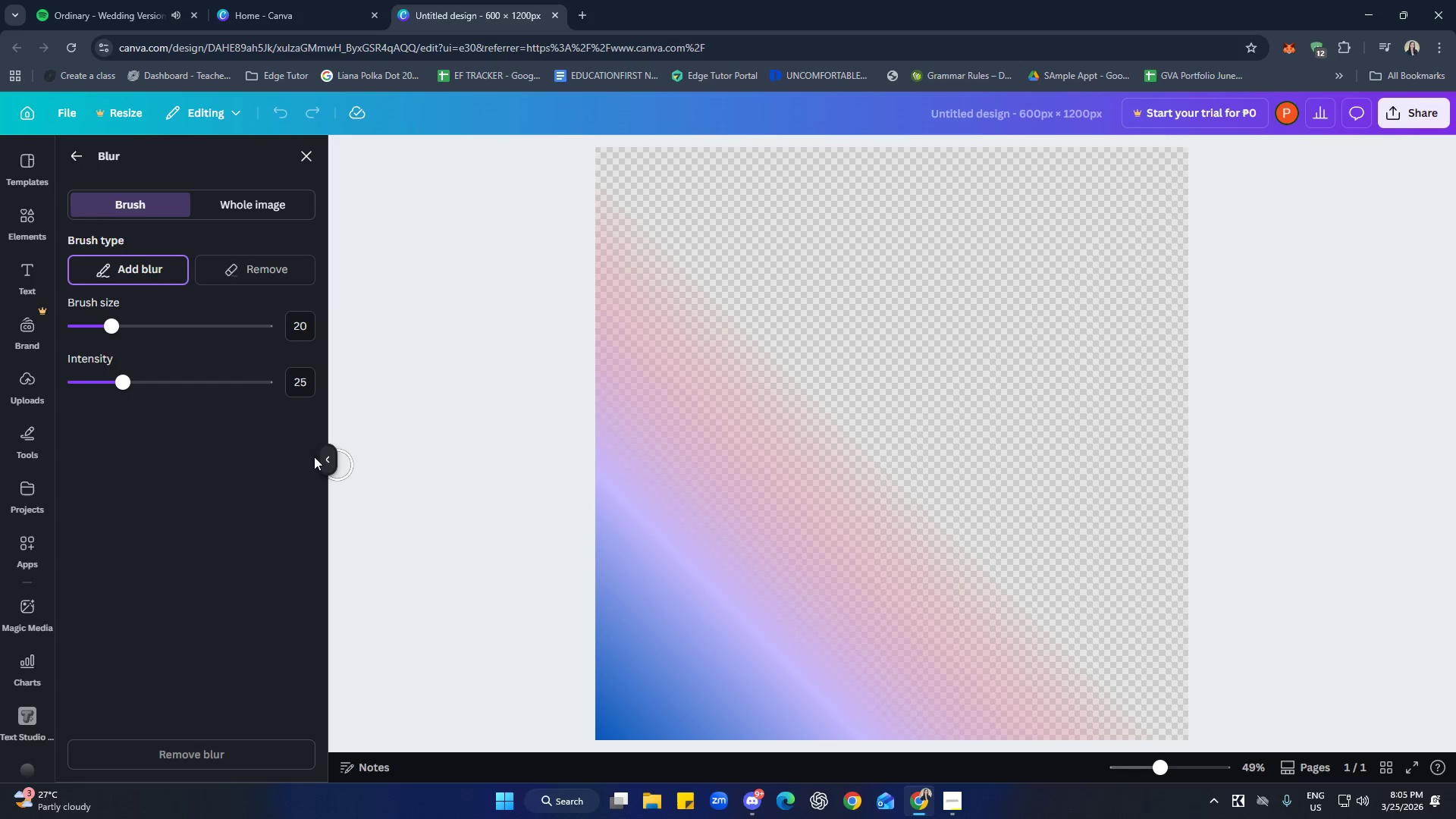 
wait(9.91)
 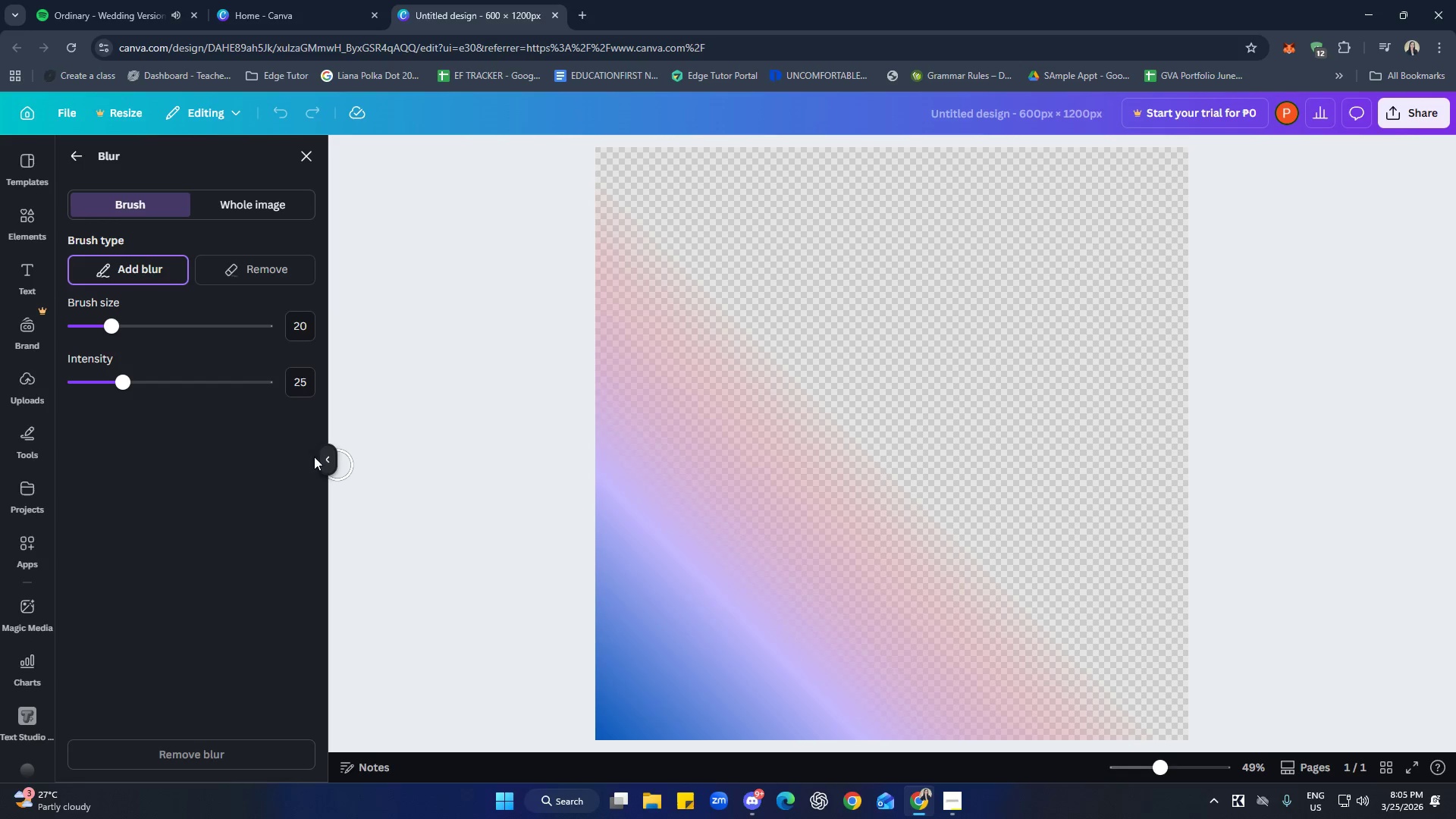 
left_click_drag(start_coordinate=[602, 219], to_coordinate=[886, 507])
 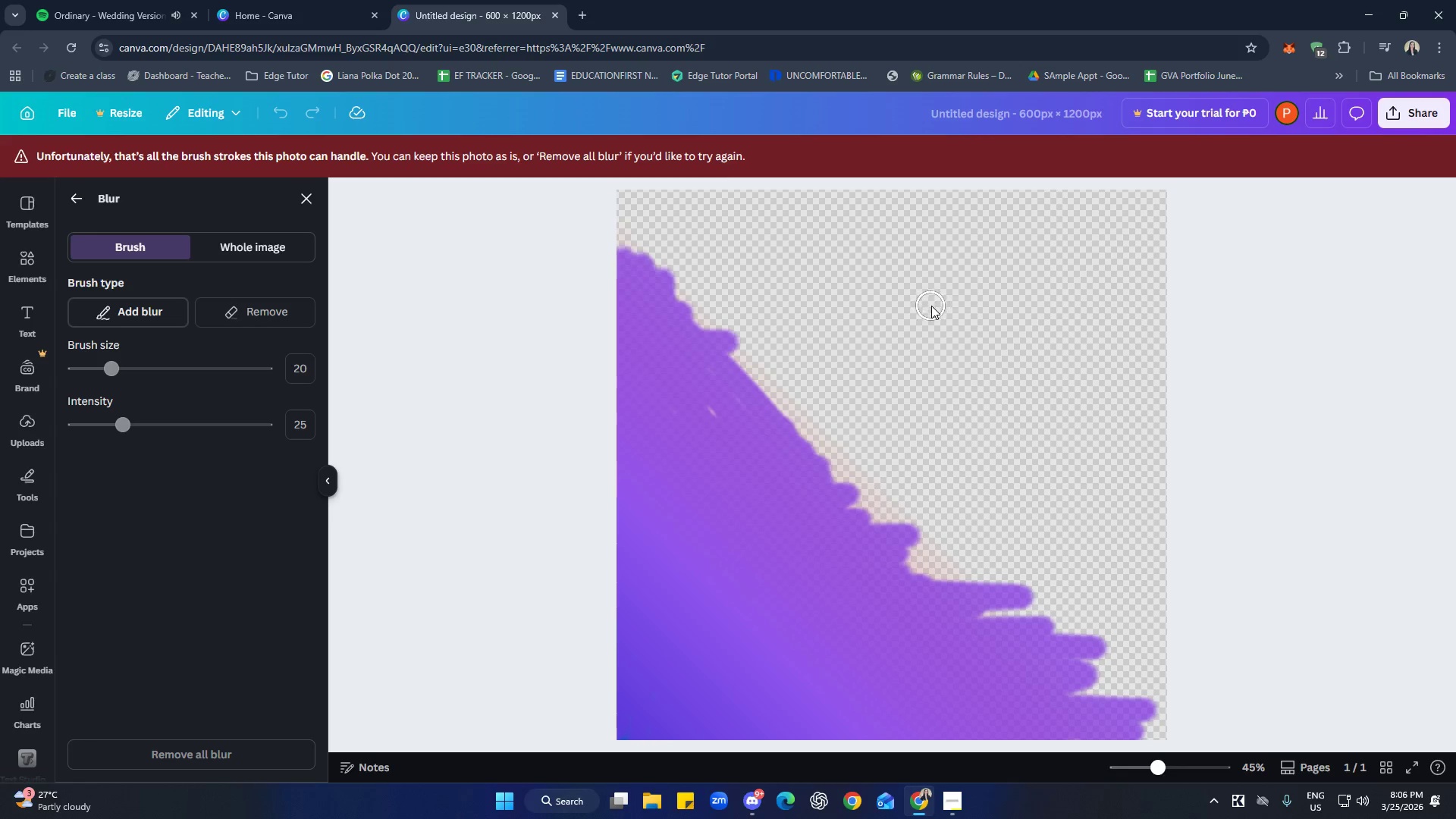 
wait(7.73)
 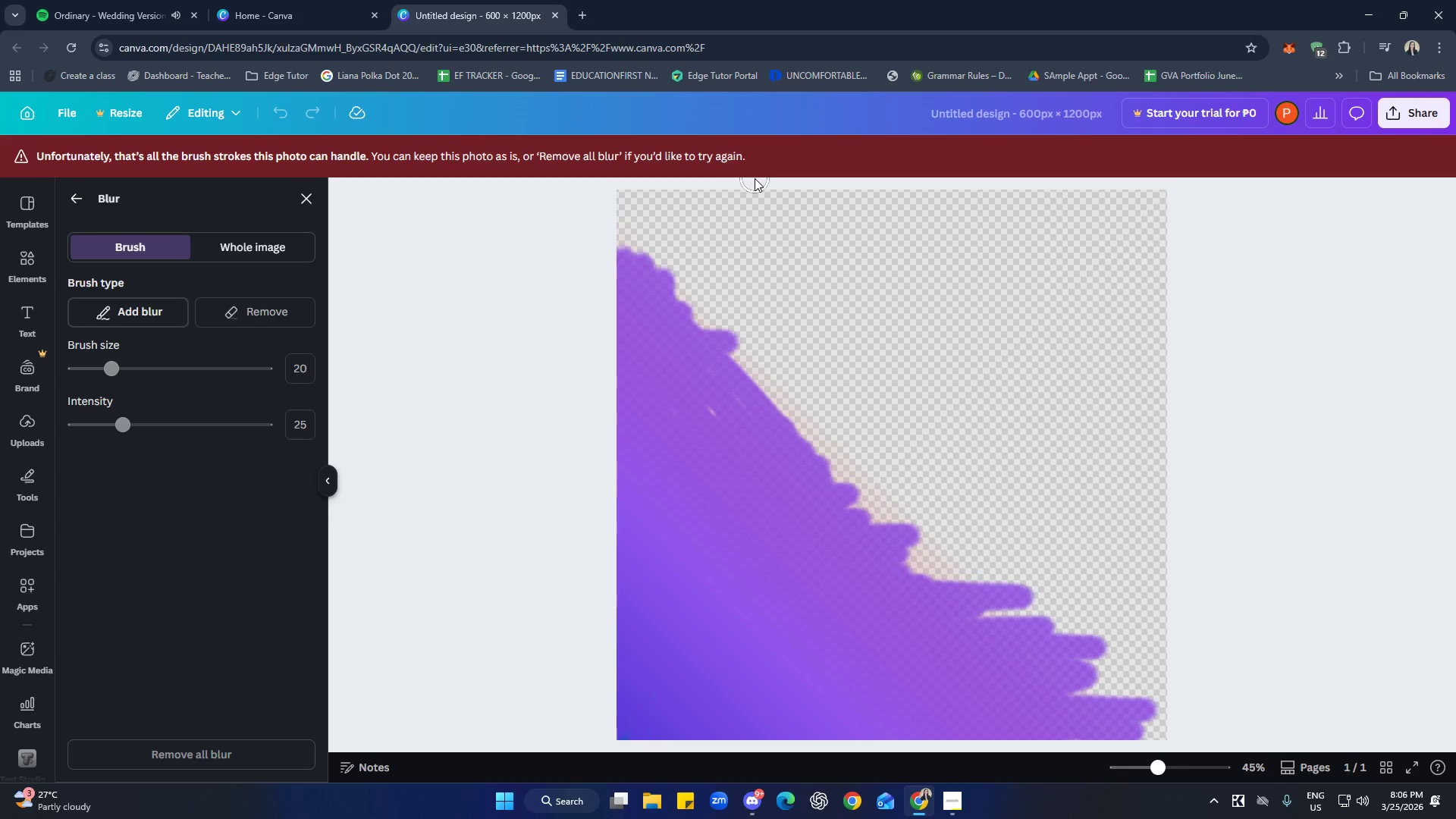 
left_click([378, 328])
 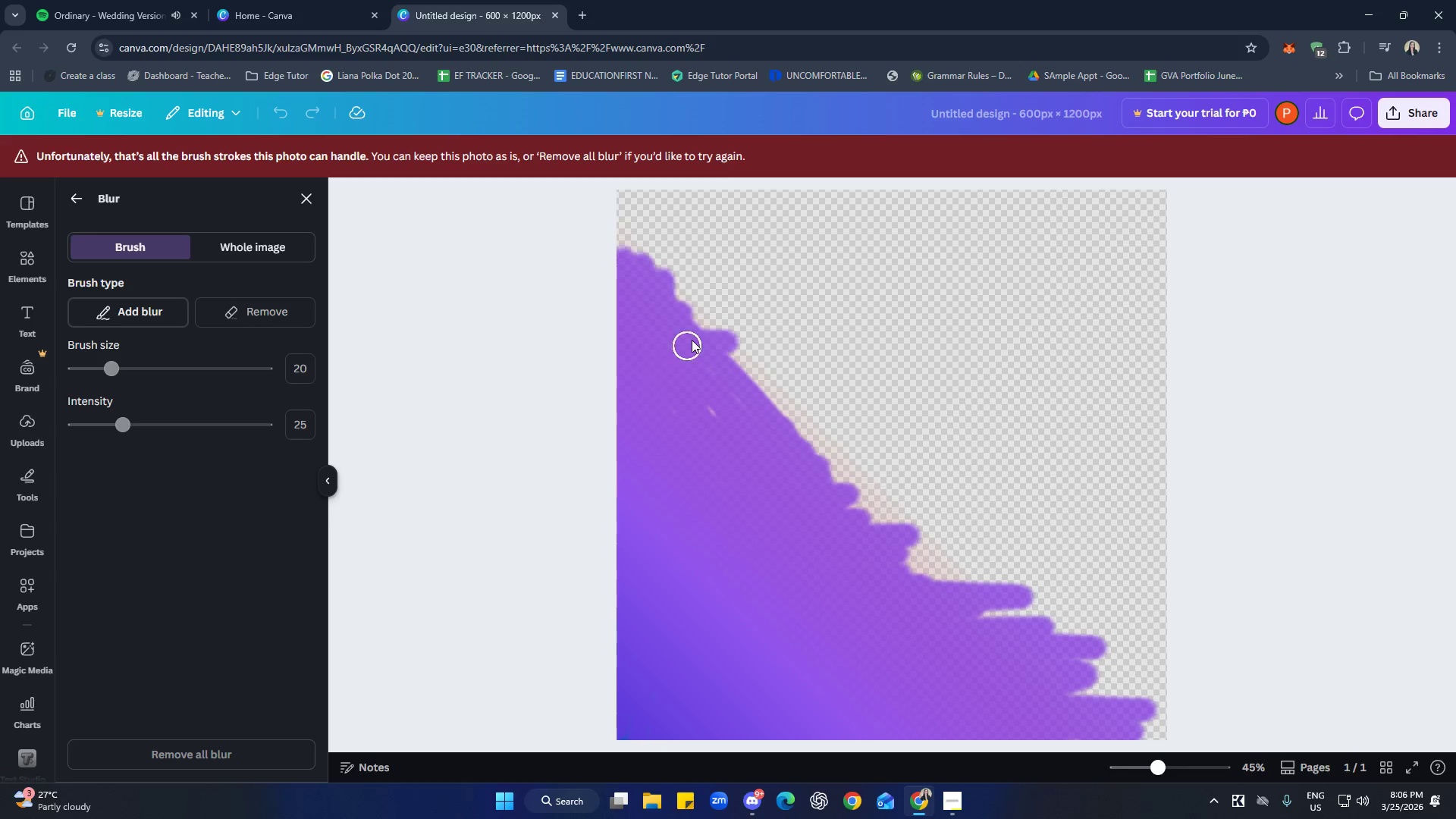 
left_click([1037, 169])
 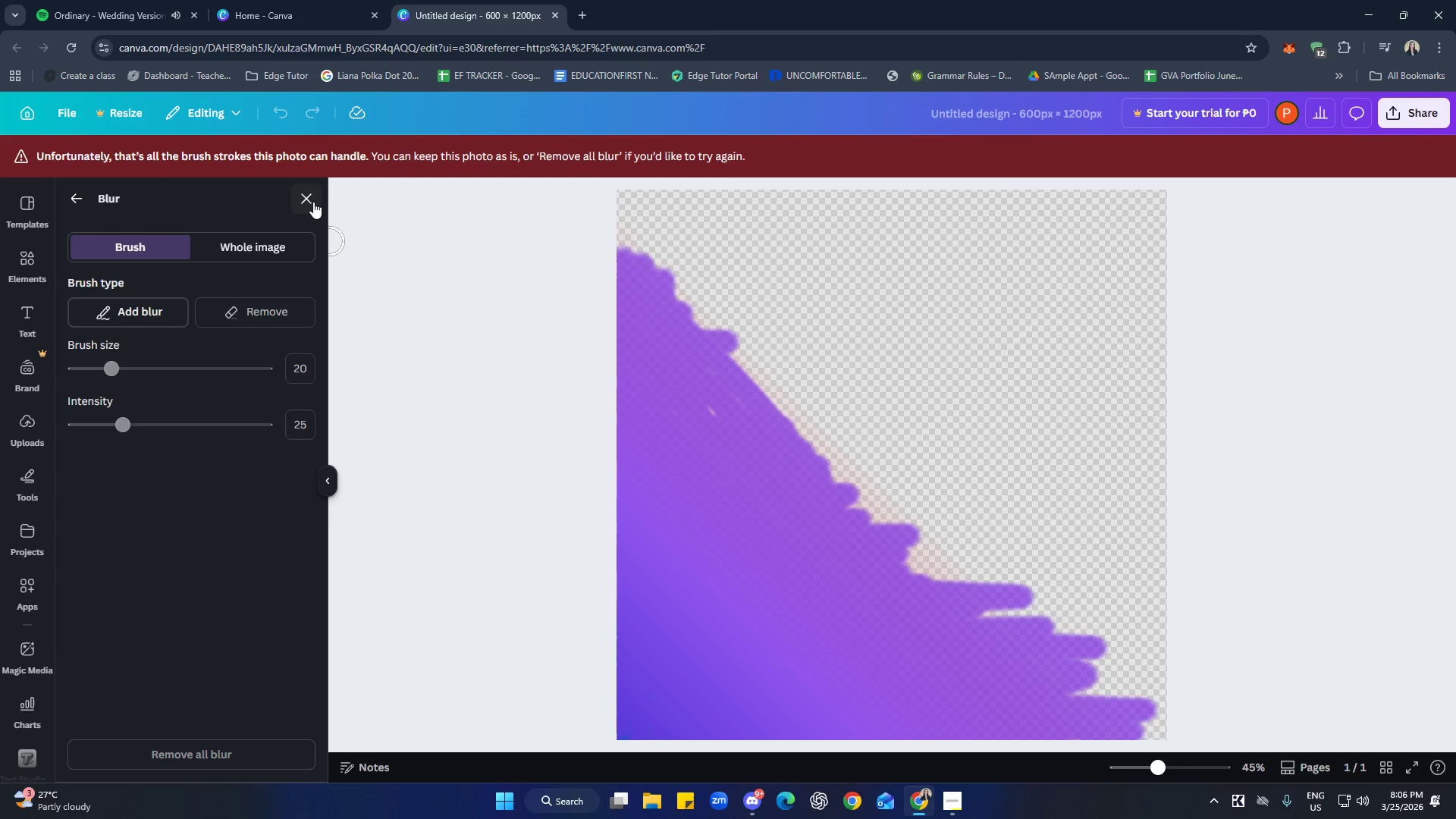 
left_click([312, 201])
 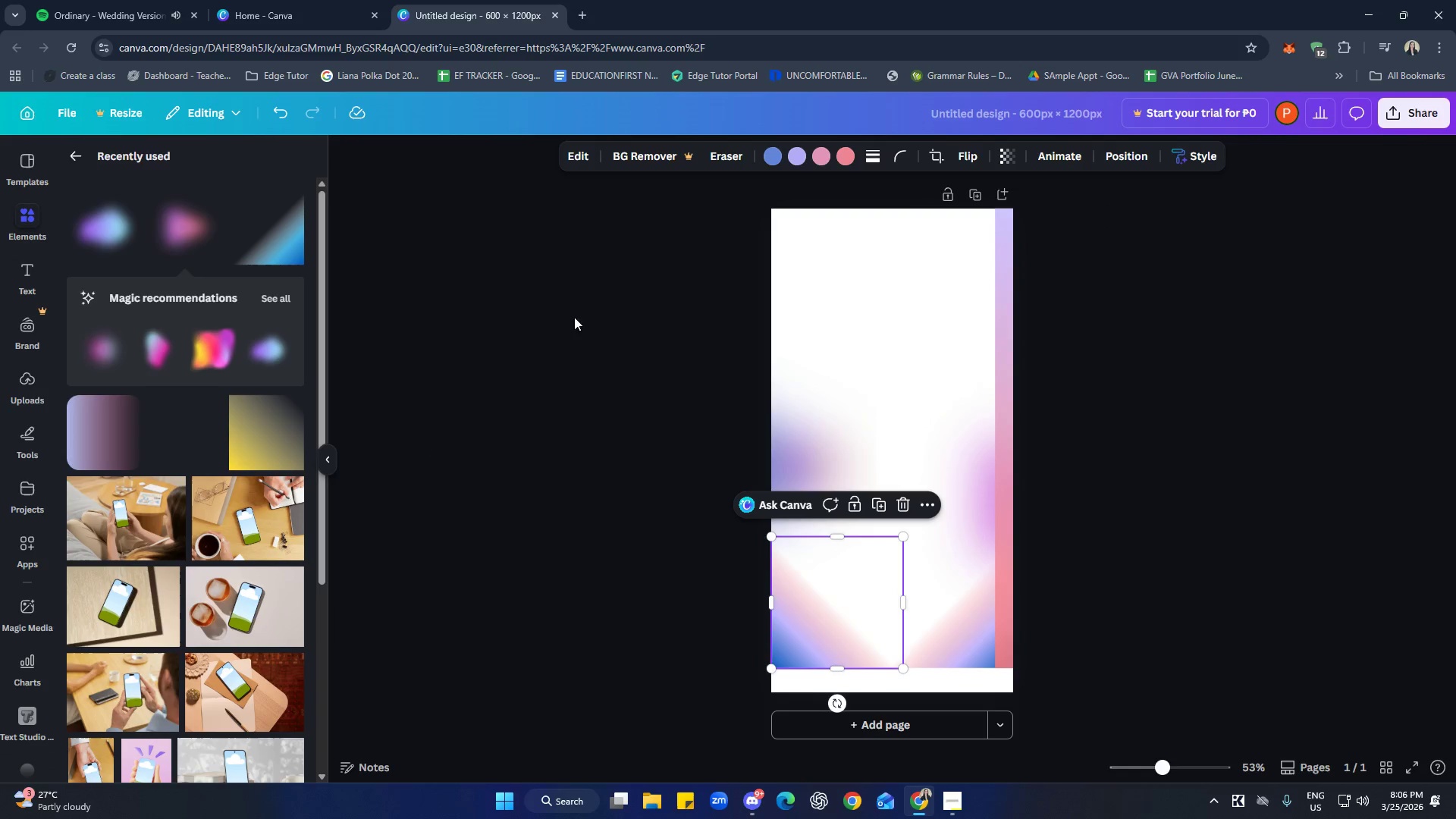 
left_click([580, 163])
 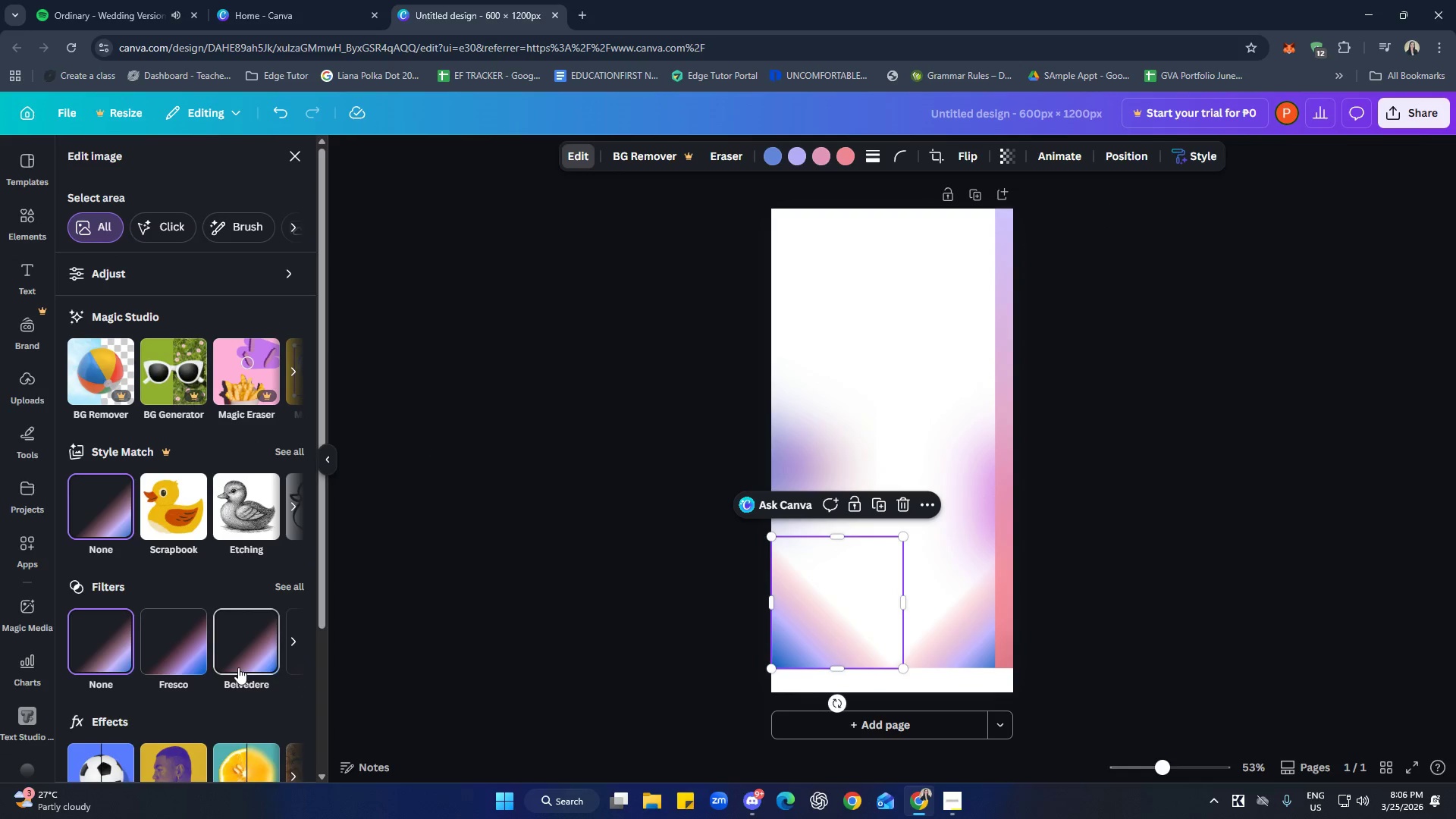 
scroll: coordinate [231, 663], scroll_direction: down, amount: 3.0
 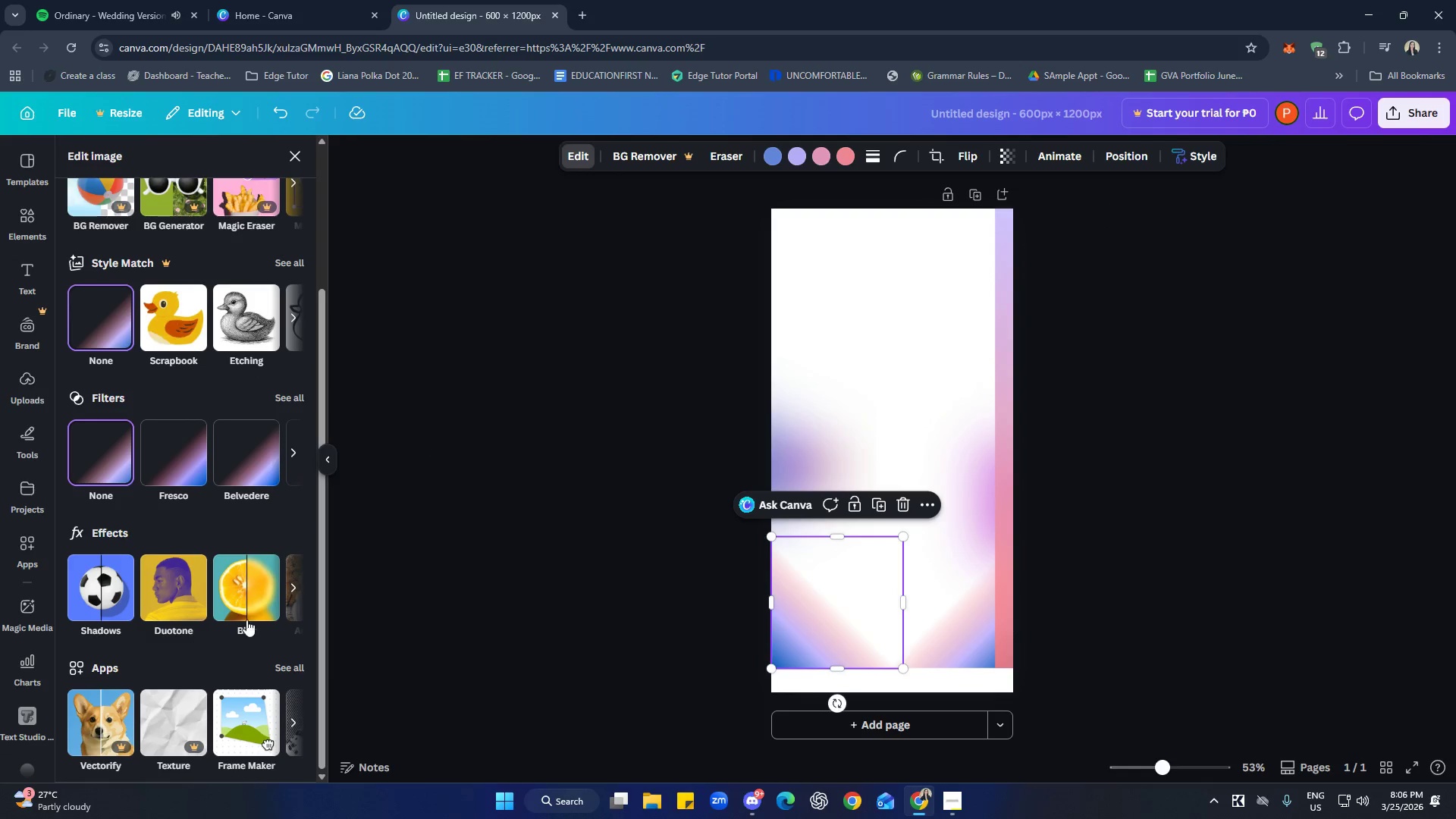 
left_click([256, 591])
 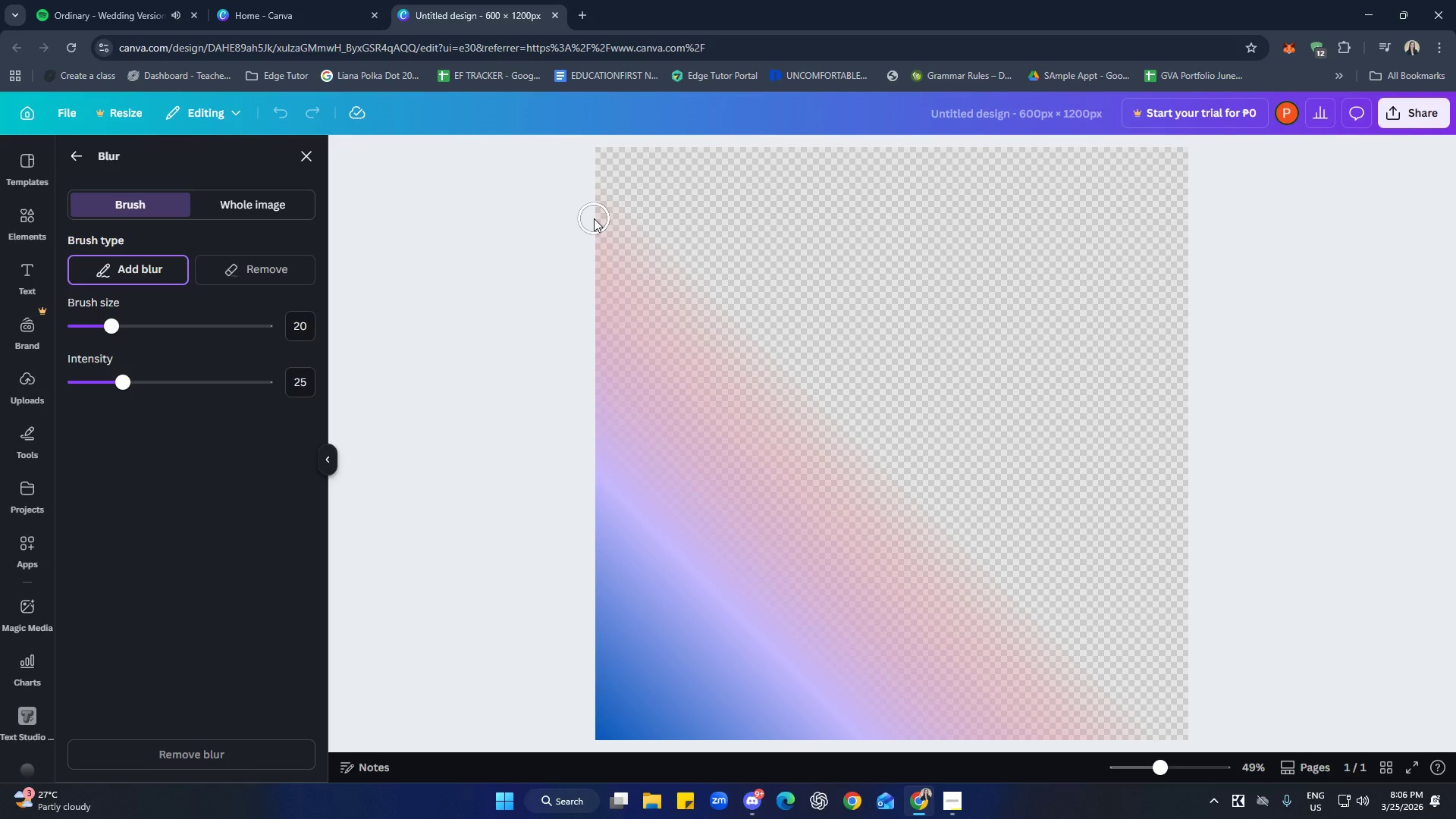 
wait(13.8)
 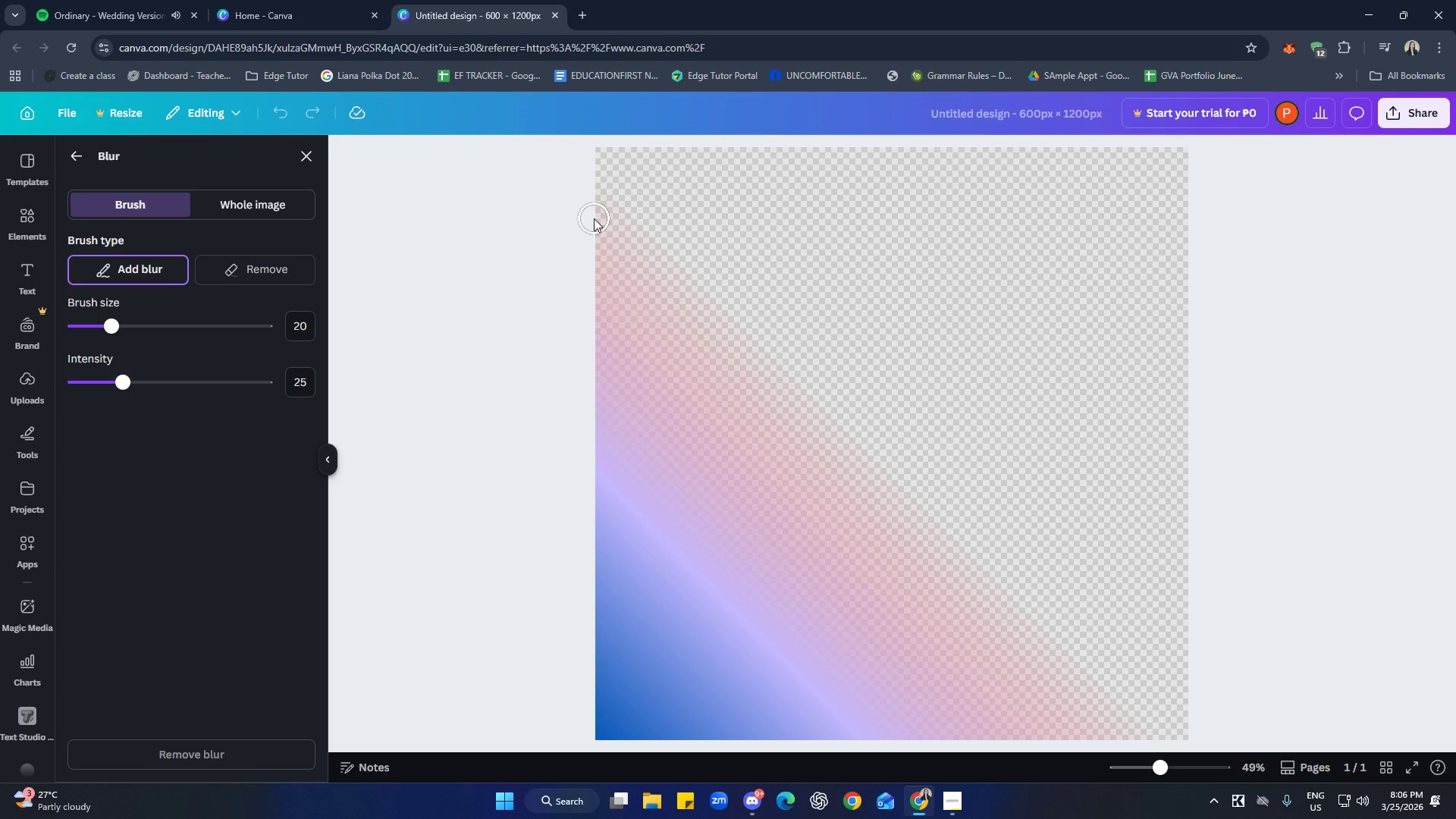 
left_click_drag(start_coordinate=[115, 322], to_coordinate=[199, 323])
 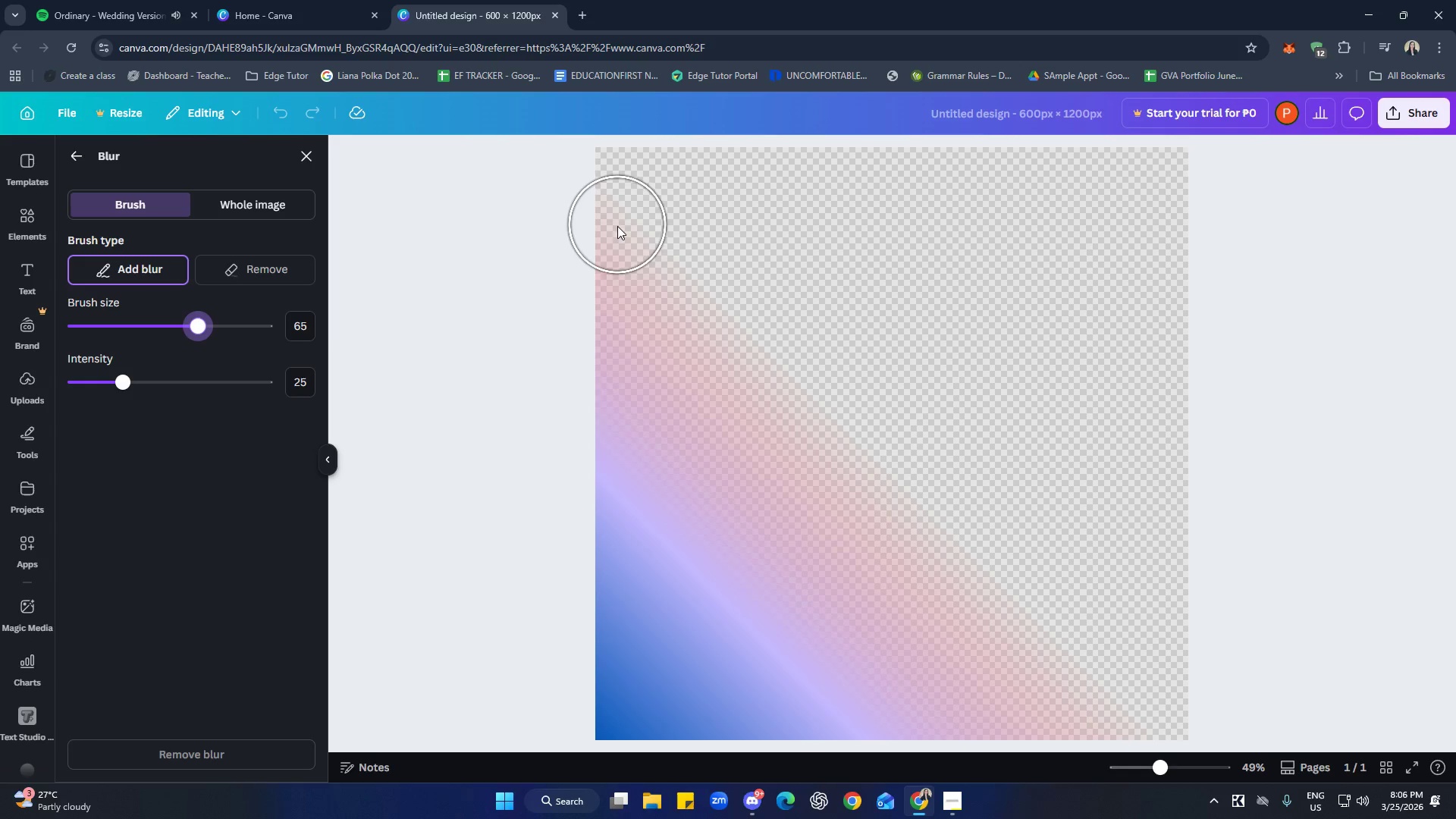 
left_click_drag(start_coordinate=[620, 246], to_coordinate=[566, 205])
 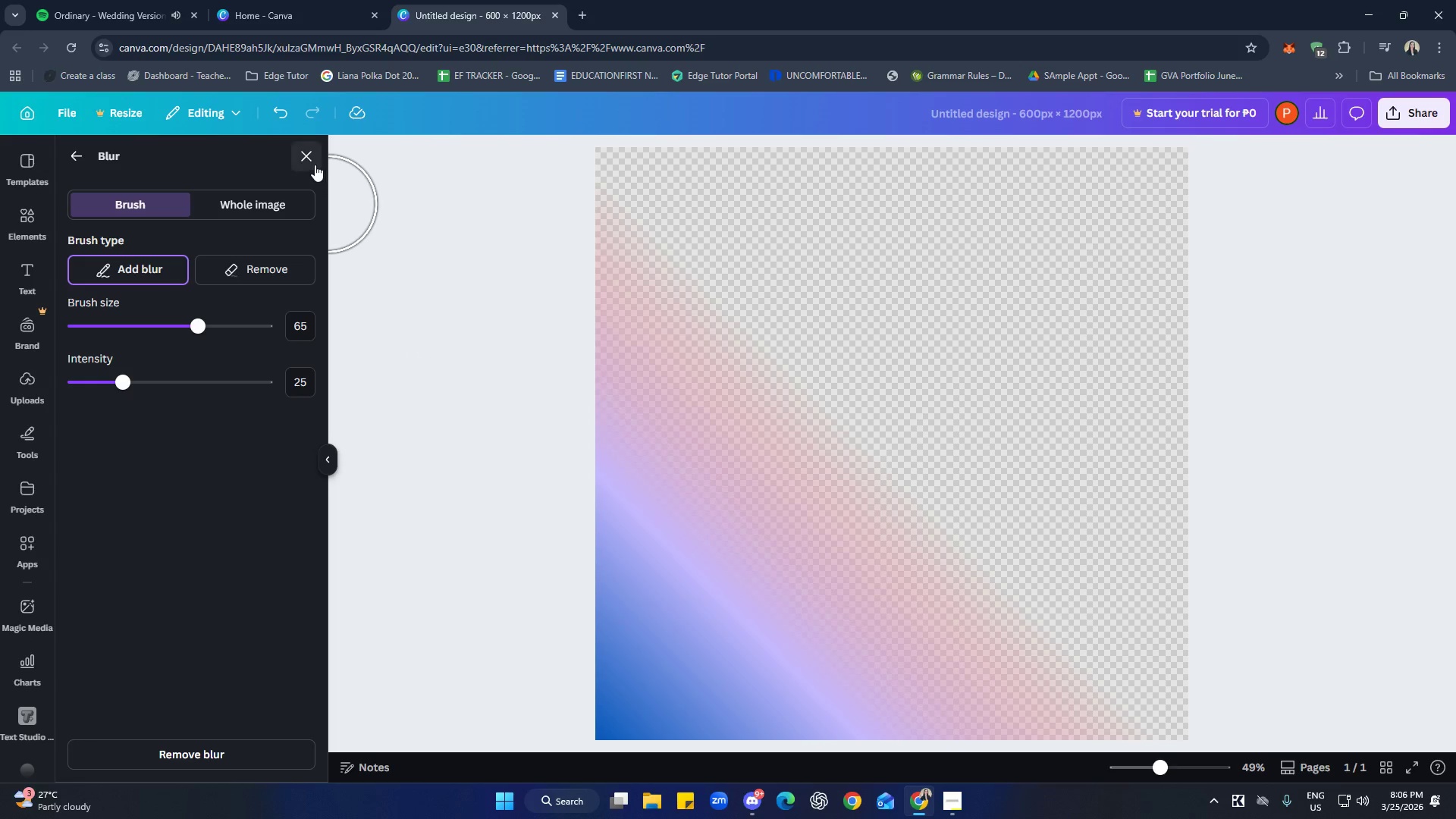 
left_click([305, 153])
 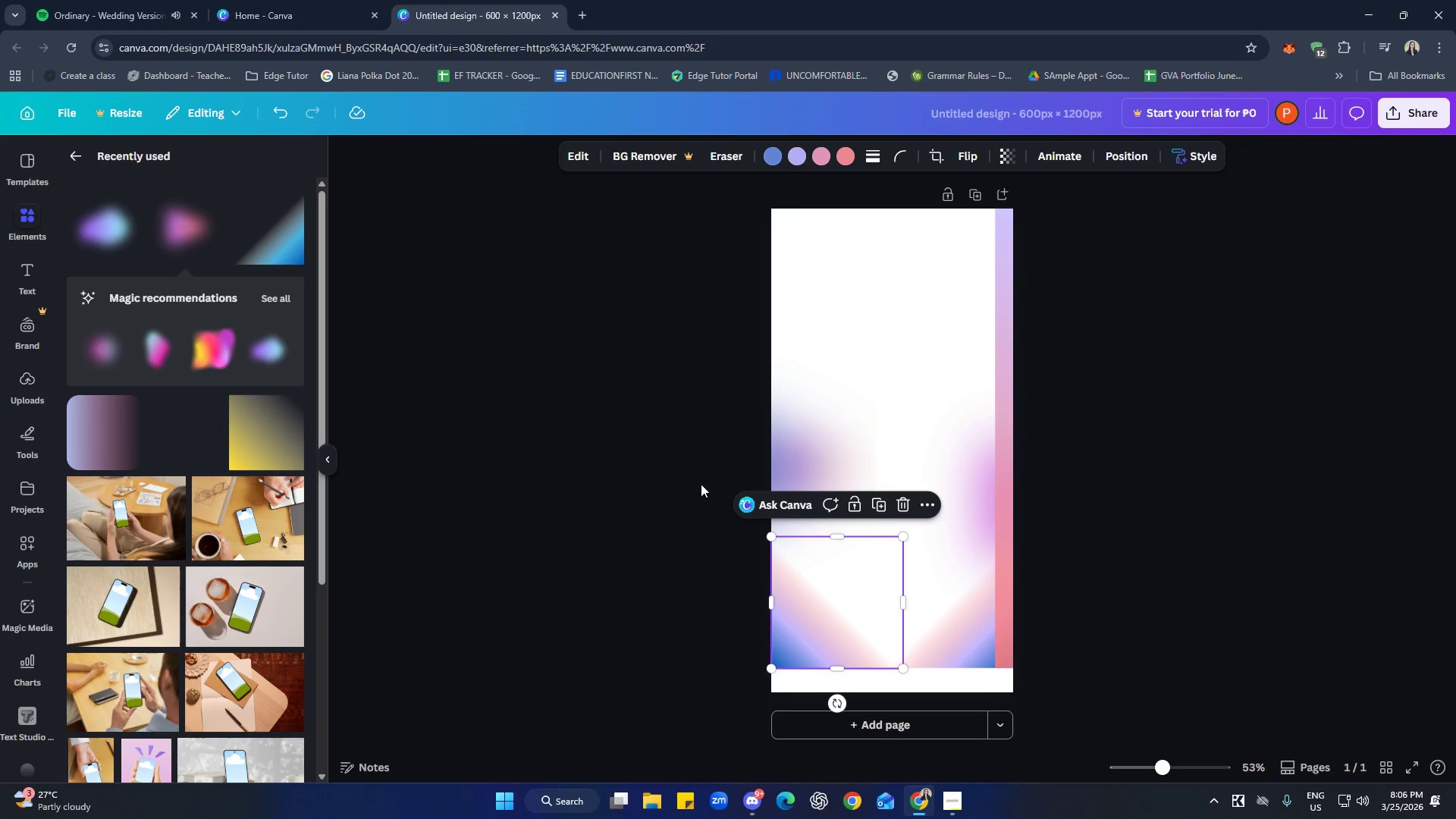 
left_click([579, 428])
 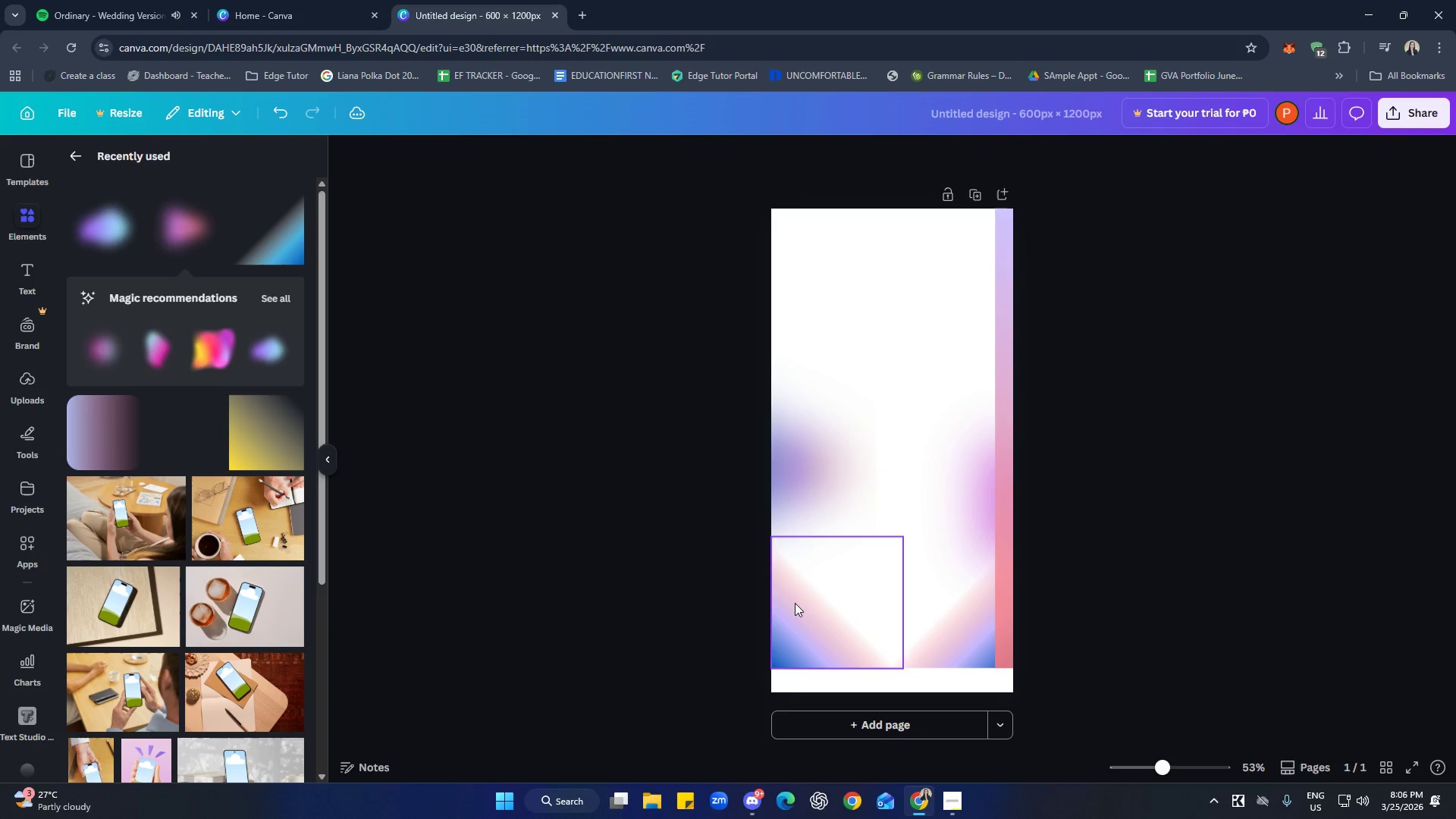 
left_click([838, 645])
 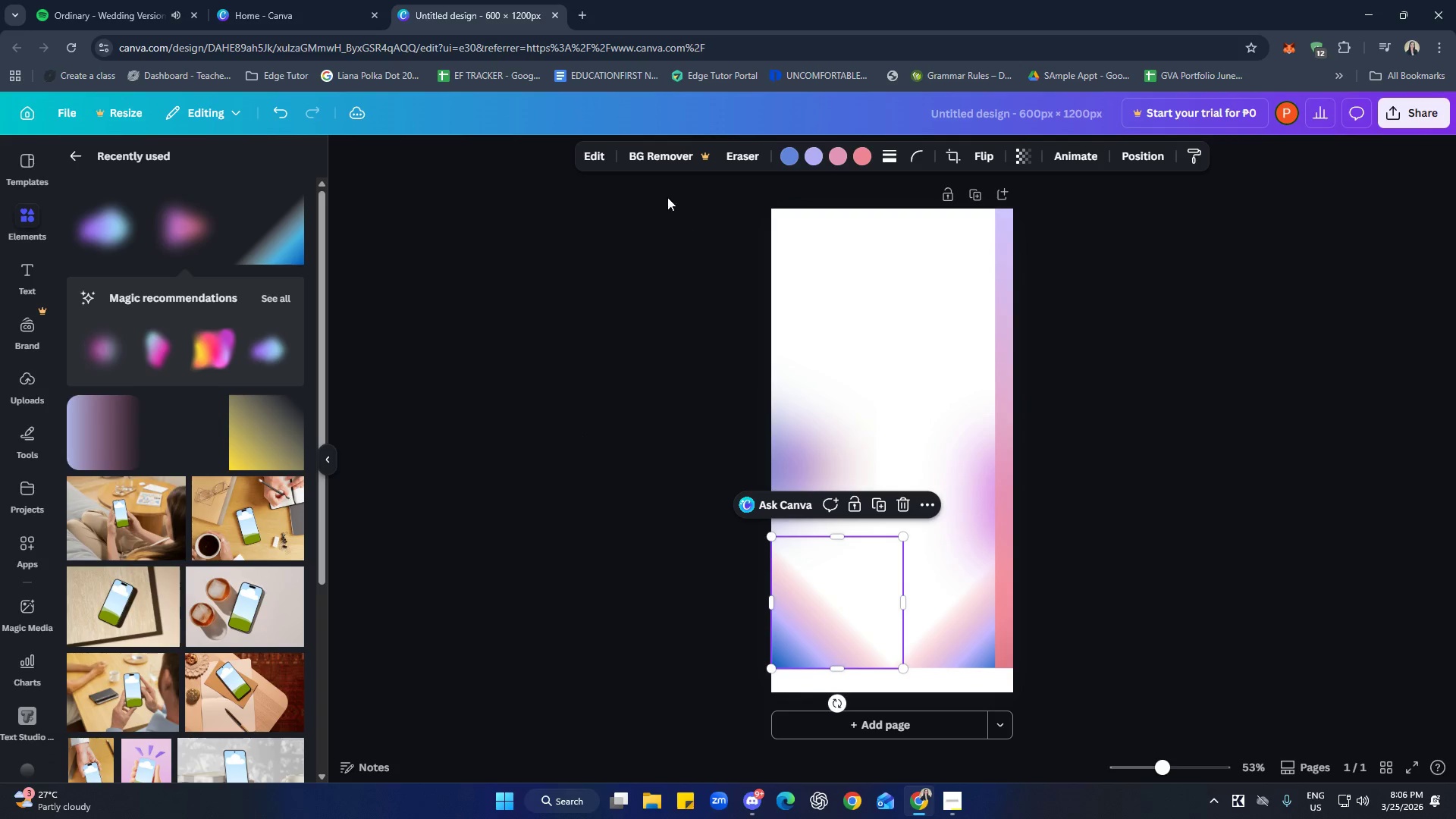 
left_click([592, 154])
 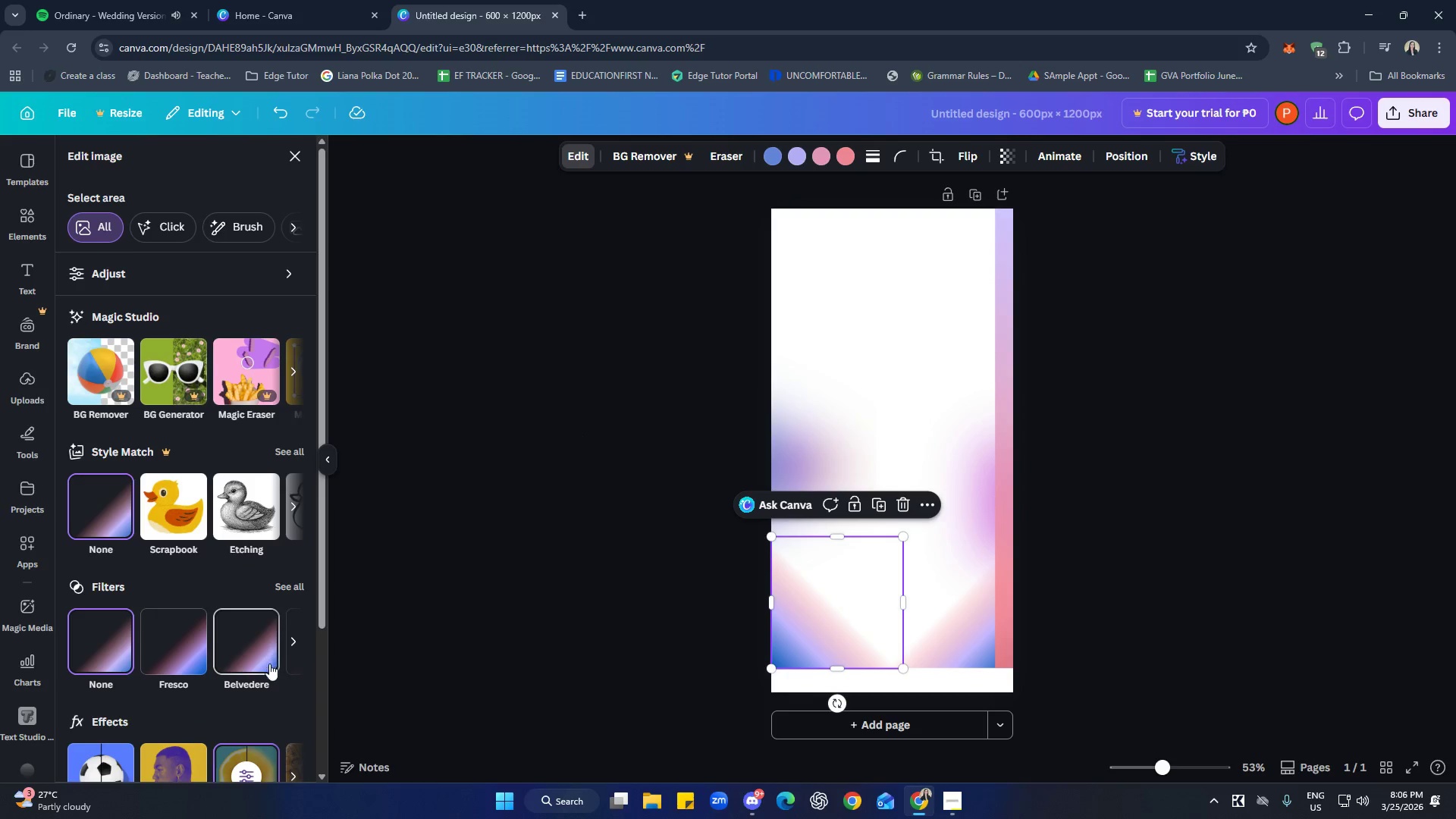 
scroll: coordinate [219, 542], scroll_direction: down, amount: 2.0
 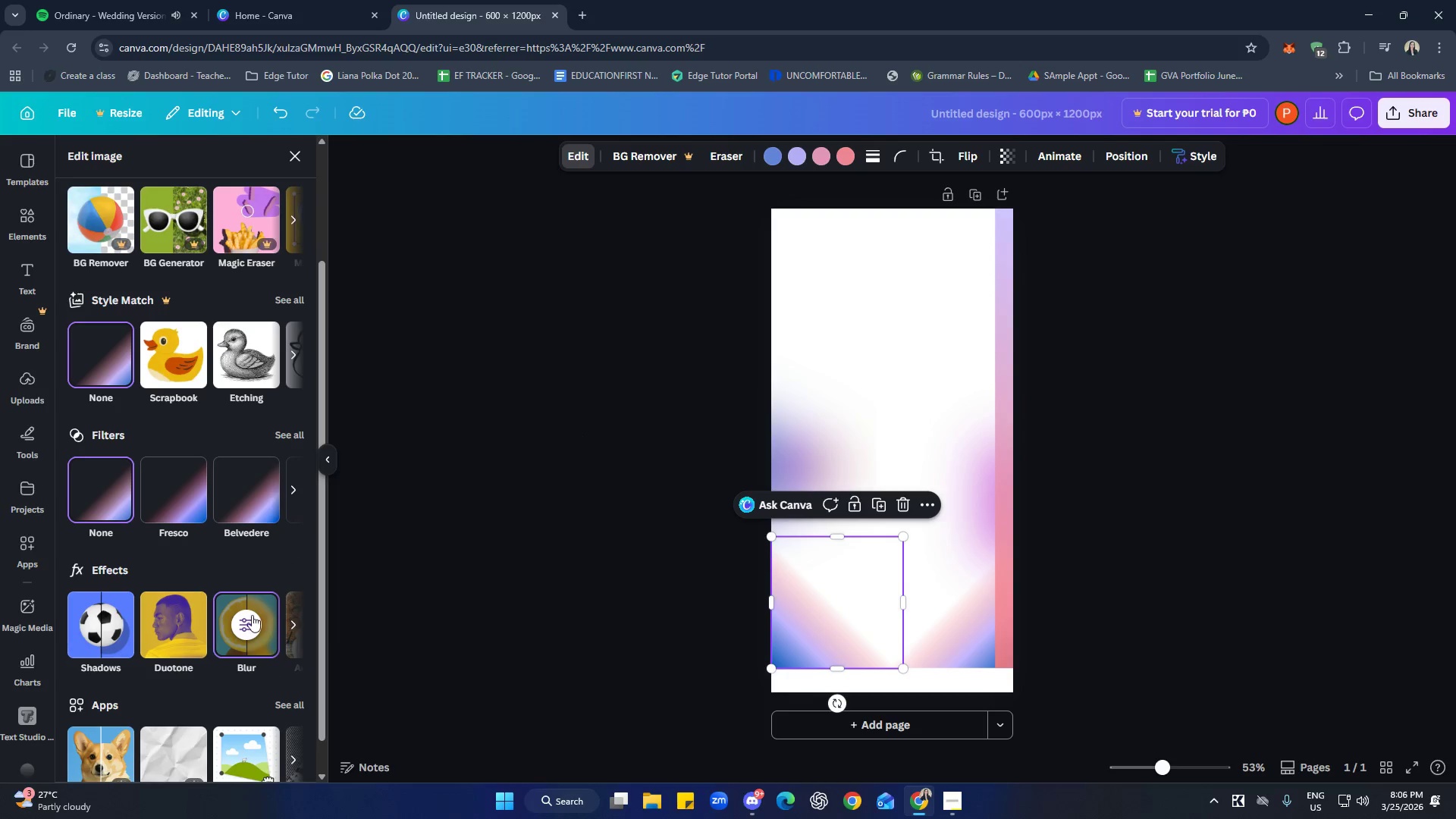 
left_click([251, 613])
 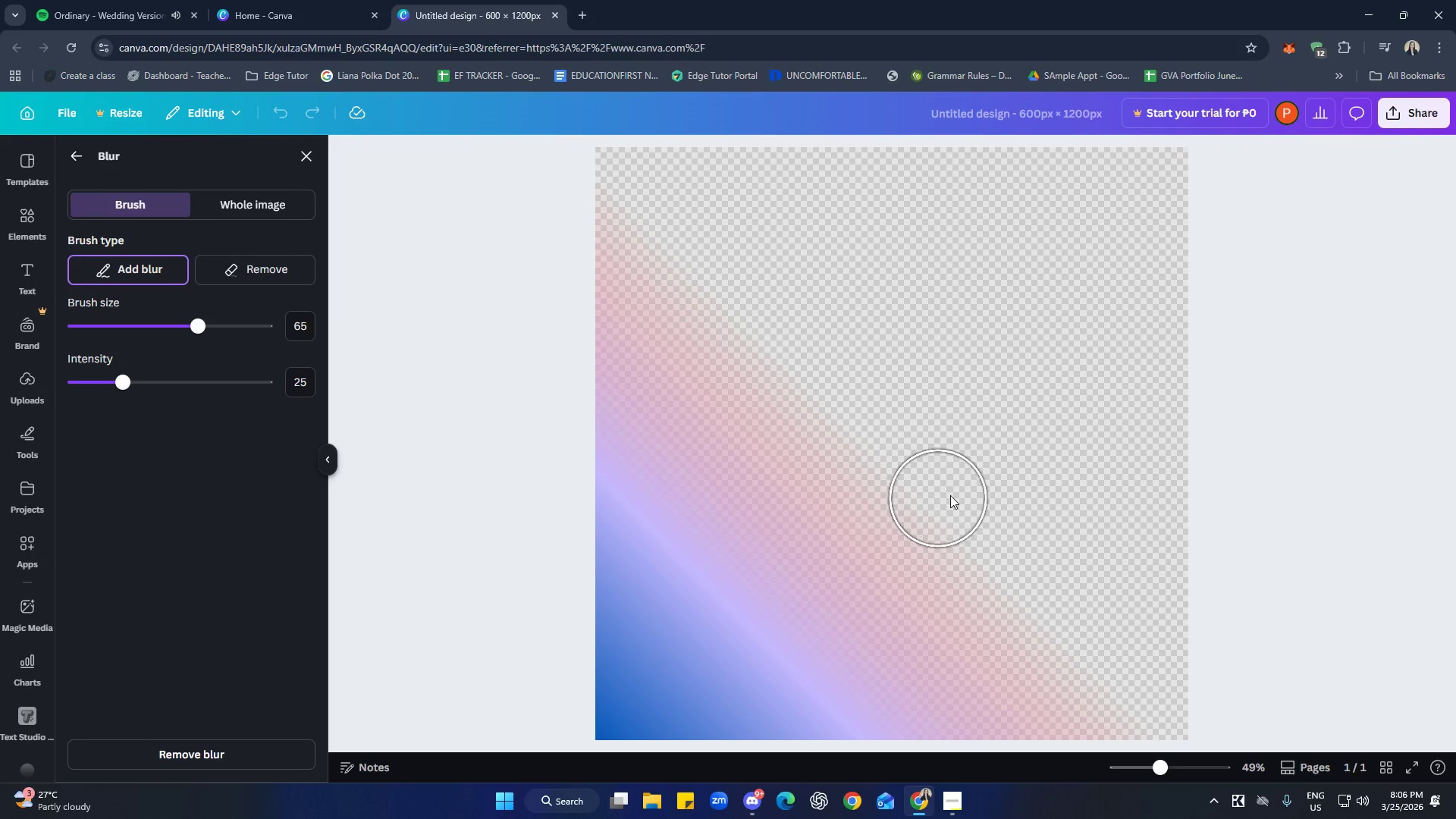 
left_click_drag(start_coordinate=[1149, 740], to_coordinate=[1103, 755])
 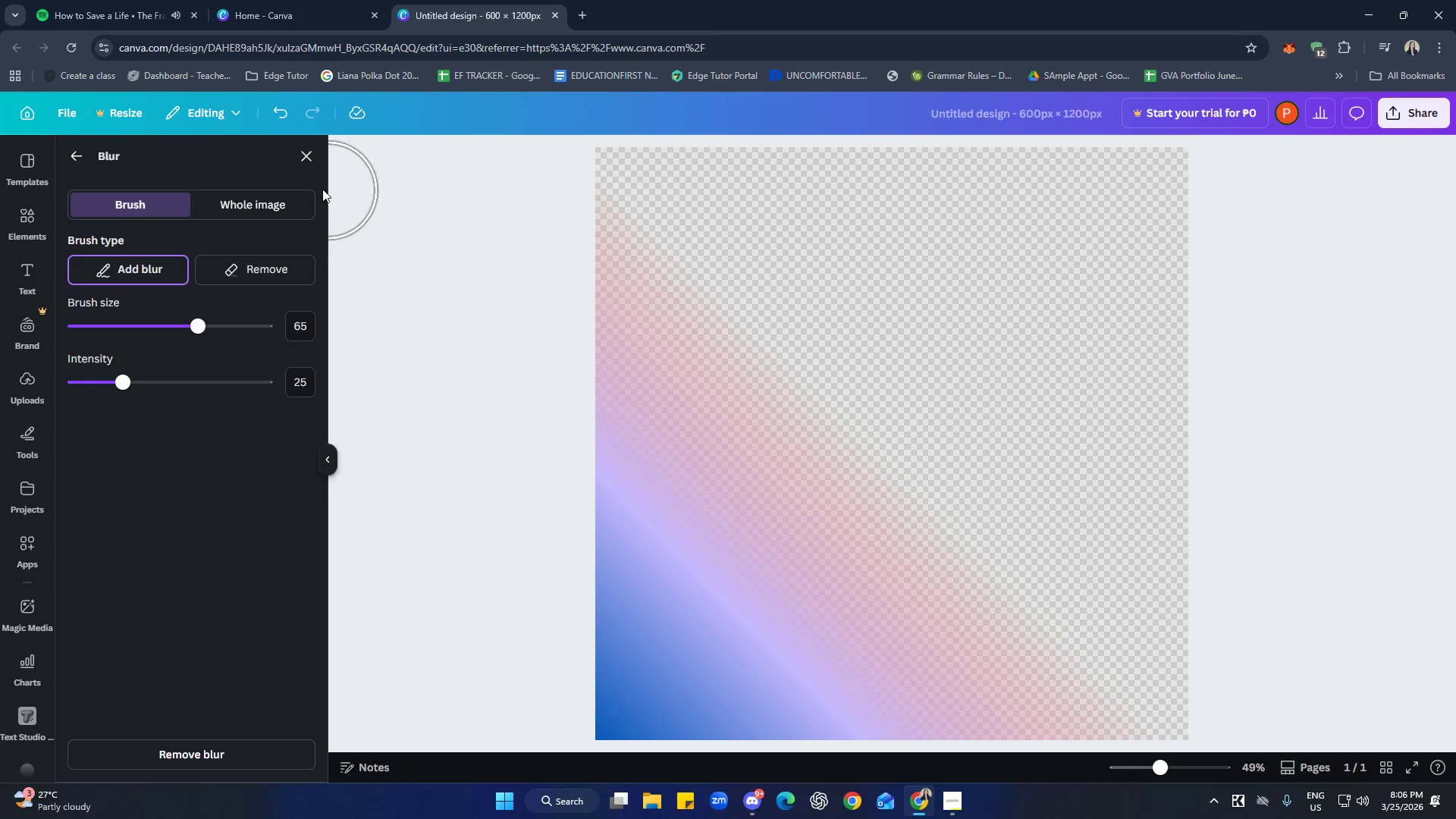 
left_click([307, 153])
 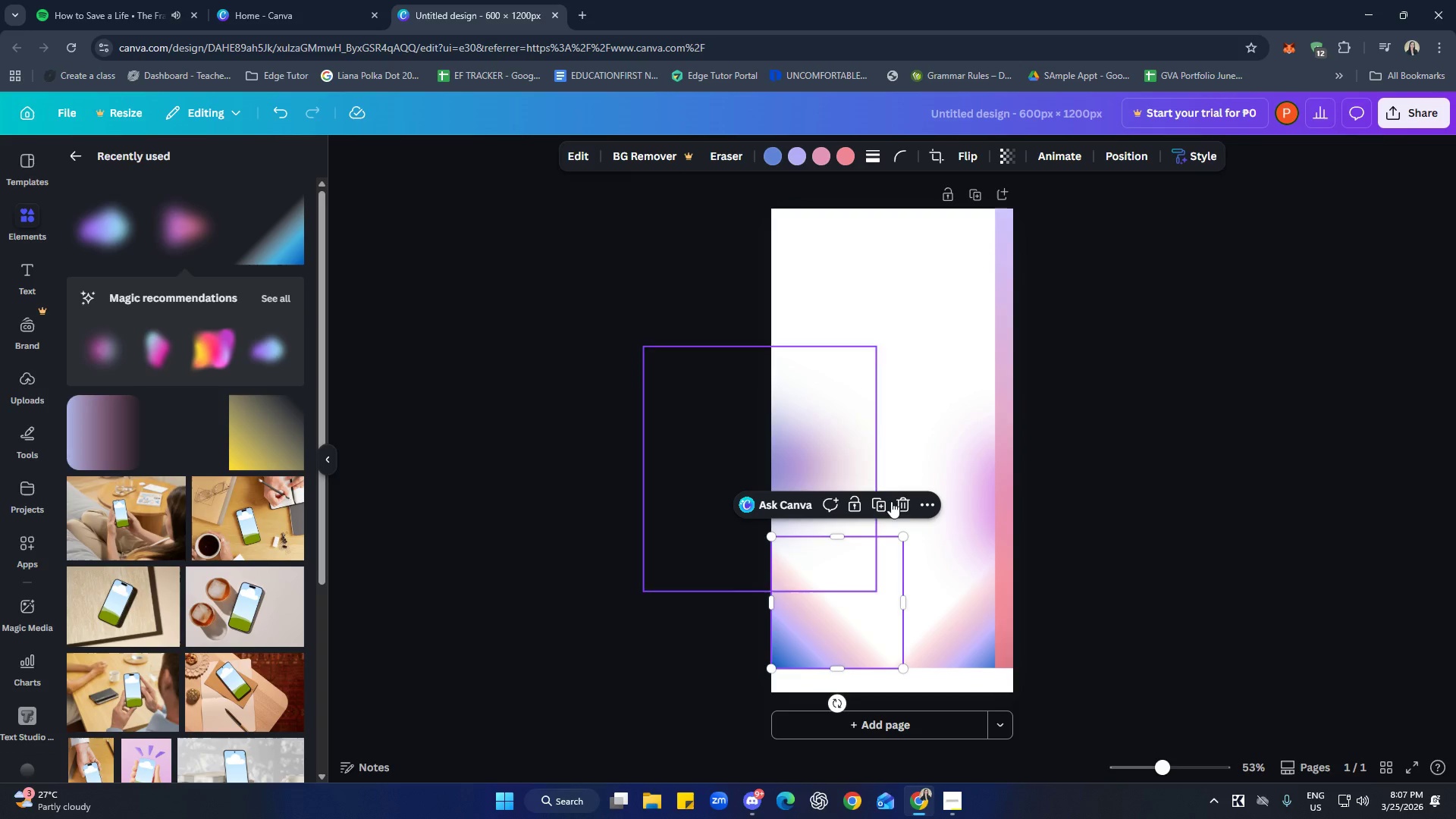 
left_click([1187, 497])
 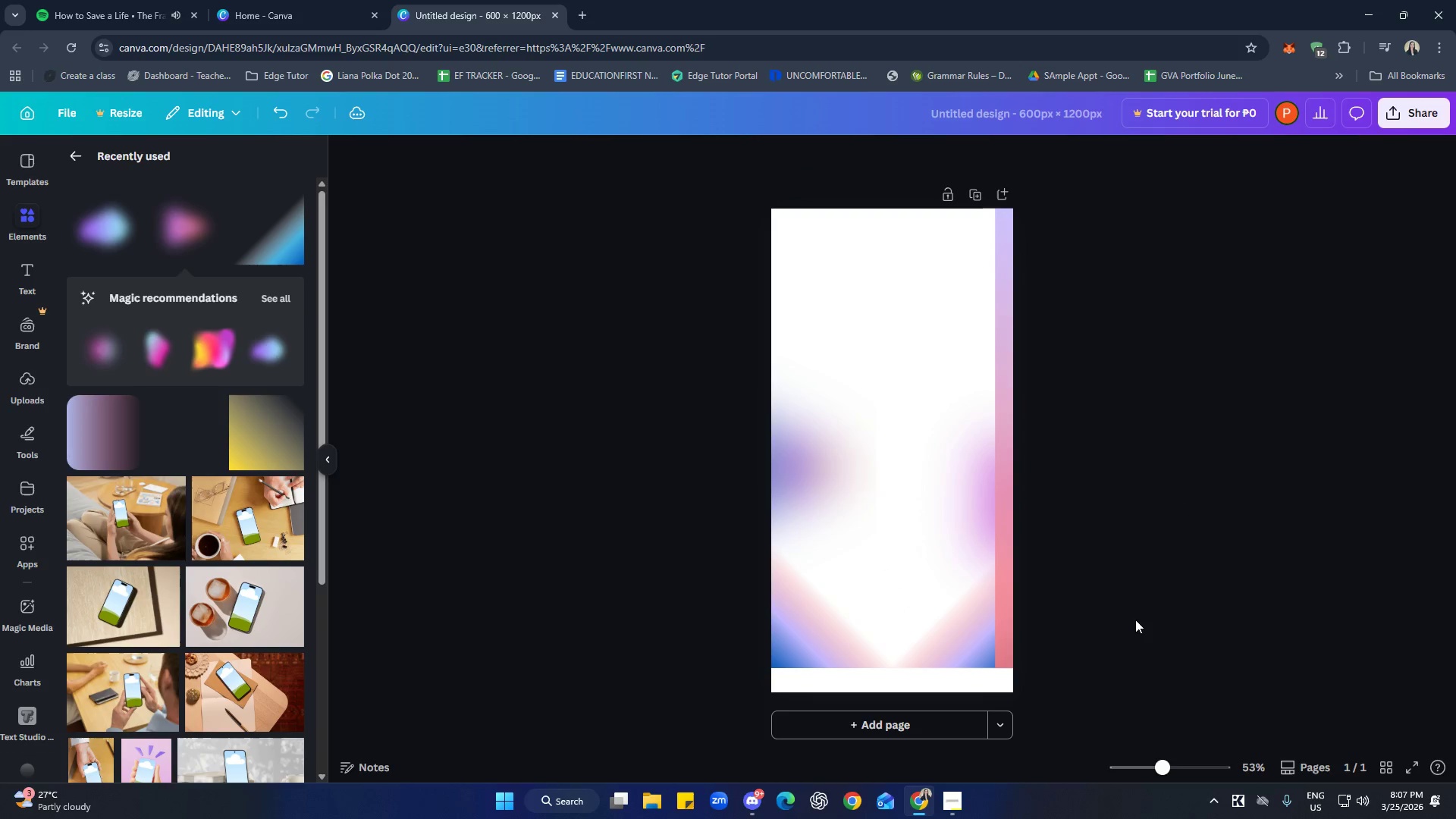 
left_click([980, 624])
 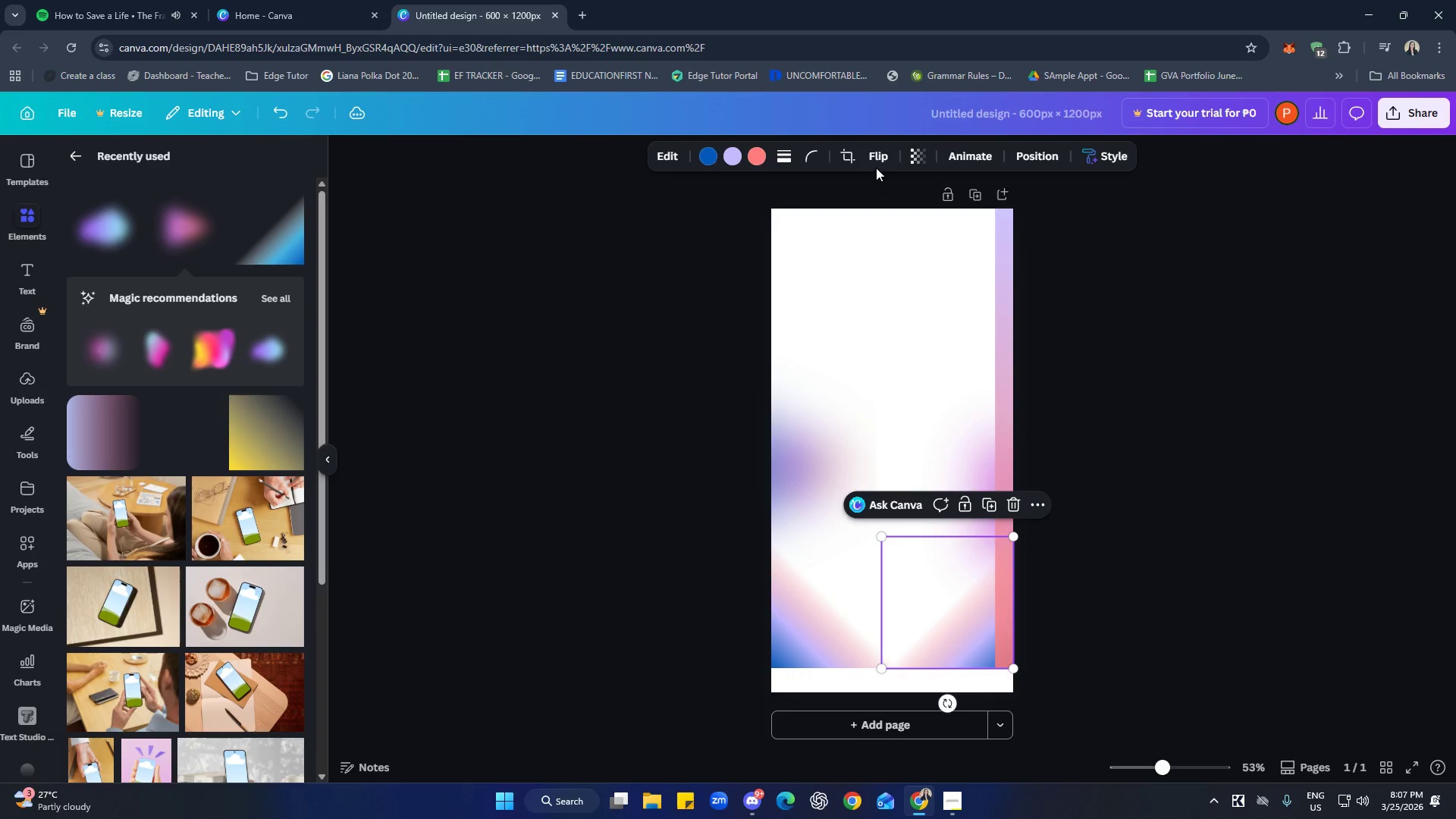 
left_click([667, 155])
 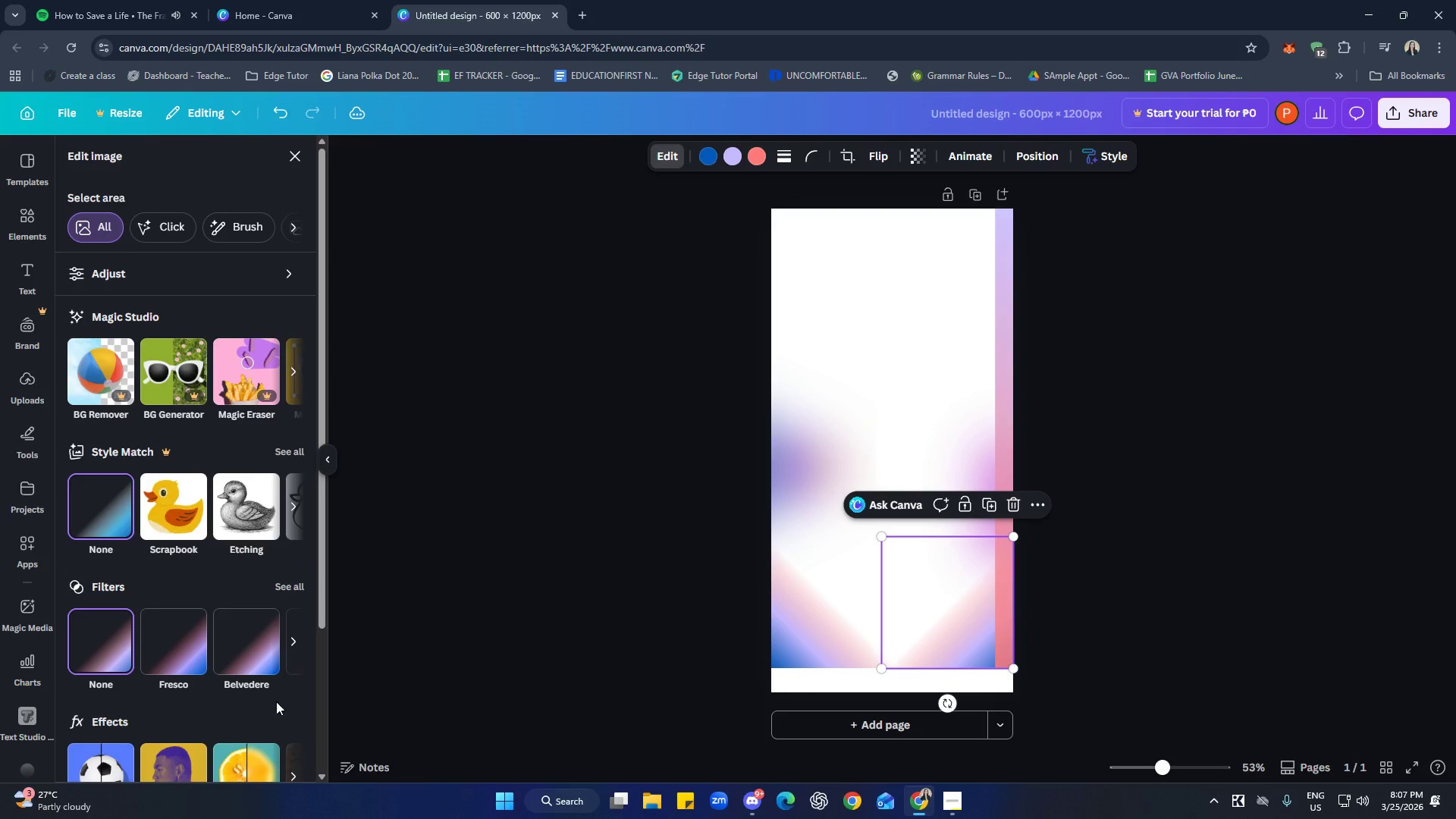 
scroll: coordinate [249, 642], scroll_direction: down, amount: 2.0
 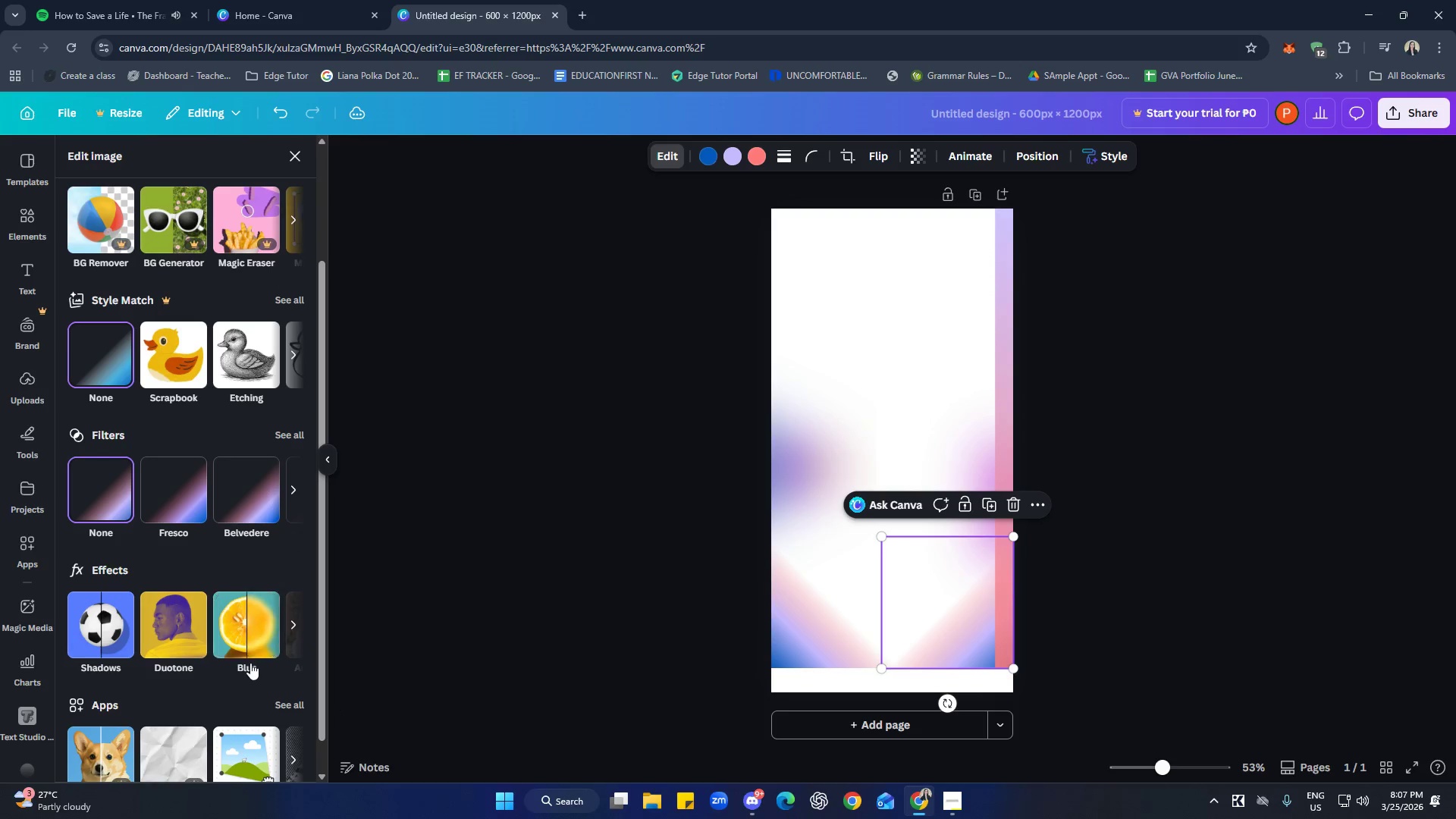 
left_click([243, 640])
 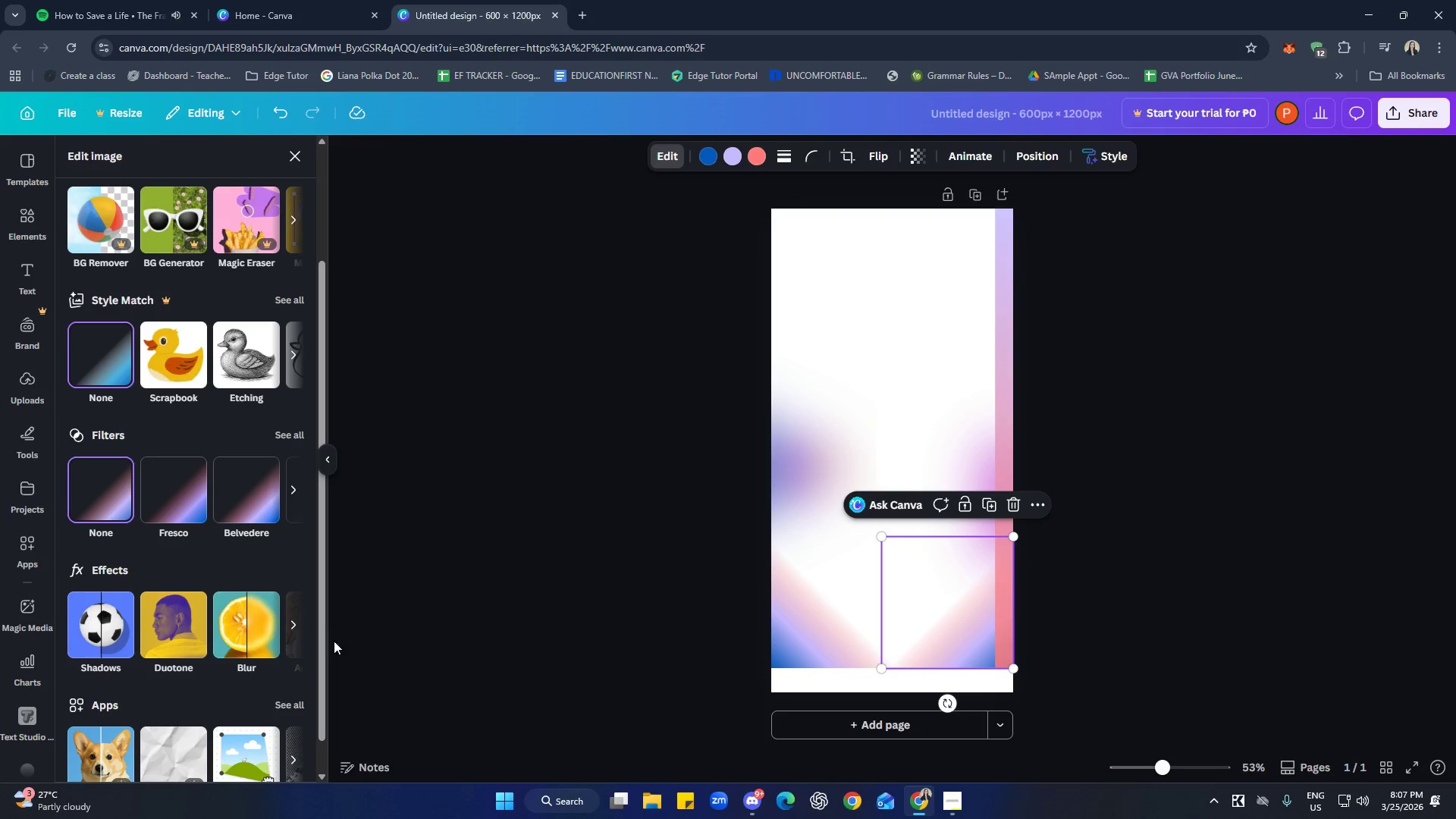 
left_click([239, 621])
 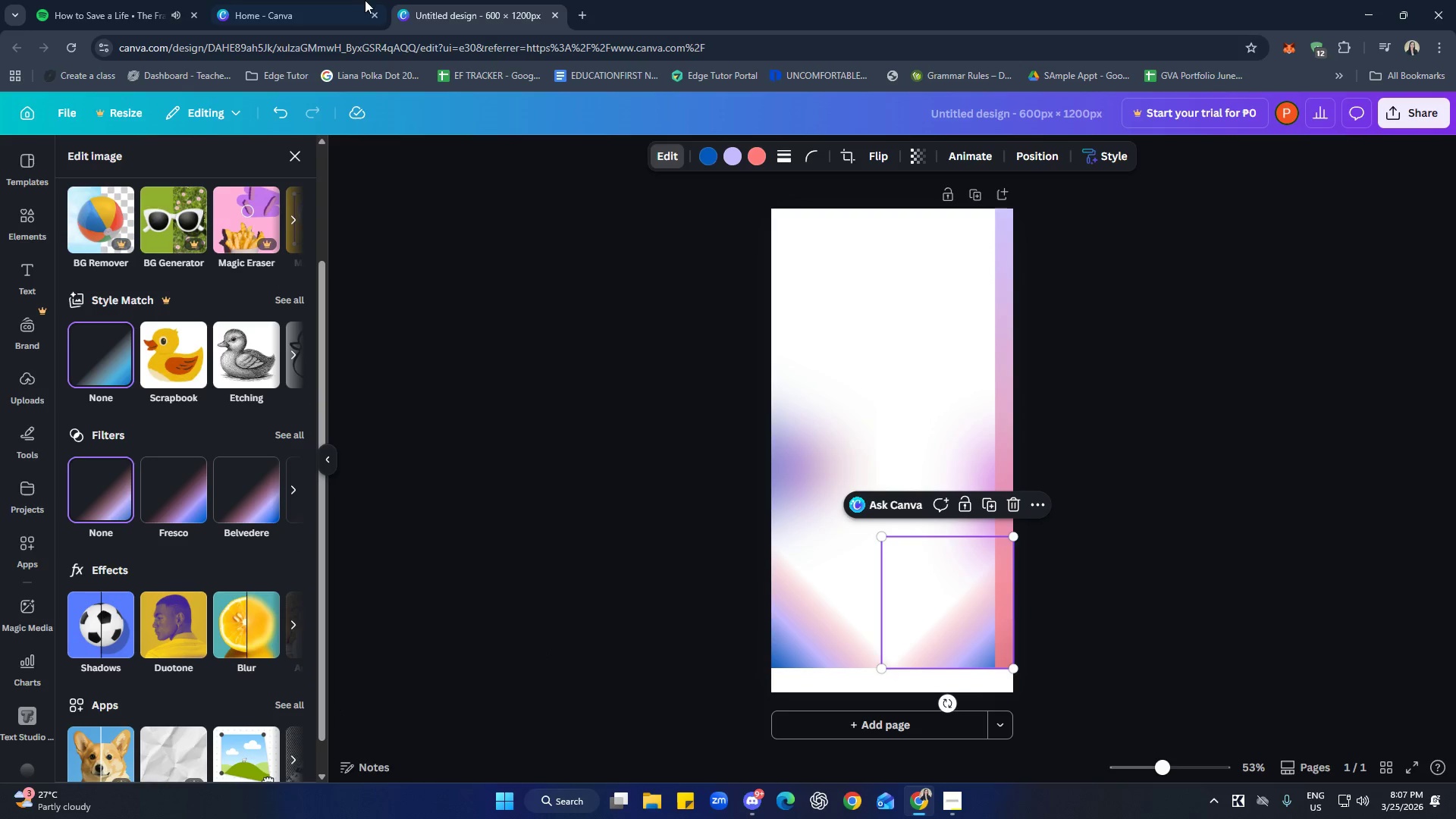 
left_click([125, 0])
 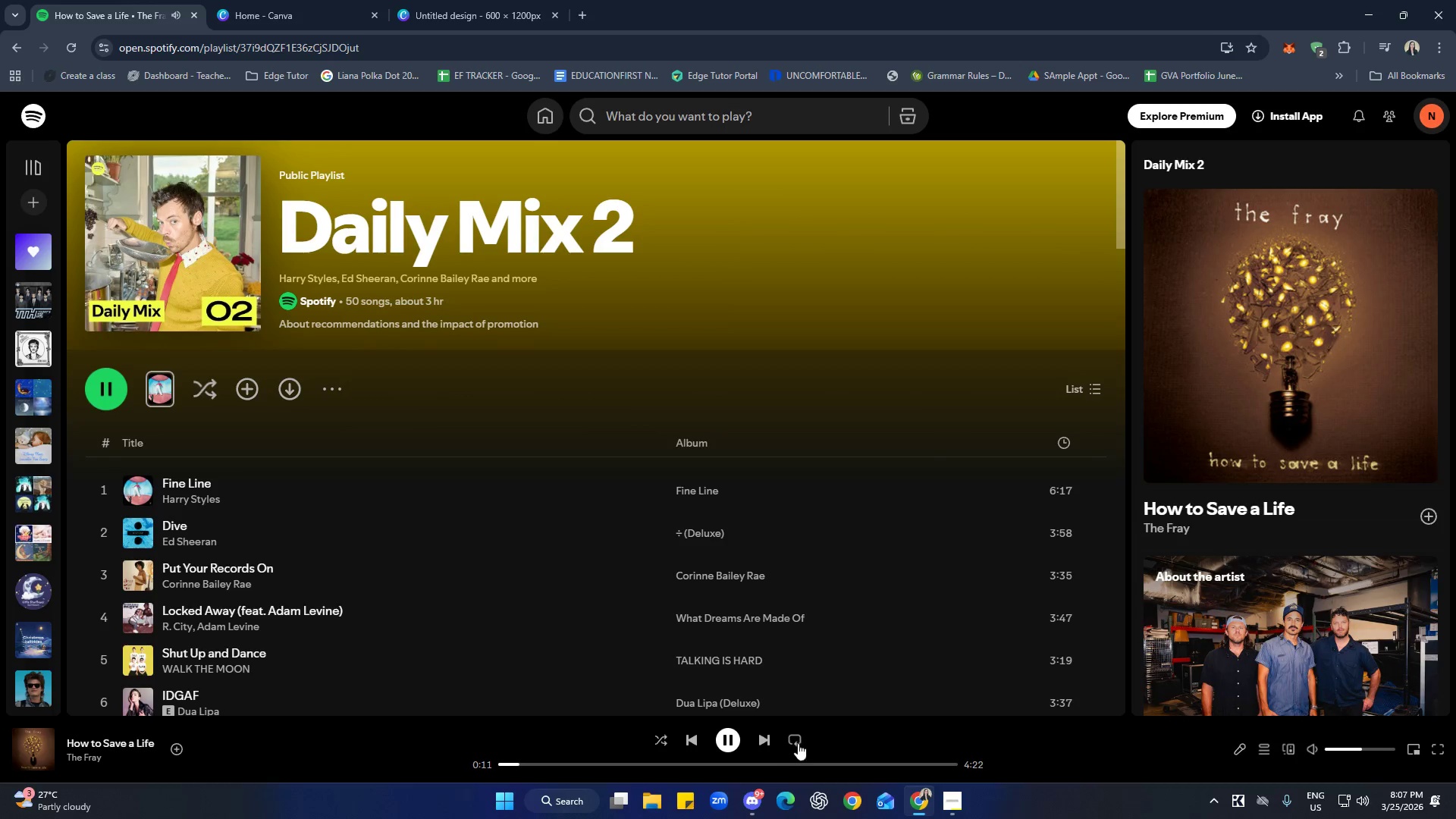 
left_click([767, 737])
 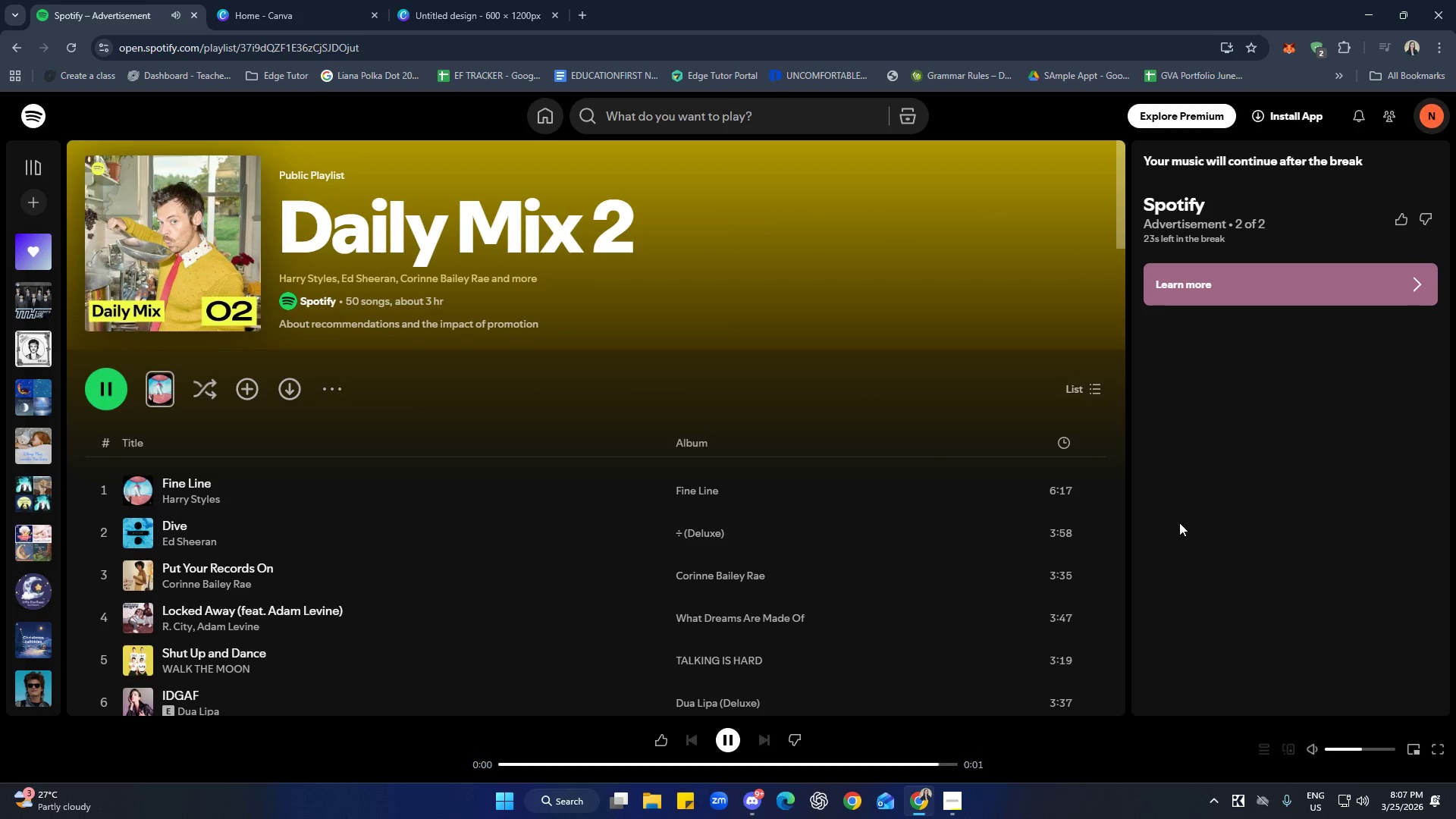 
mouse_move([1200, 570])
 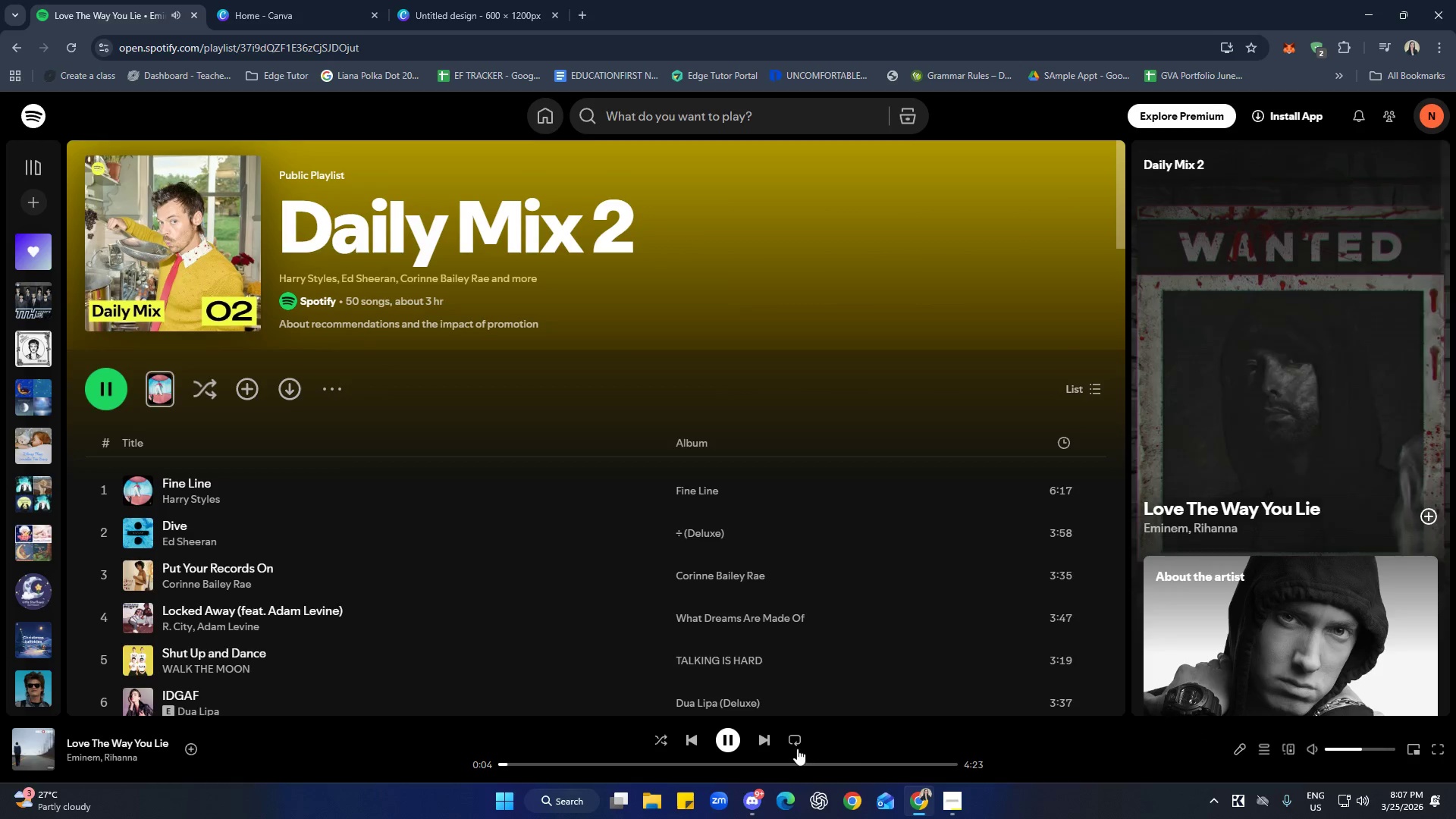 
left_click([772, 736])
 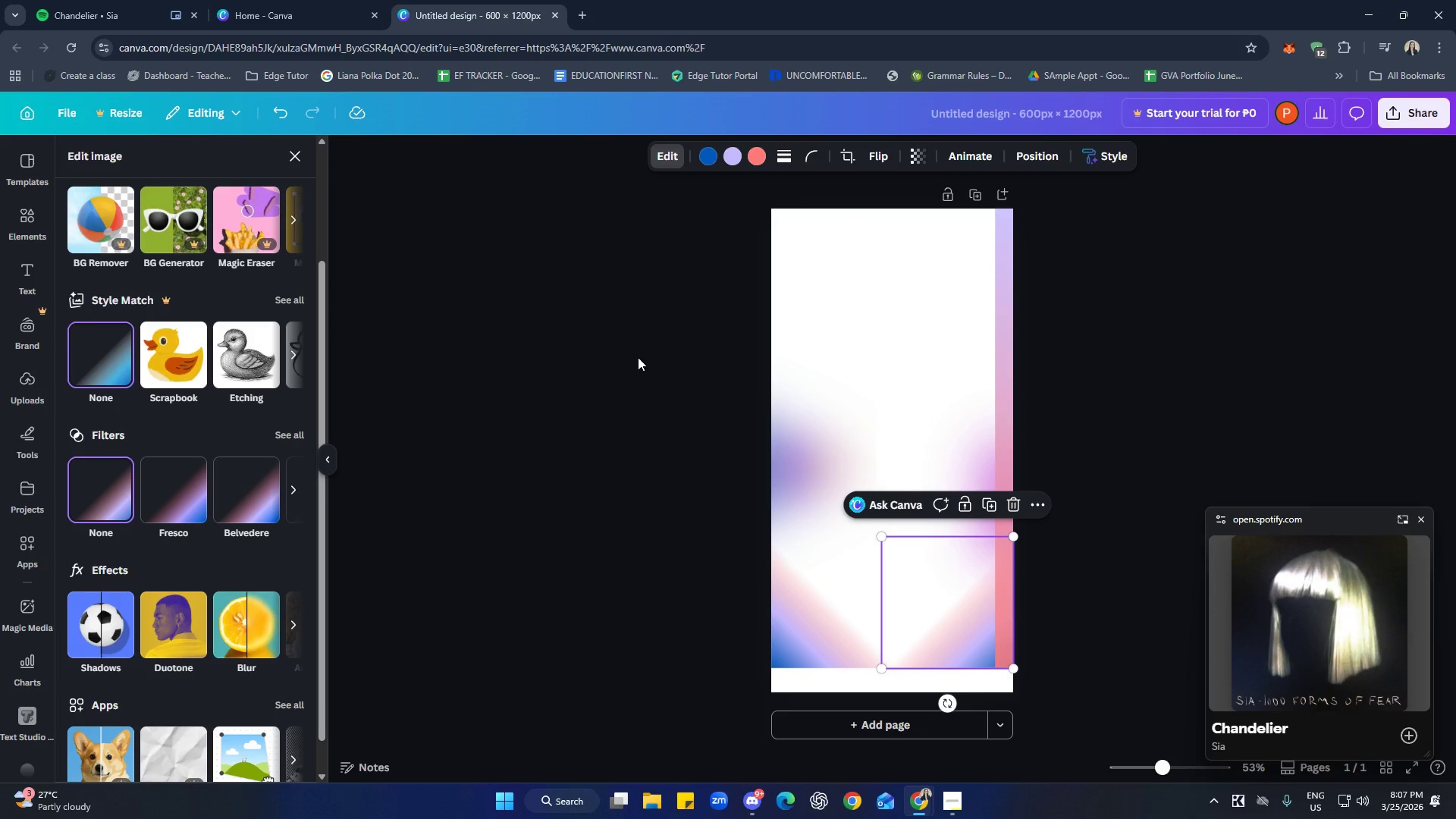 
wait(7.8)
 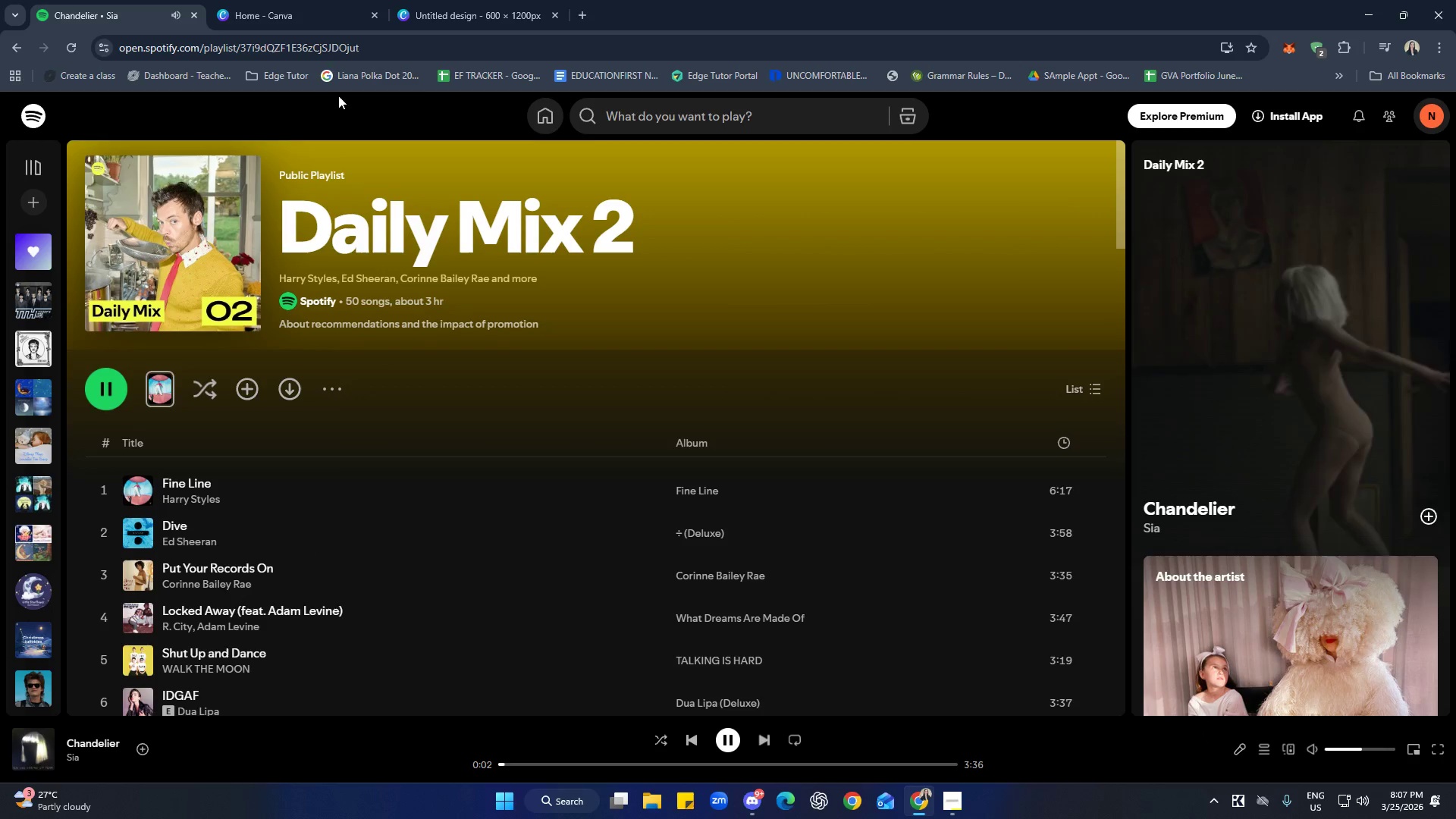 
double_click([247, 634])
 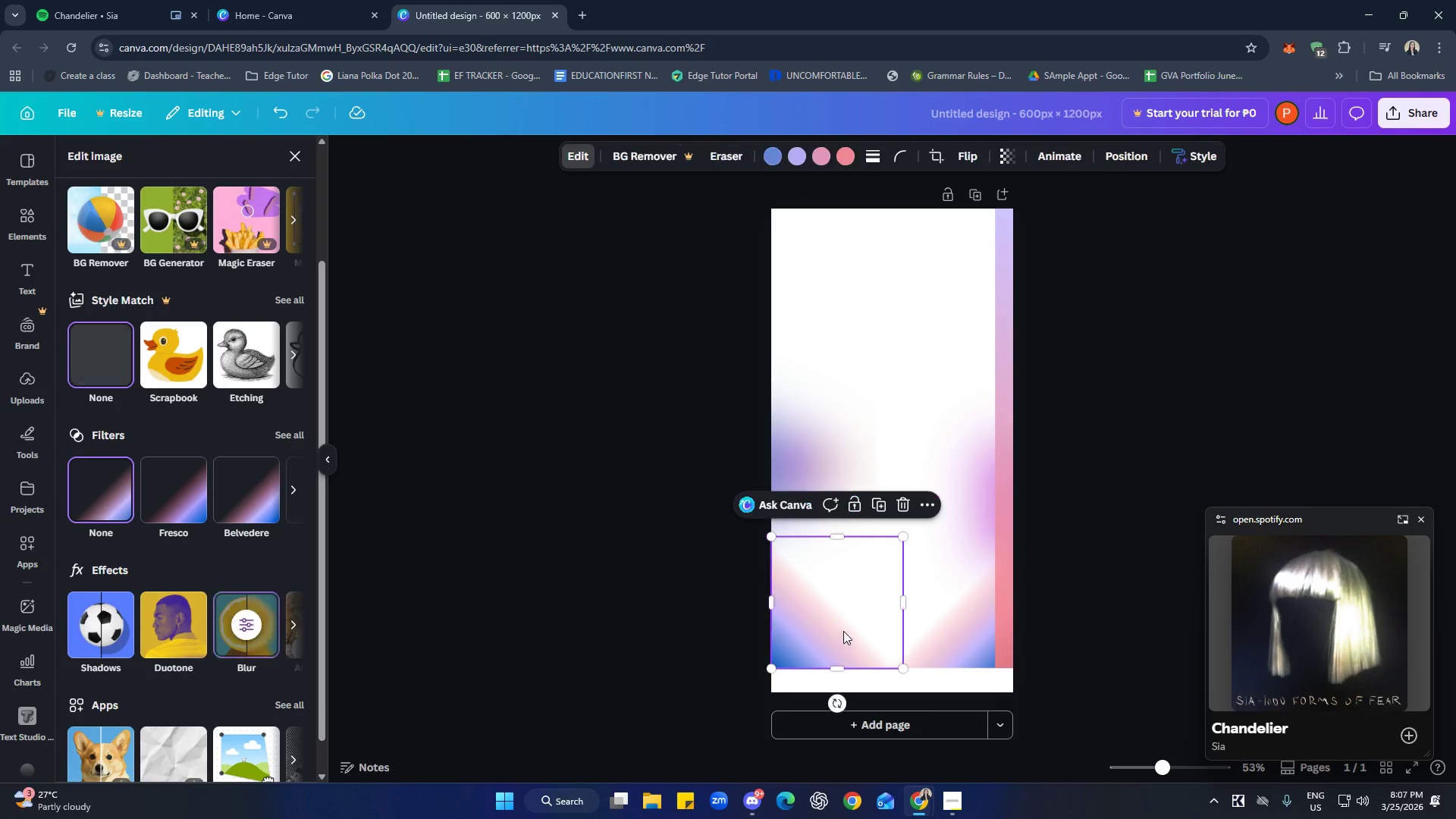 
left_click([954, 625])
 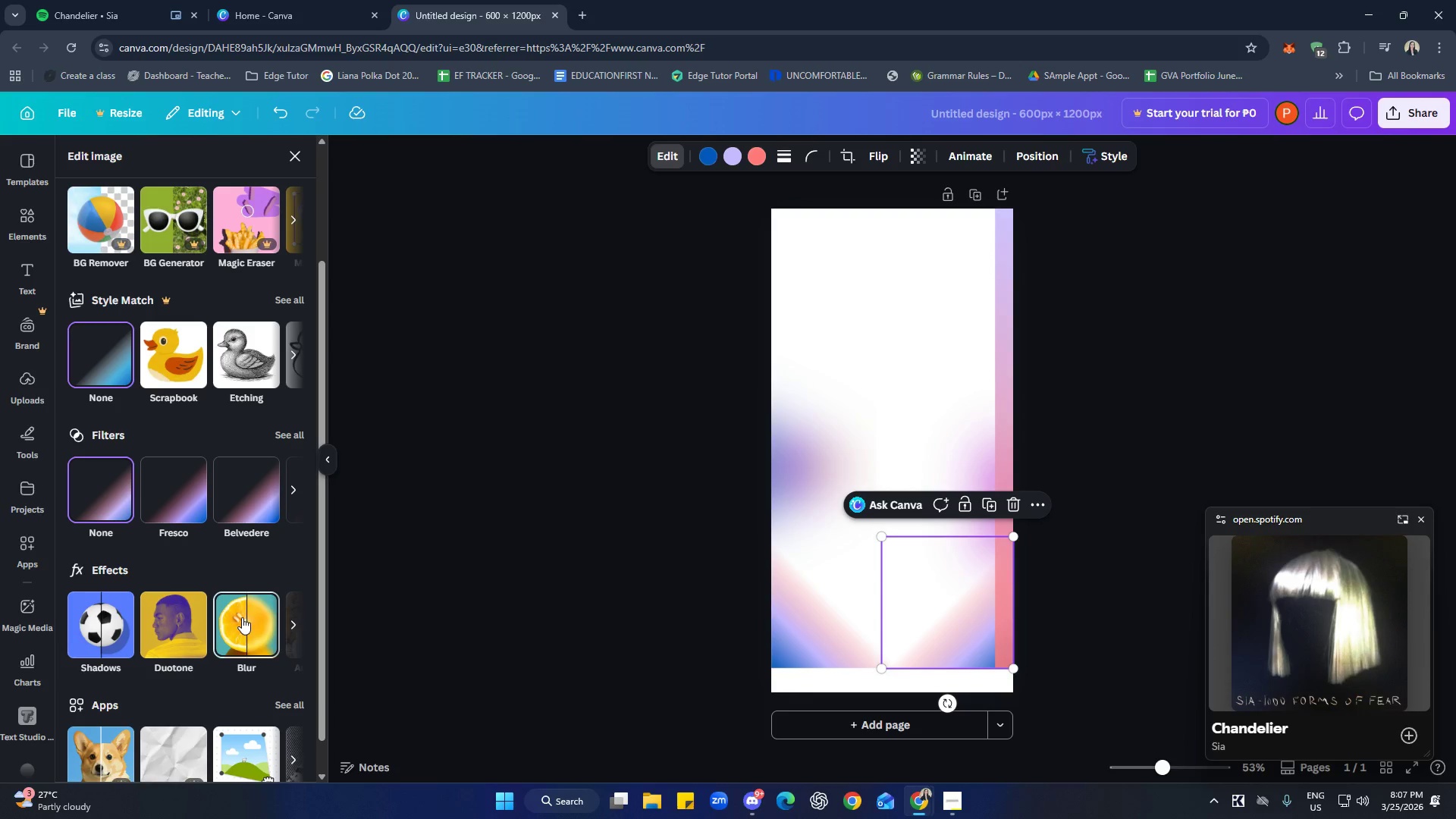 
double_click([240, 622])
 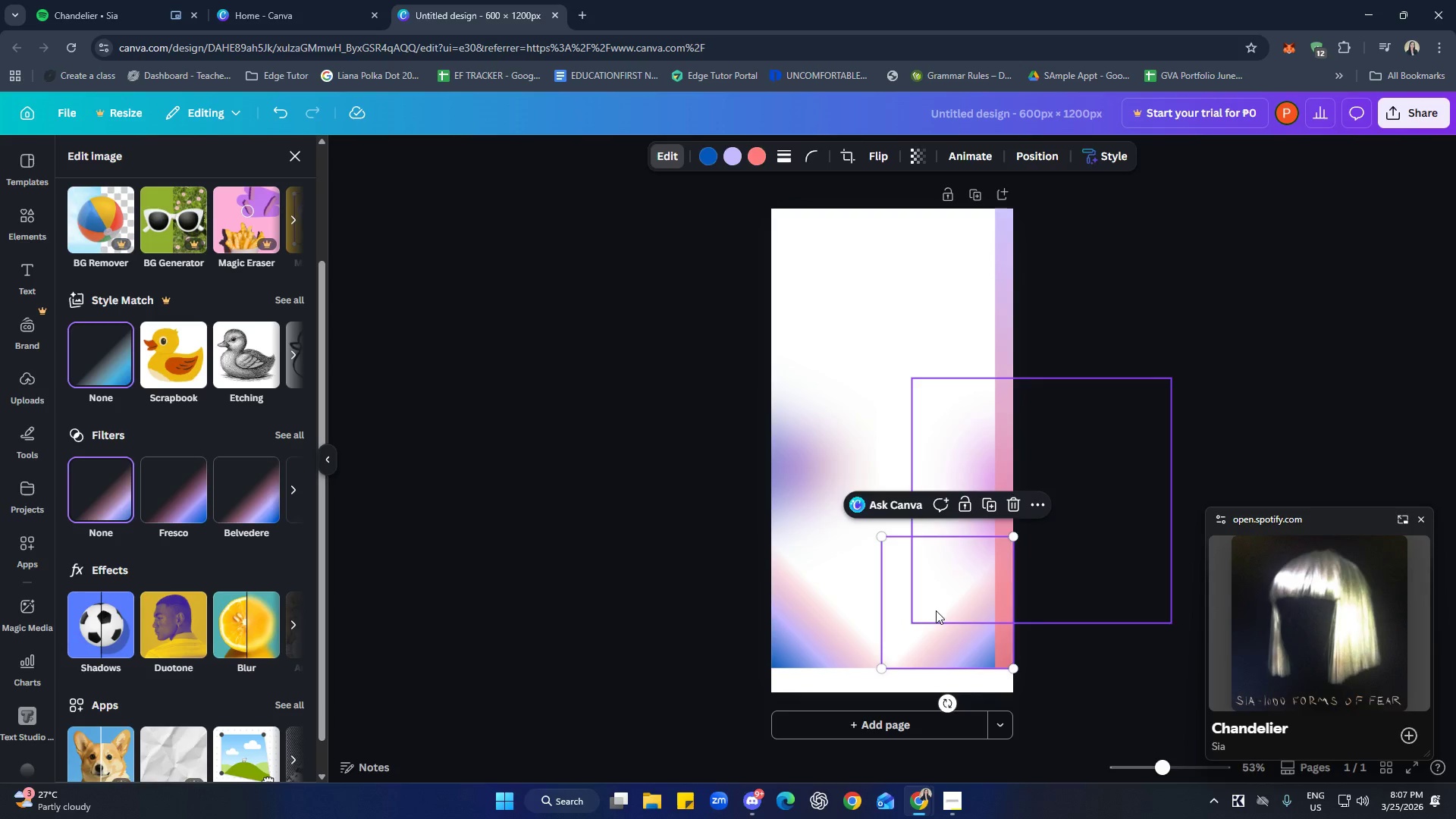 
double_click([802, 607])
 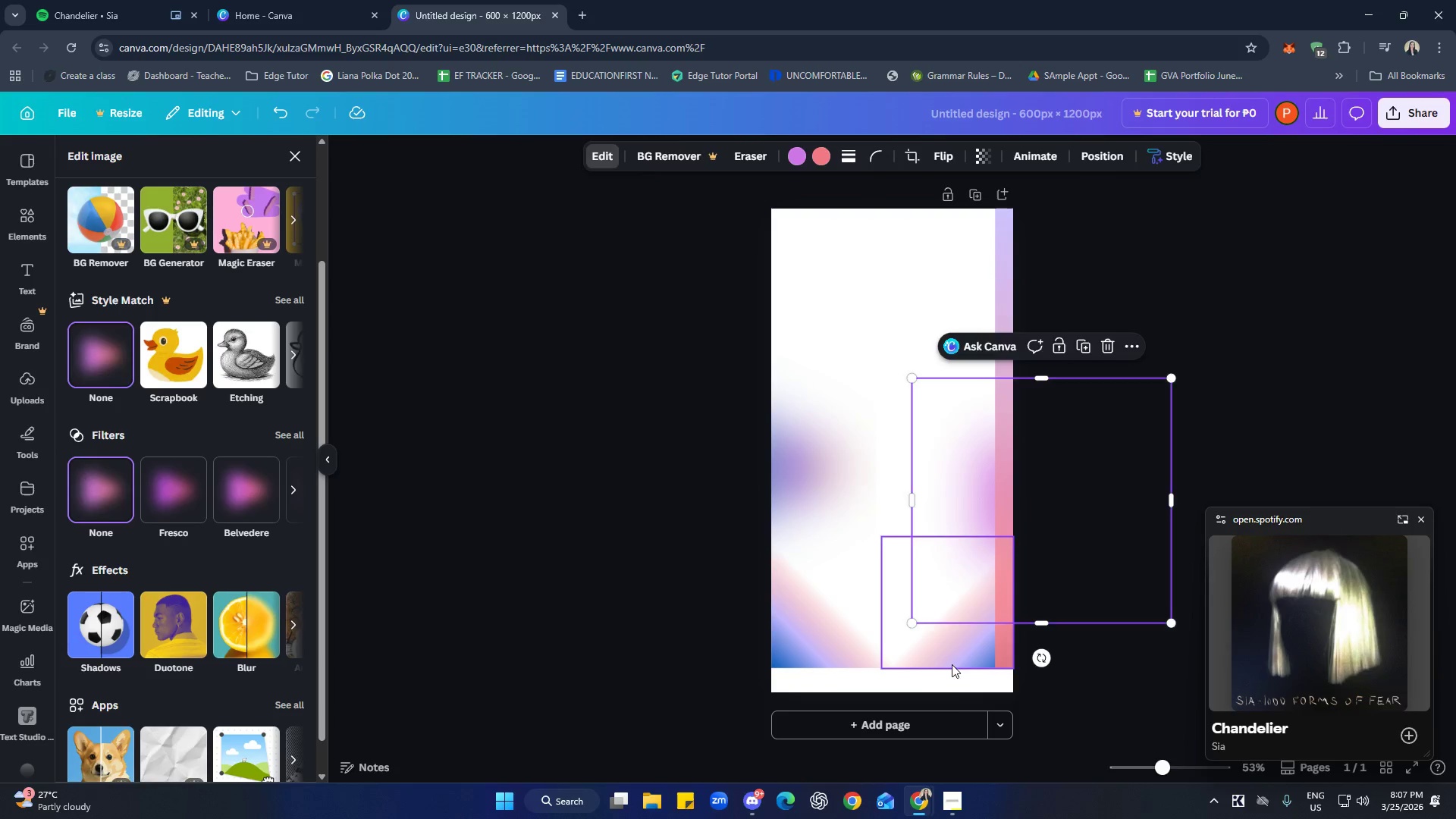 
double_click([937, 656])
 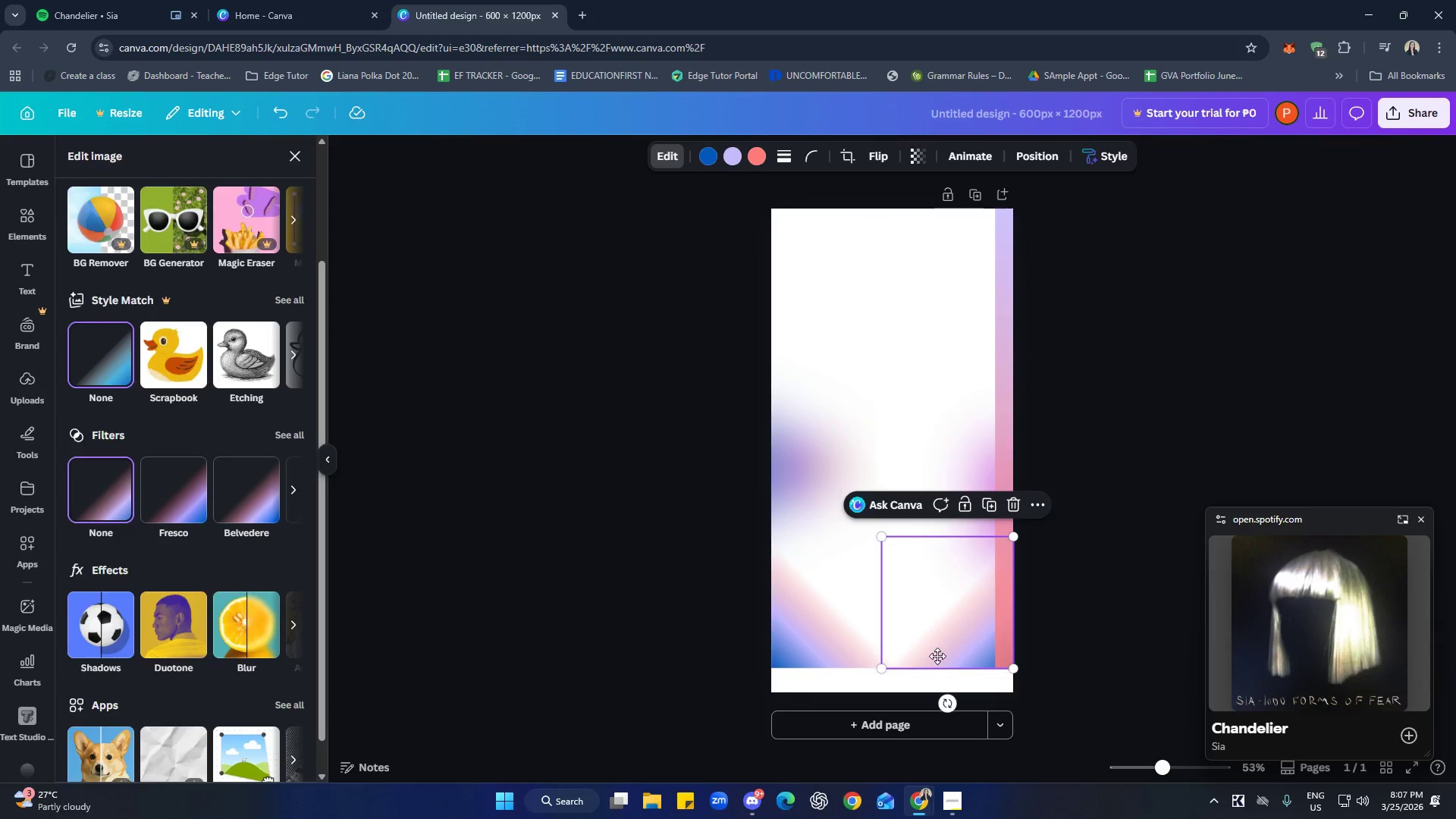 
triple_click([937, 656])
 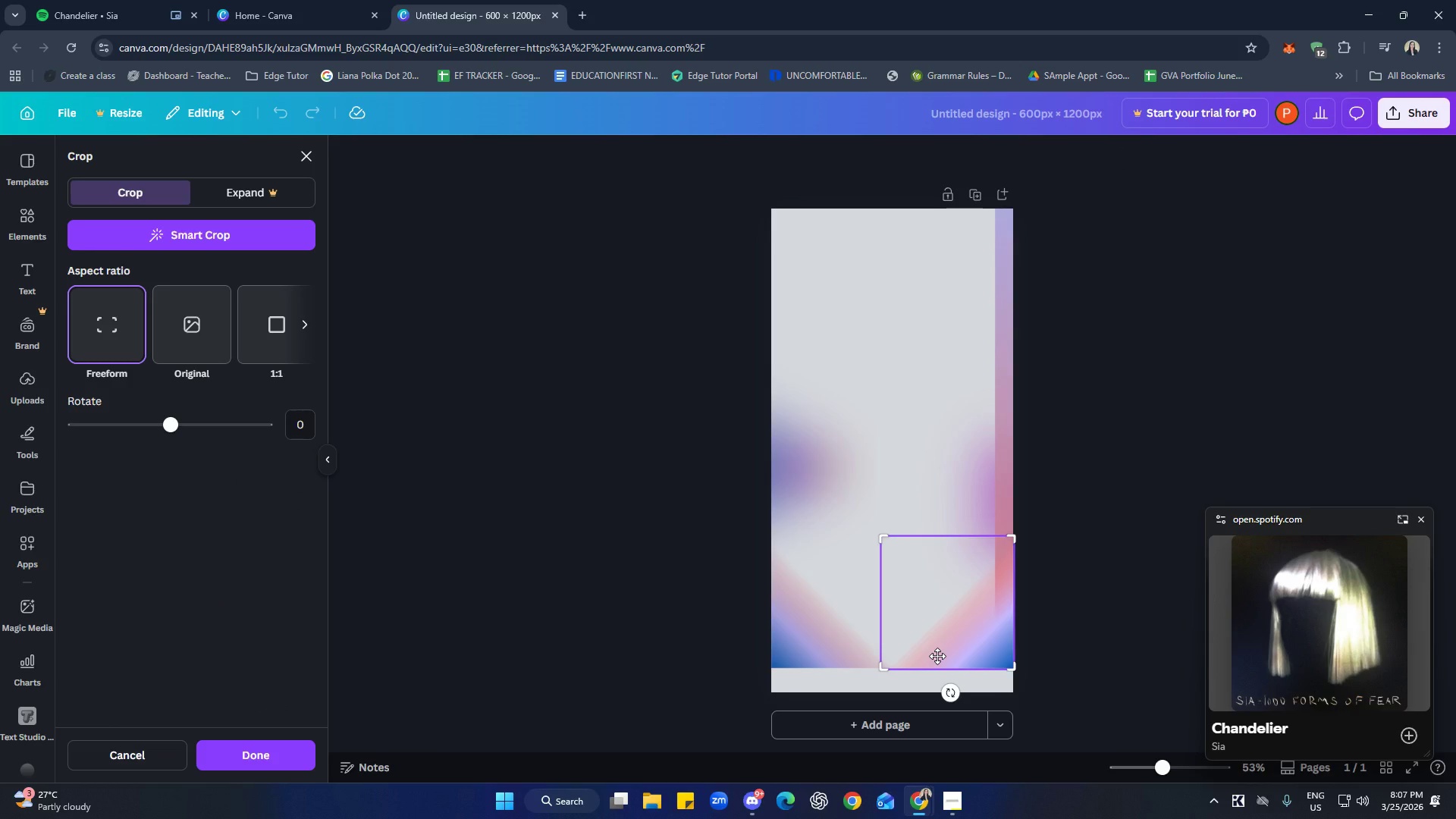 
left_click([937, 656])
 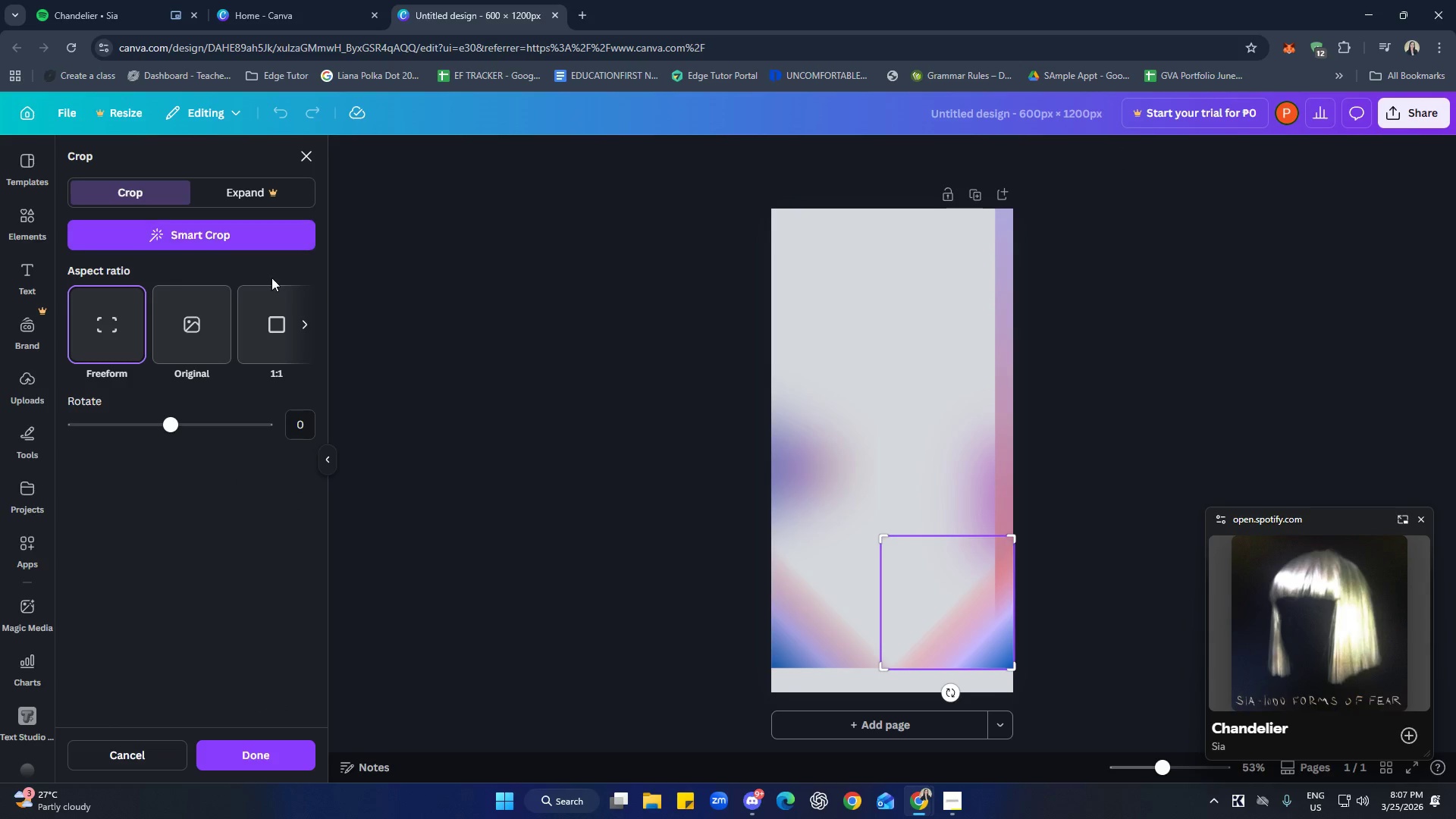 
left_click([309, 325])
 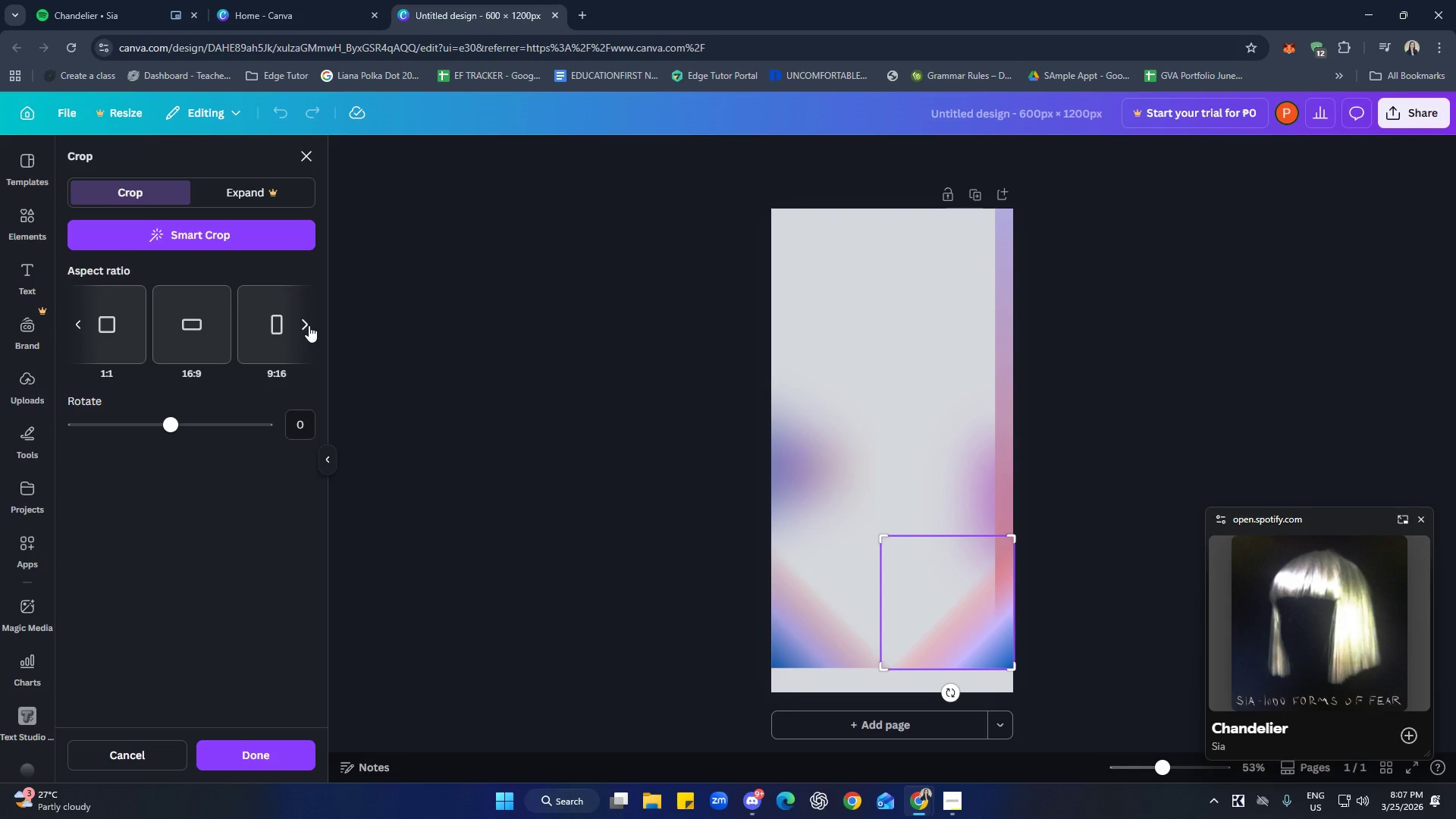 
left_click([309, 325])
 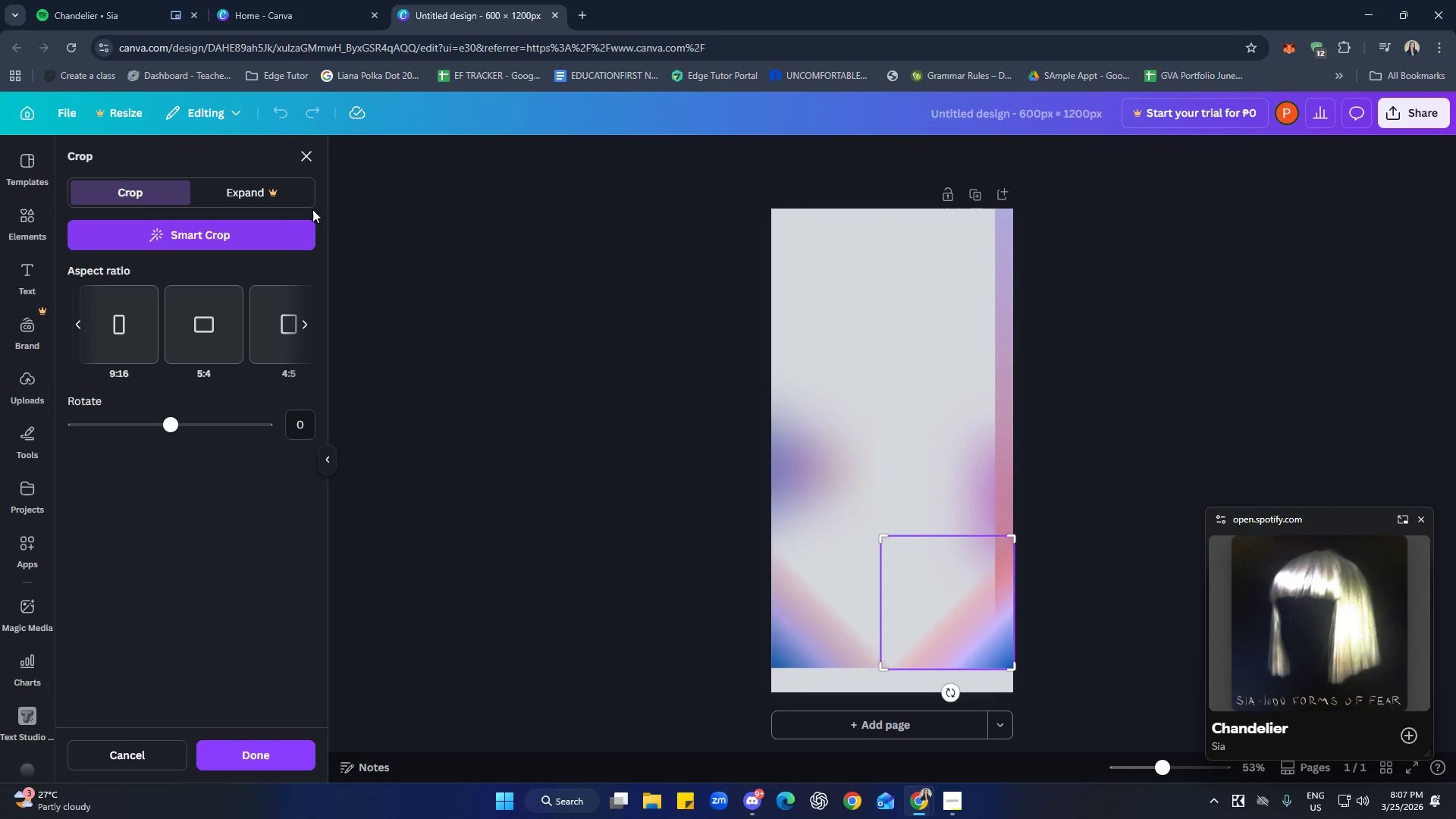 
left_click([305, 151])
 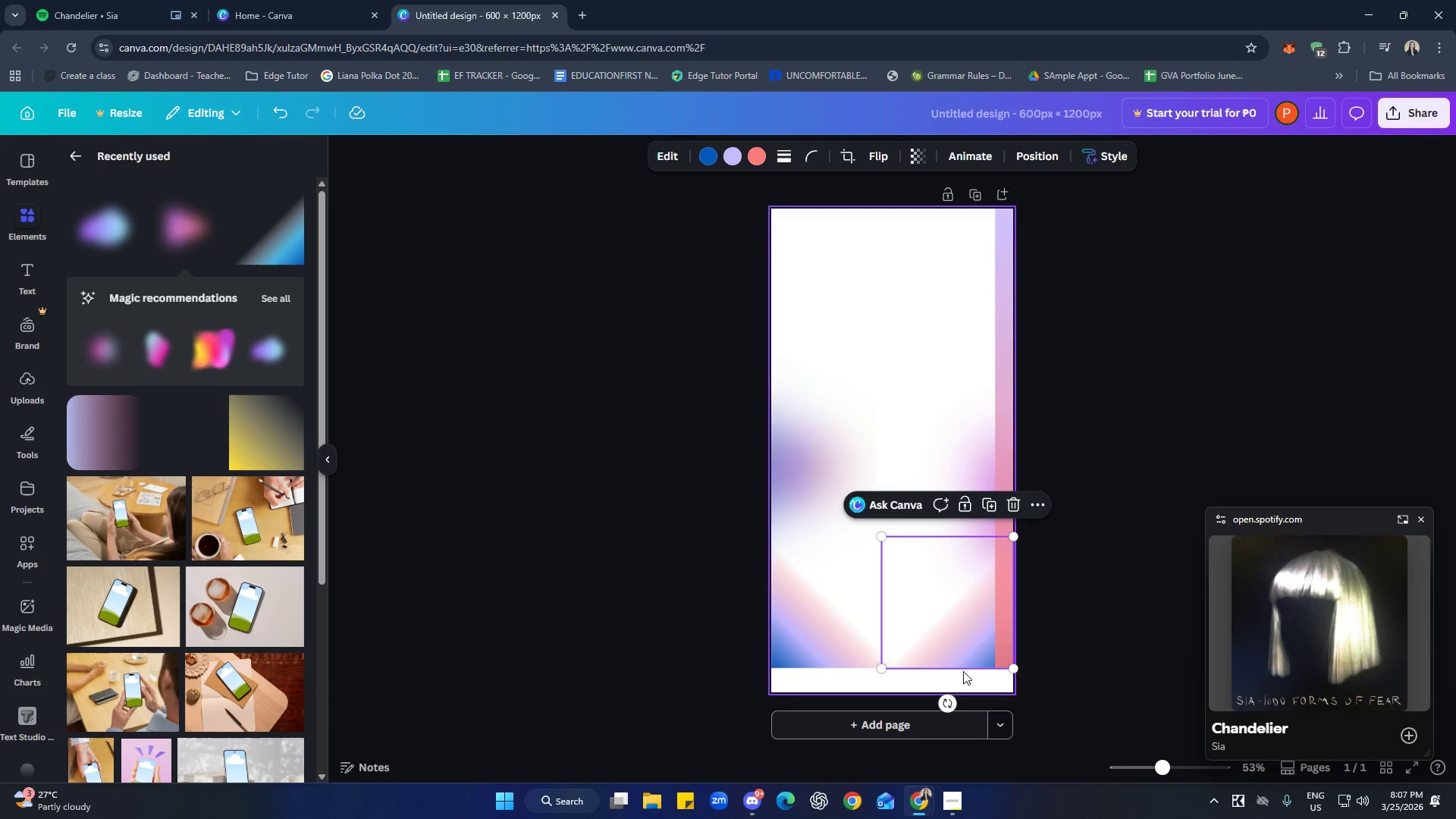 
right_click([940, 579])
 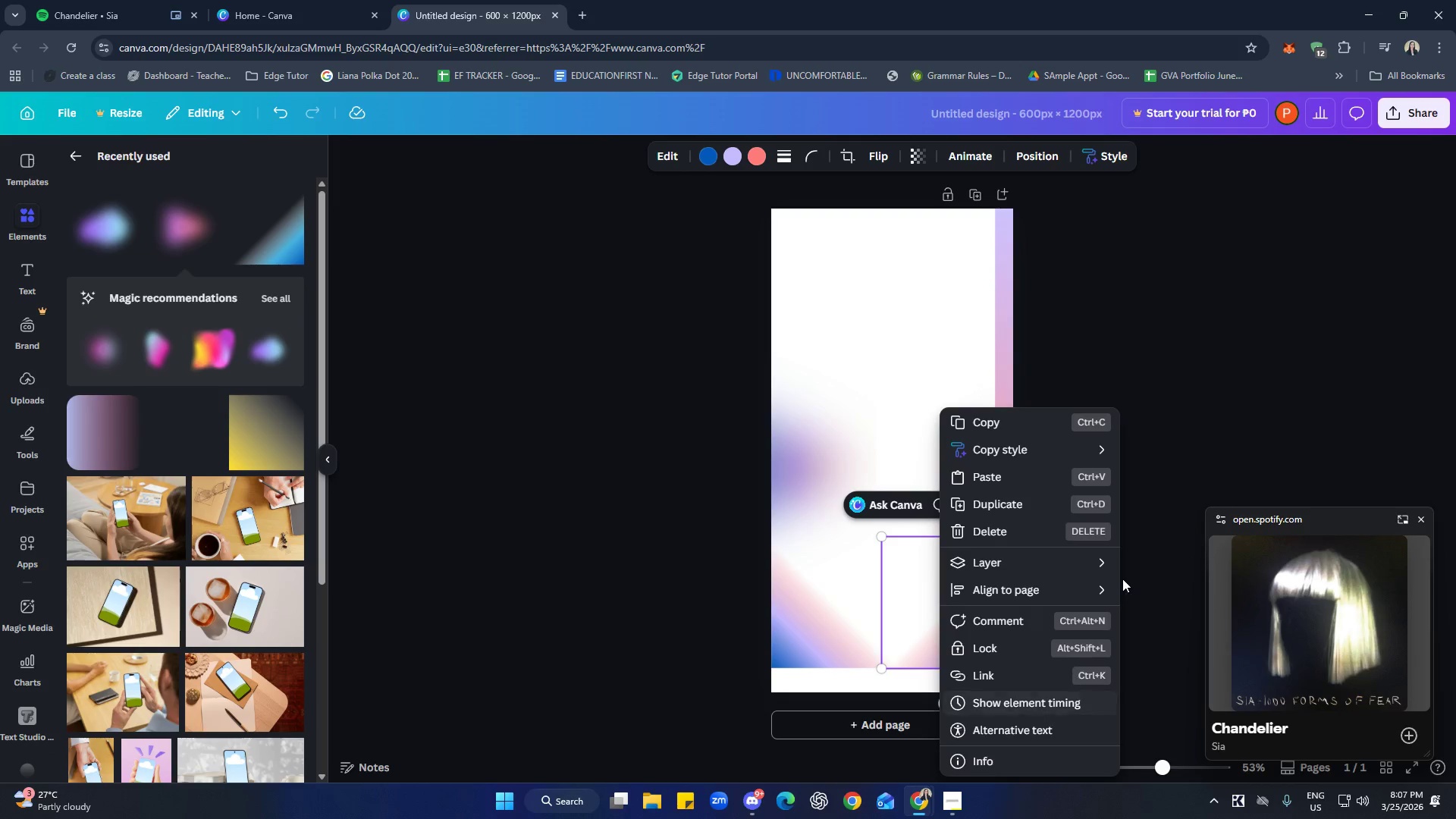 
left_click([1156, 538])
 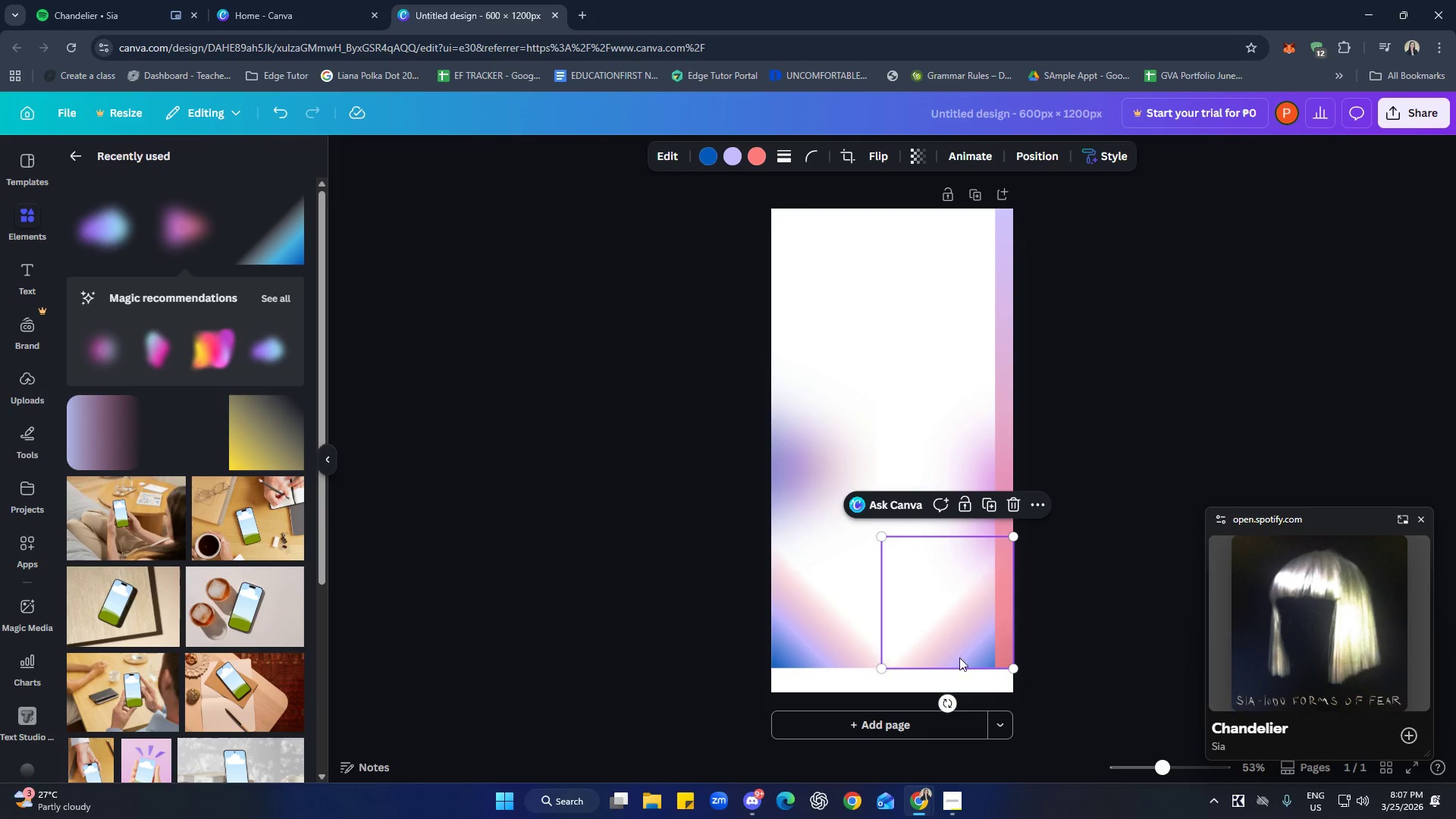 
left_click([937, 648])
 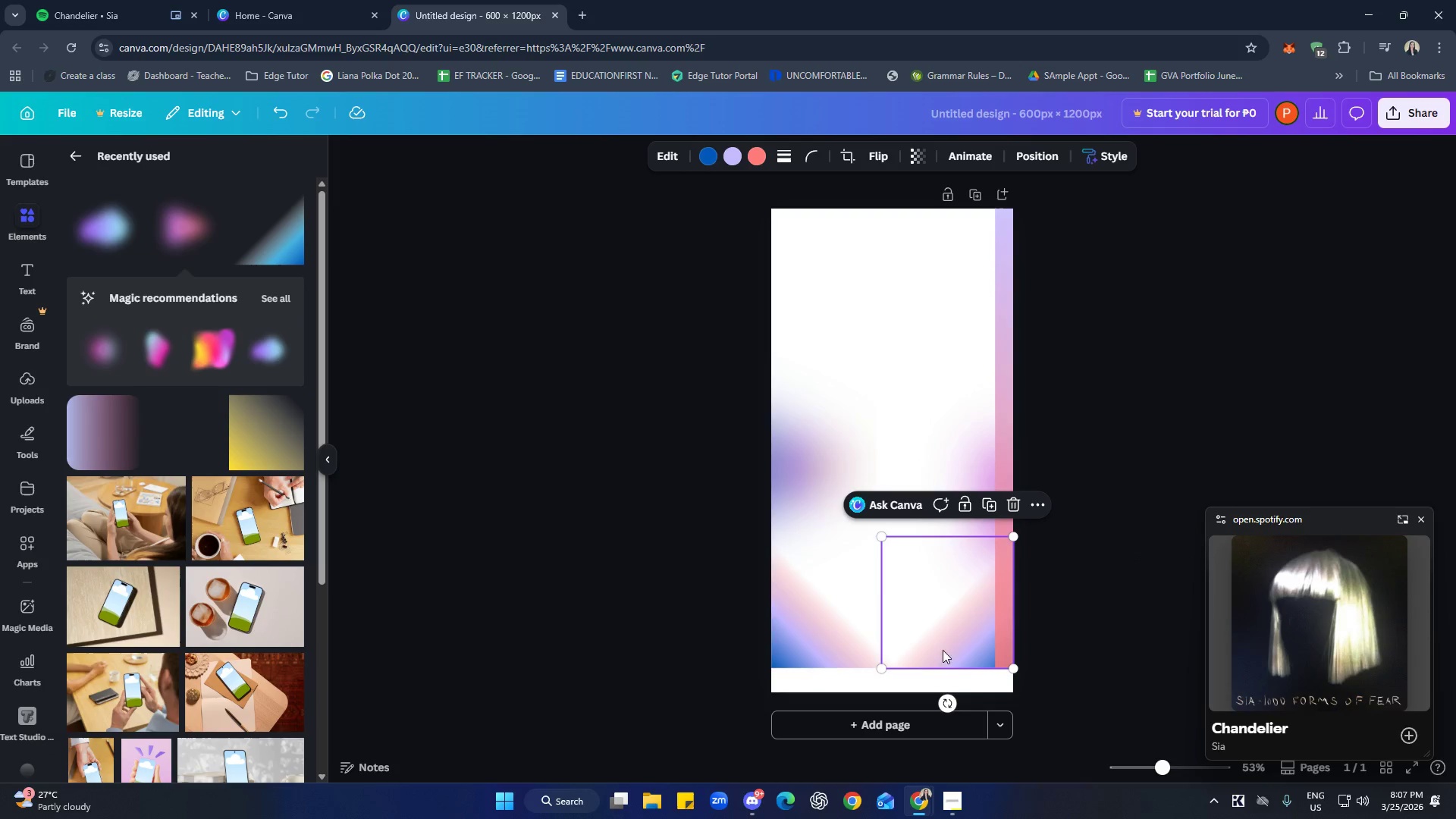 
left_click([671, 150])
 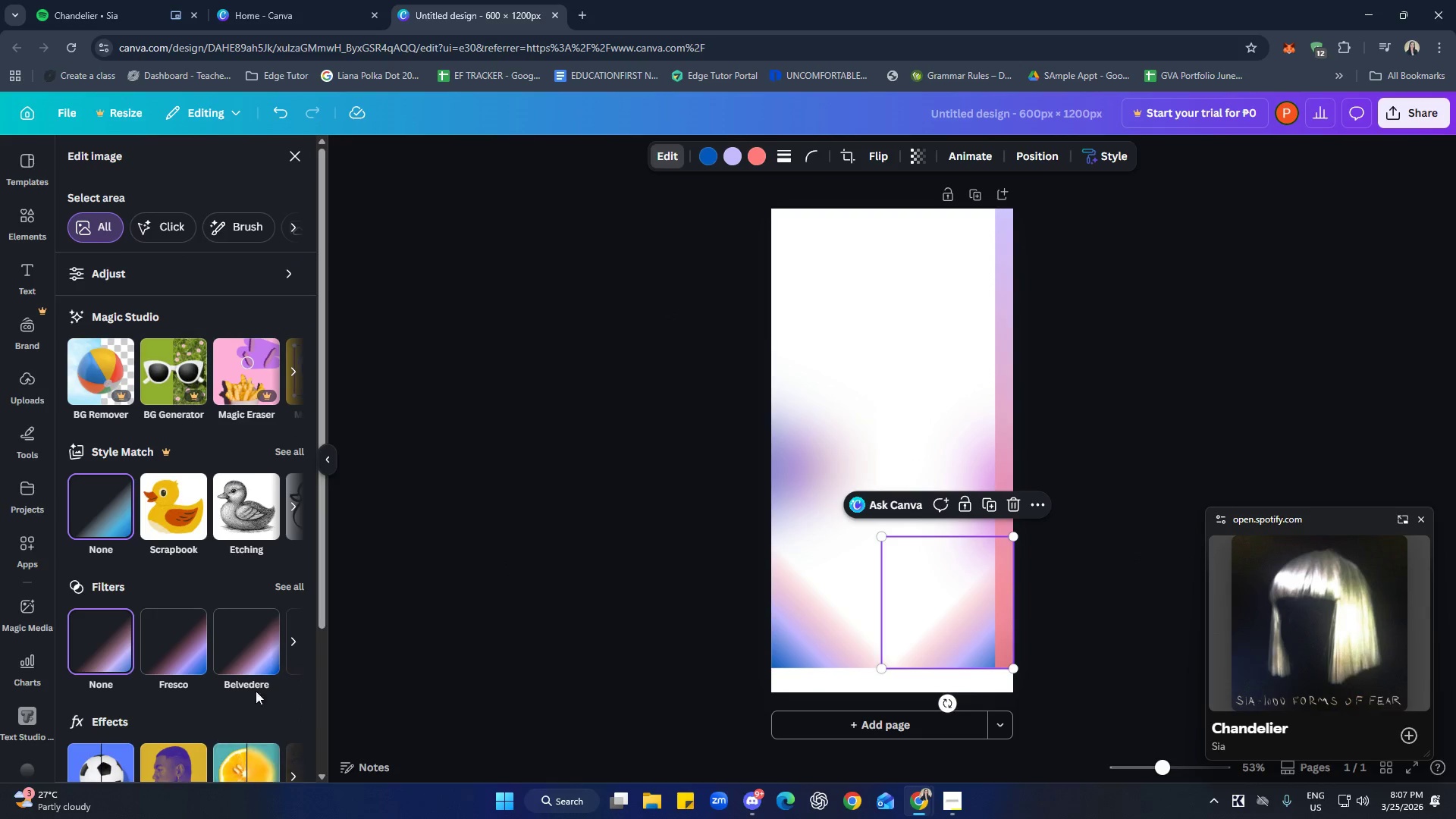 
left_click([249, 615])
 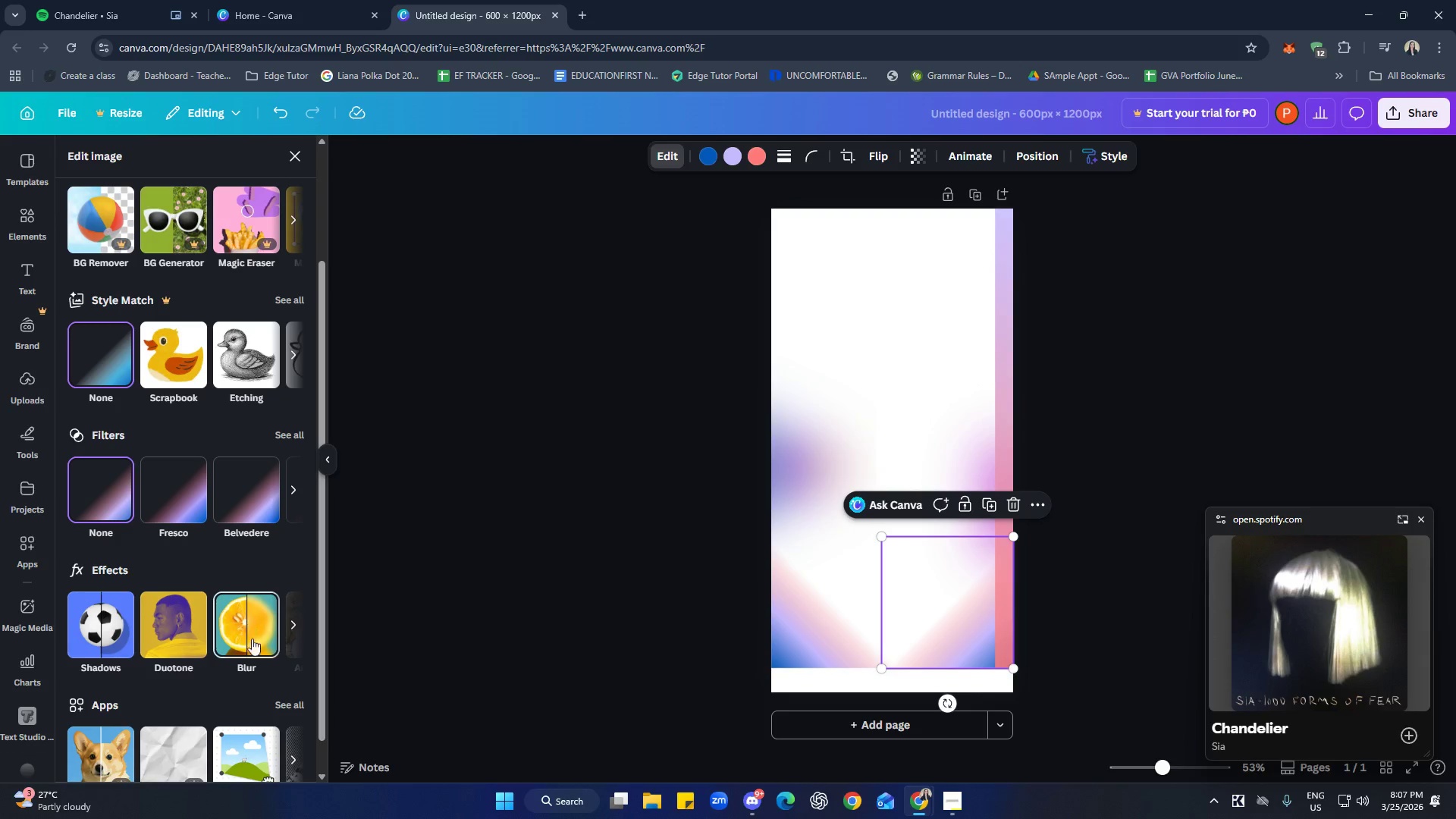 
scroll: coordinate [267, 632], scroll_direction: down, amount: 2.0
 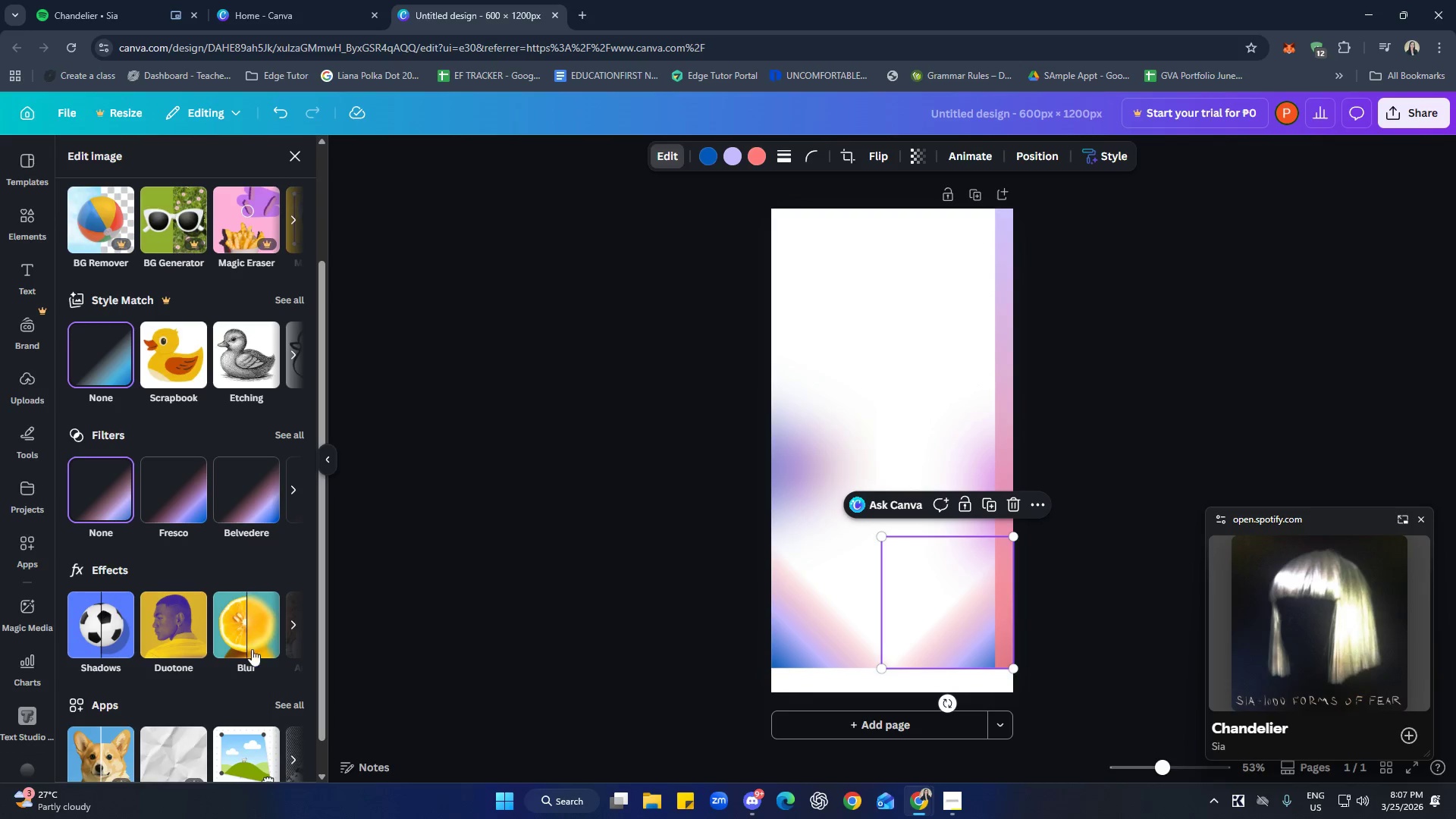 
double_click([235, 628])
 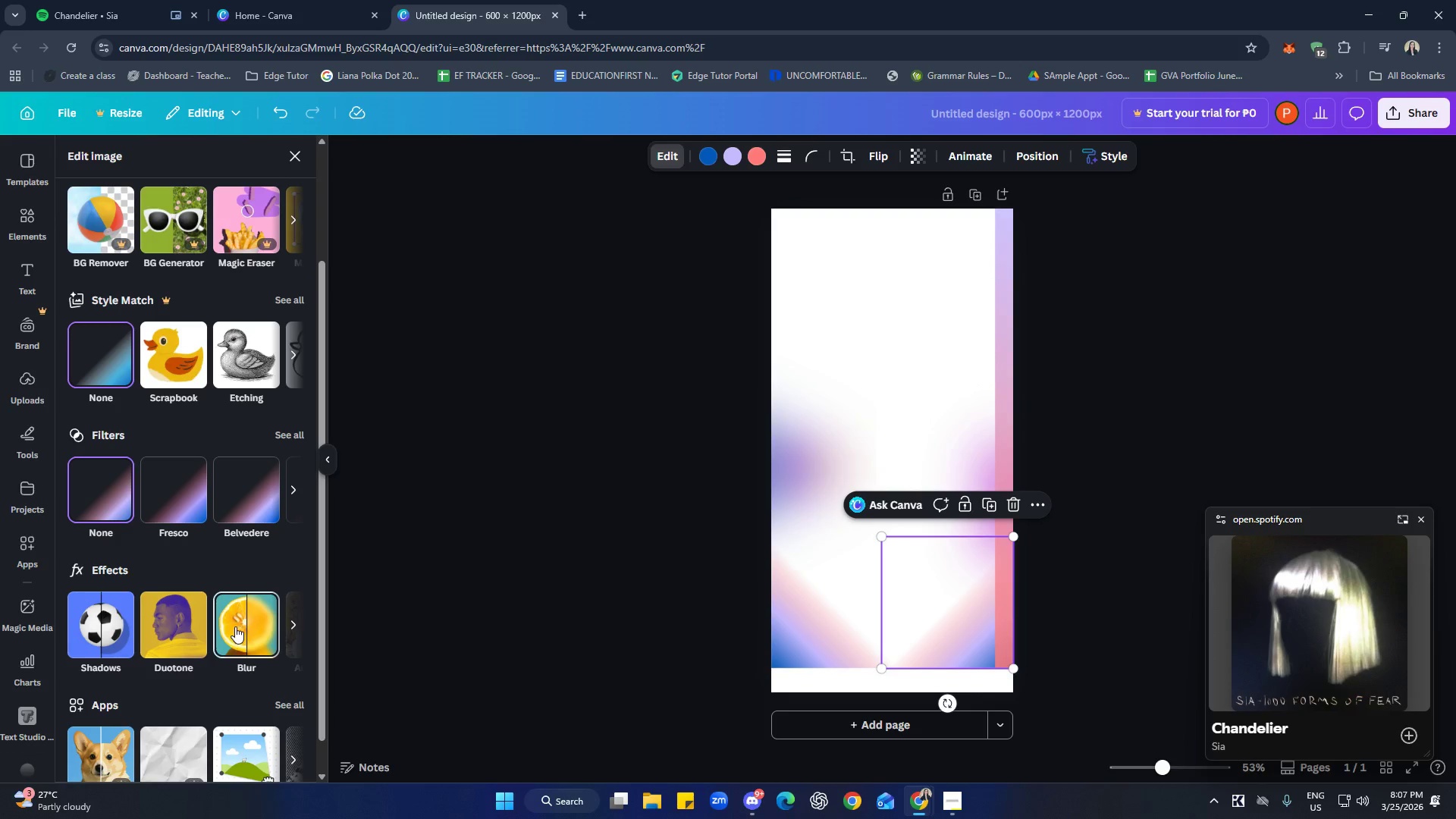 
triple_click([235, 626])
 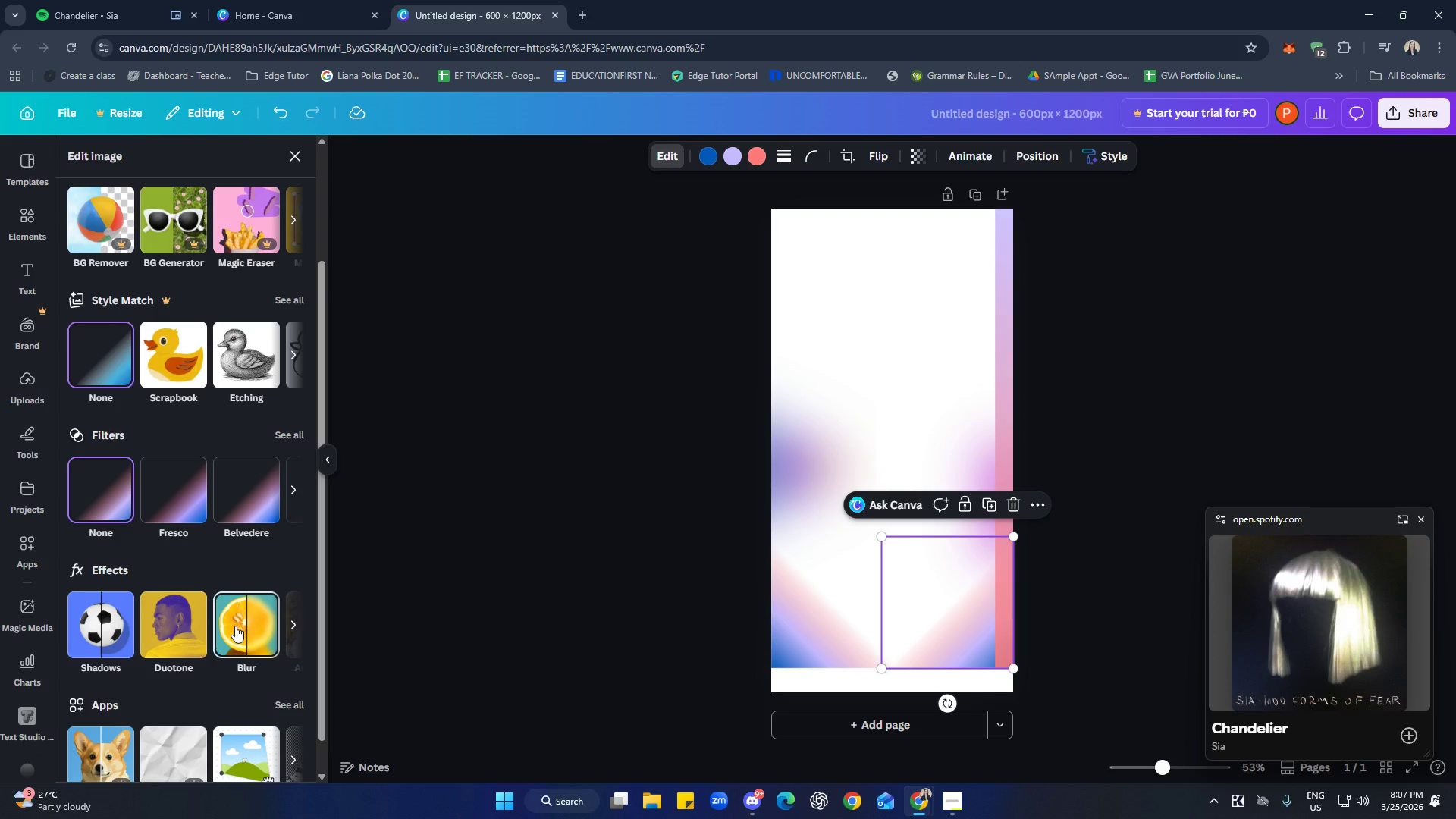 
triple_click([235, 626])
 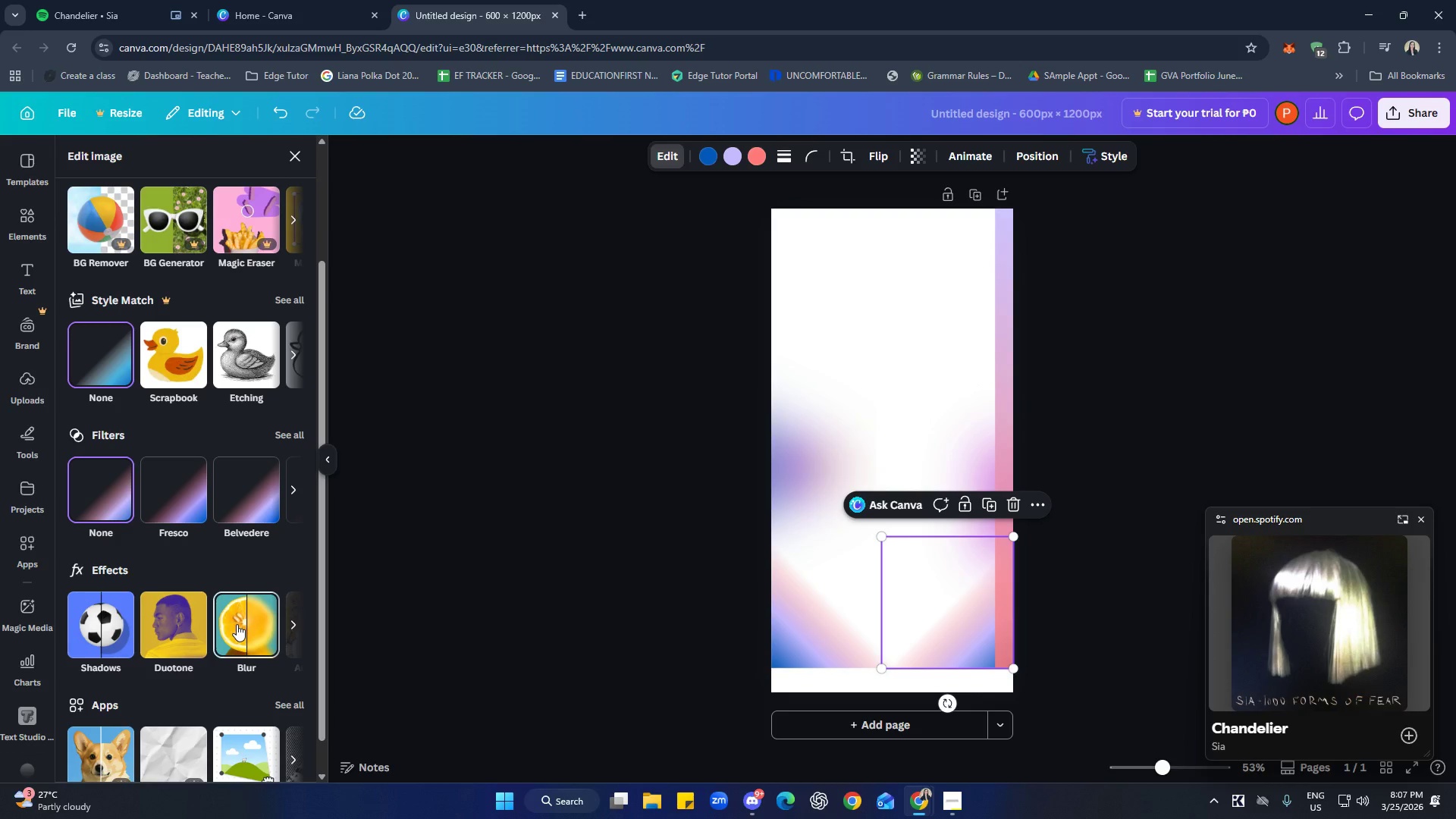 
triple_click([237, 624])
 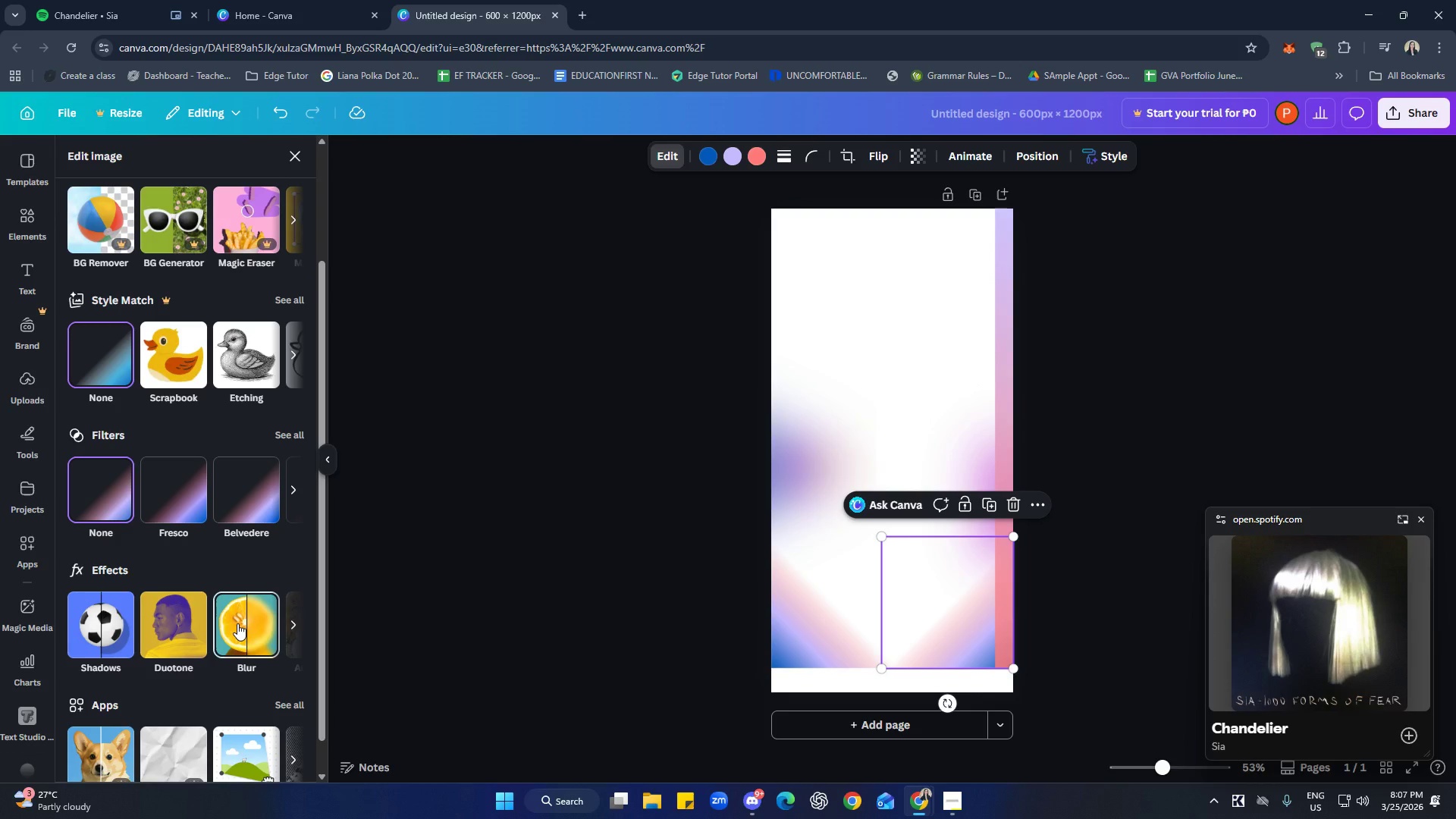 
triple_click([237, 623])
 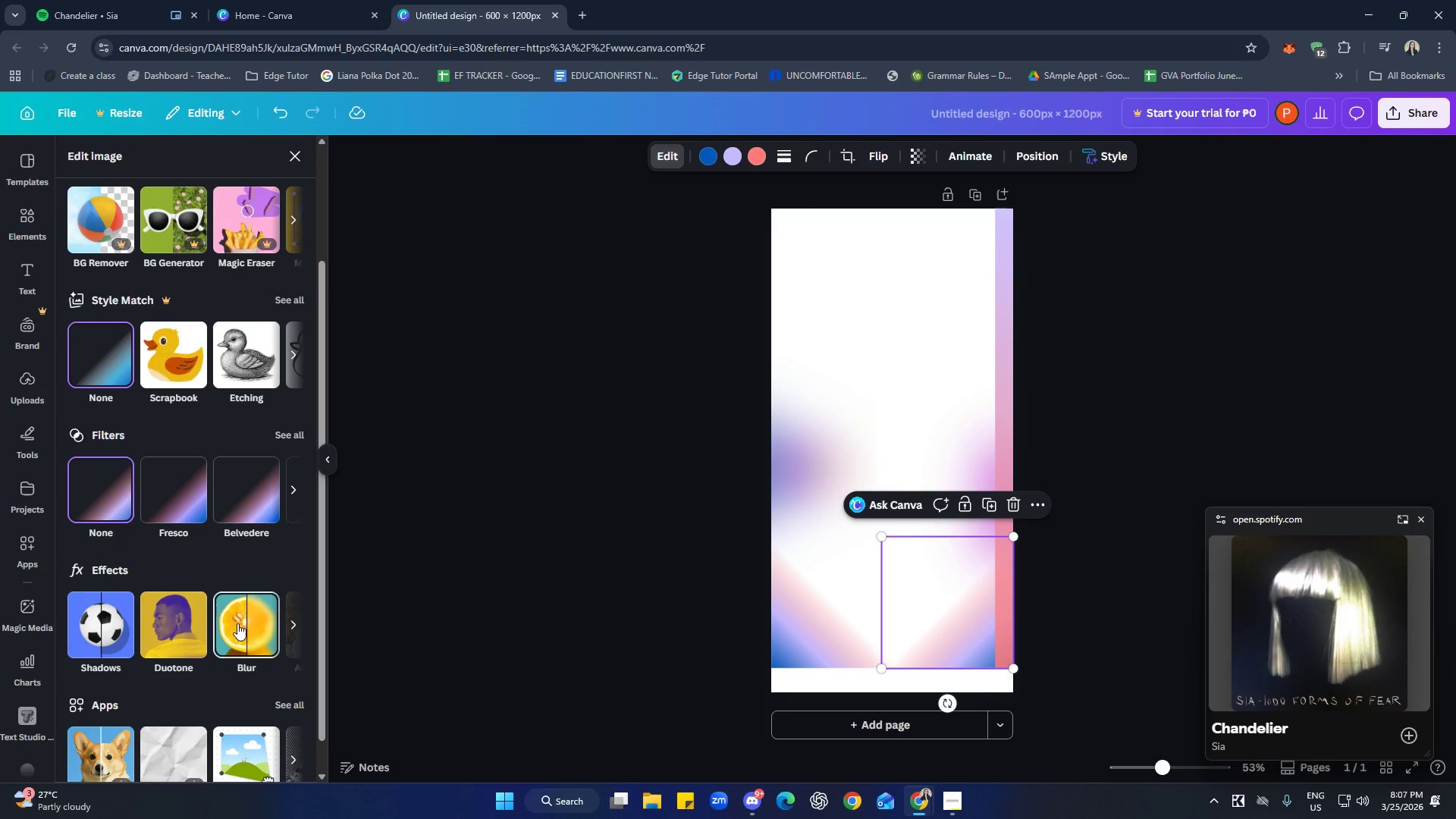 
triple_click([237, 623])
 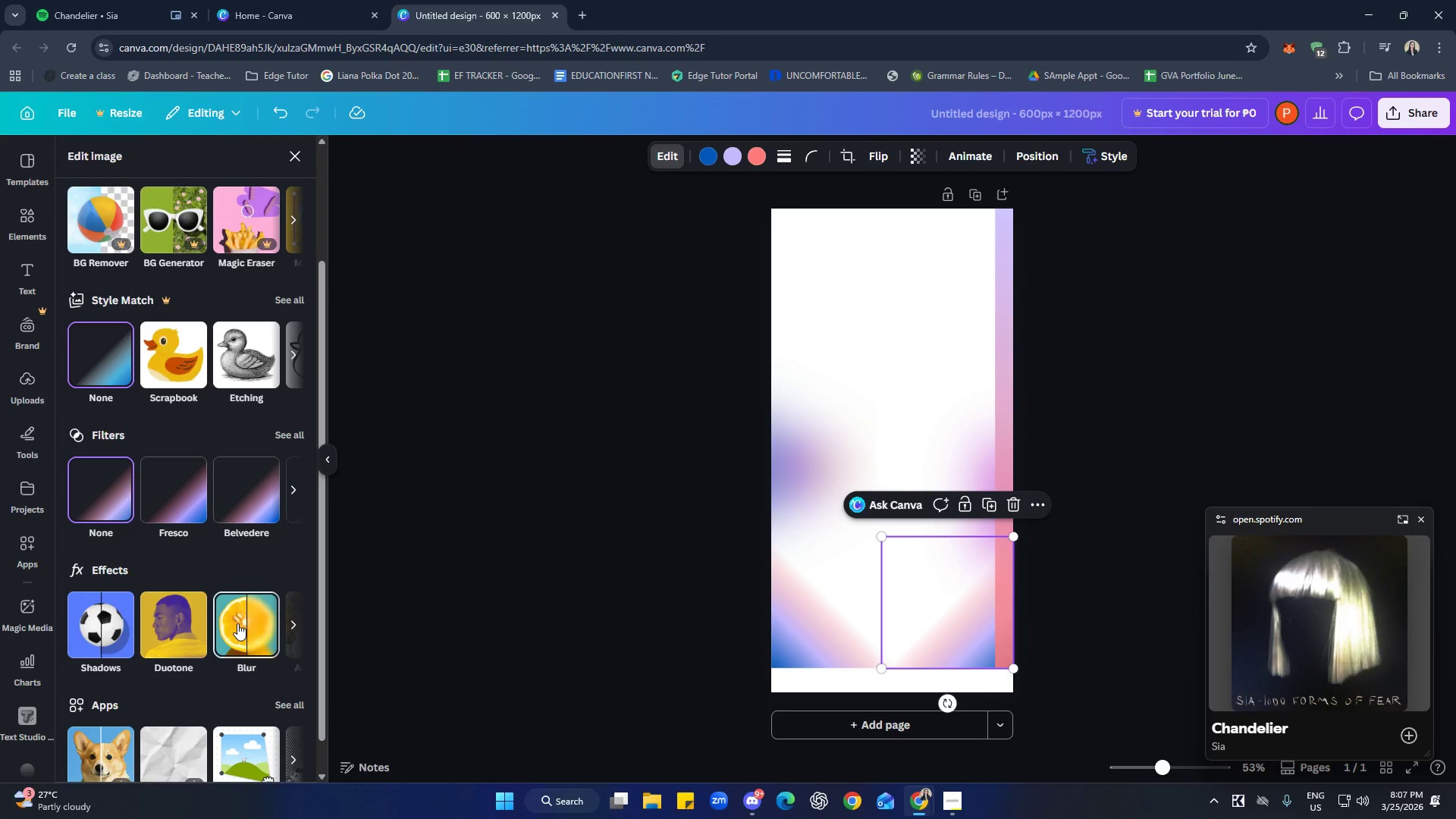 
triple_click([237, 623])
 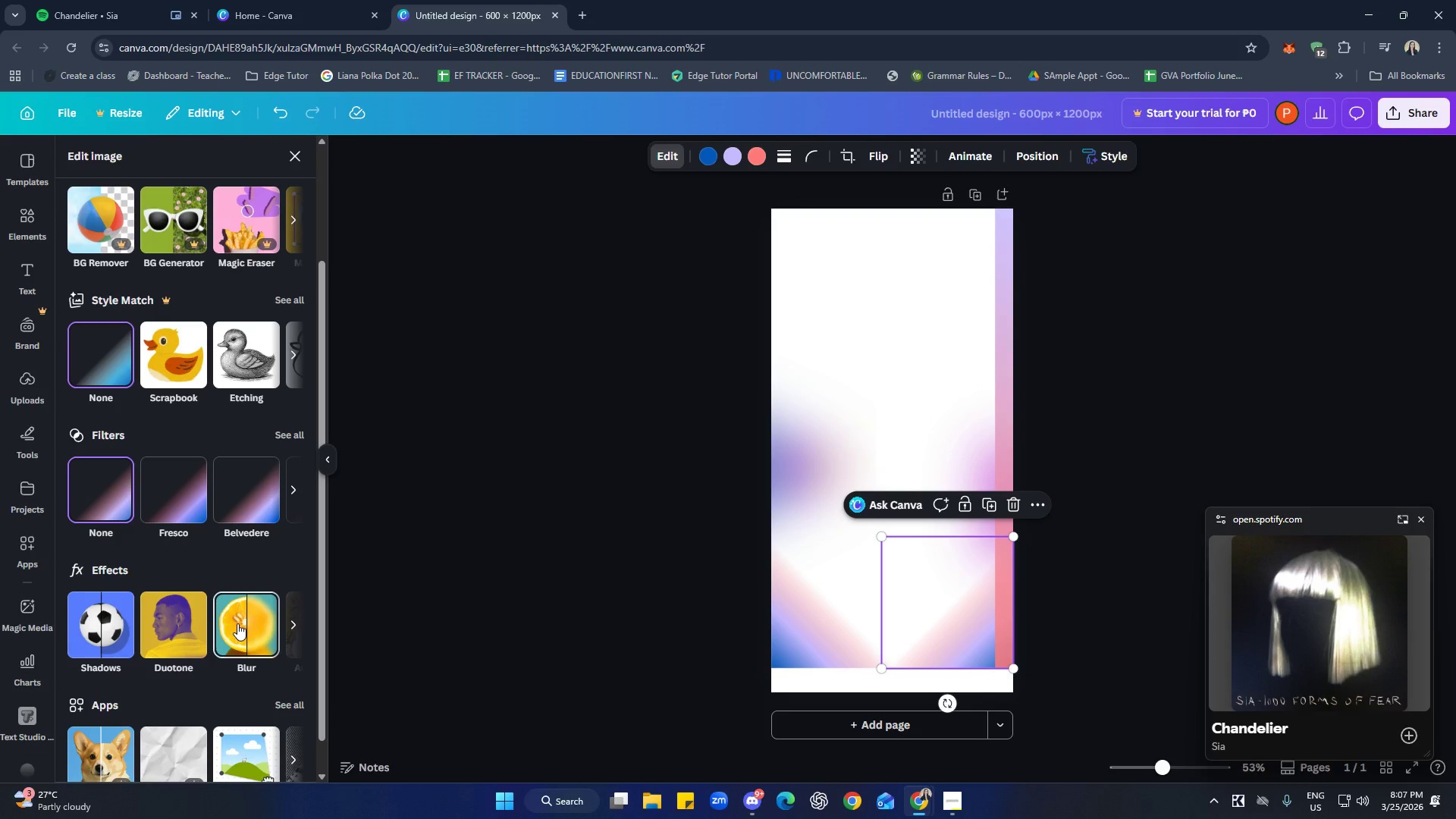 
triple_click([237, 623])
 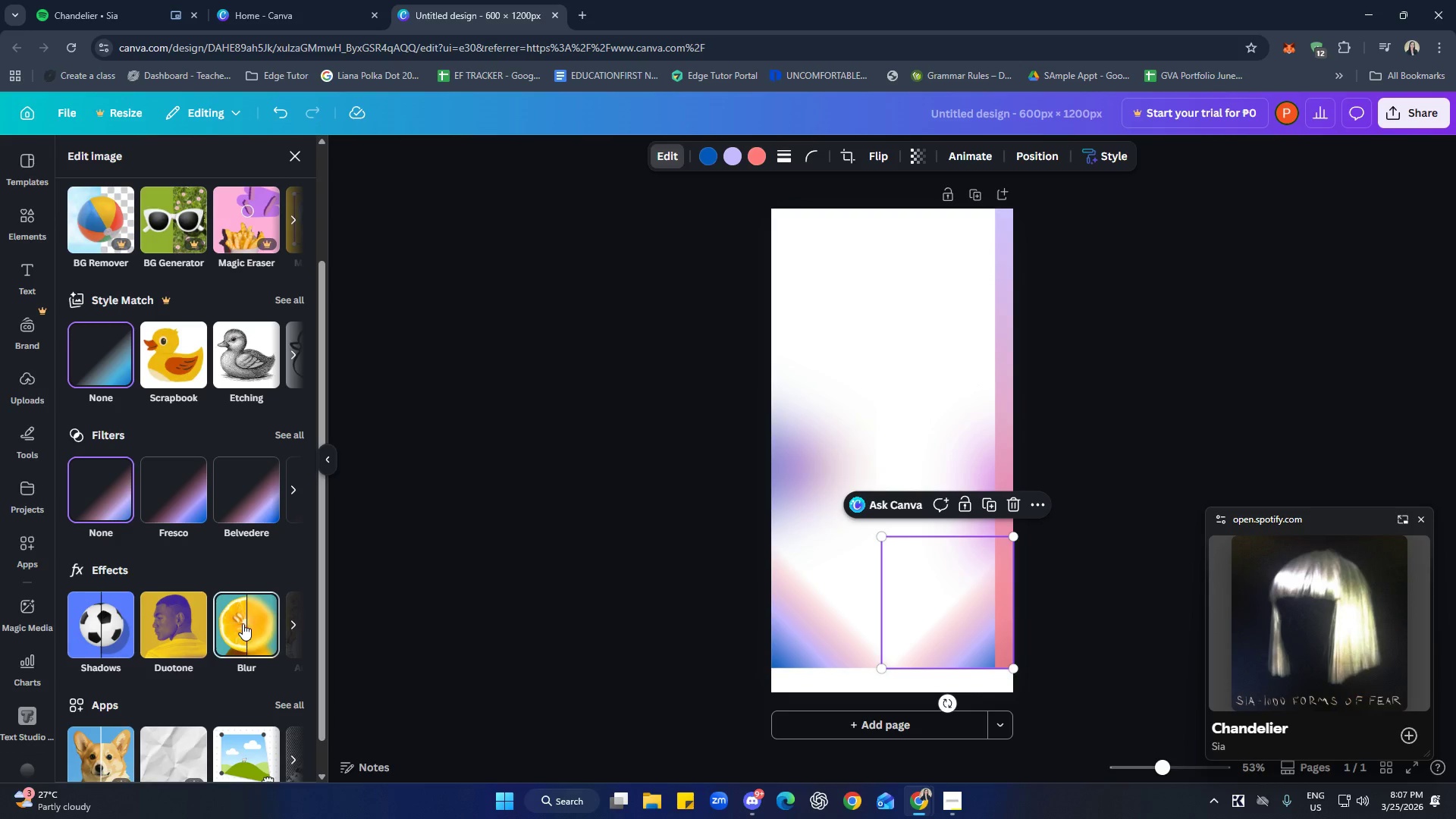 
triple_click([243, 623])
 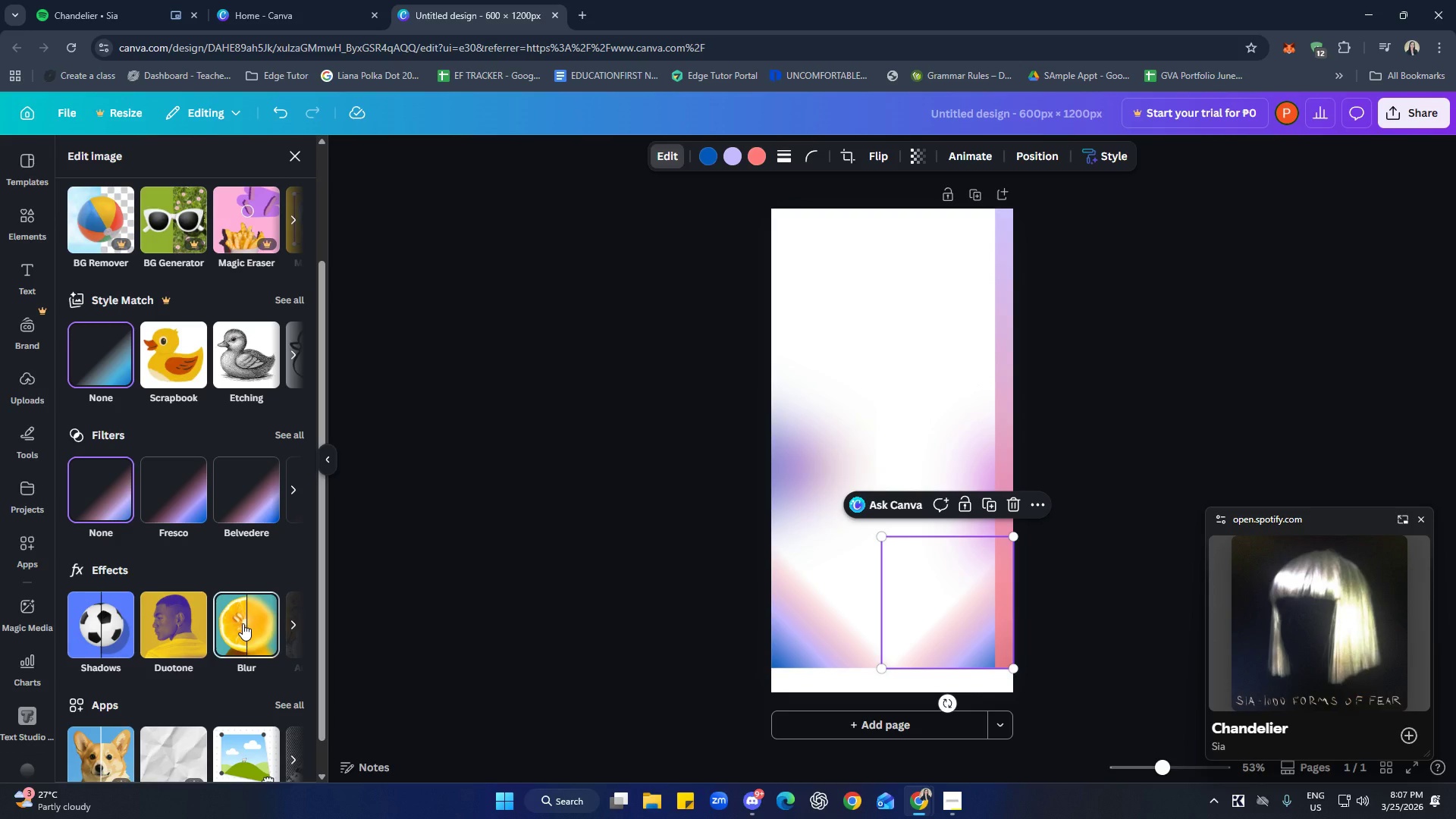 
triple_click([243, 623])
 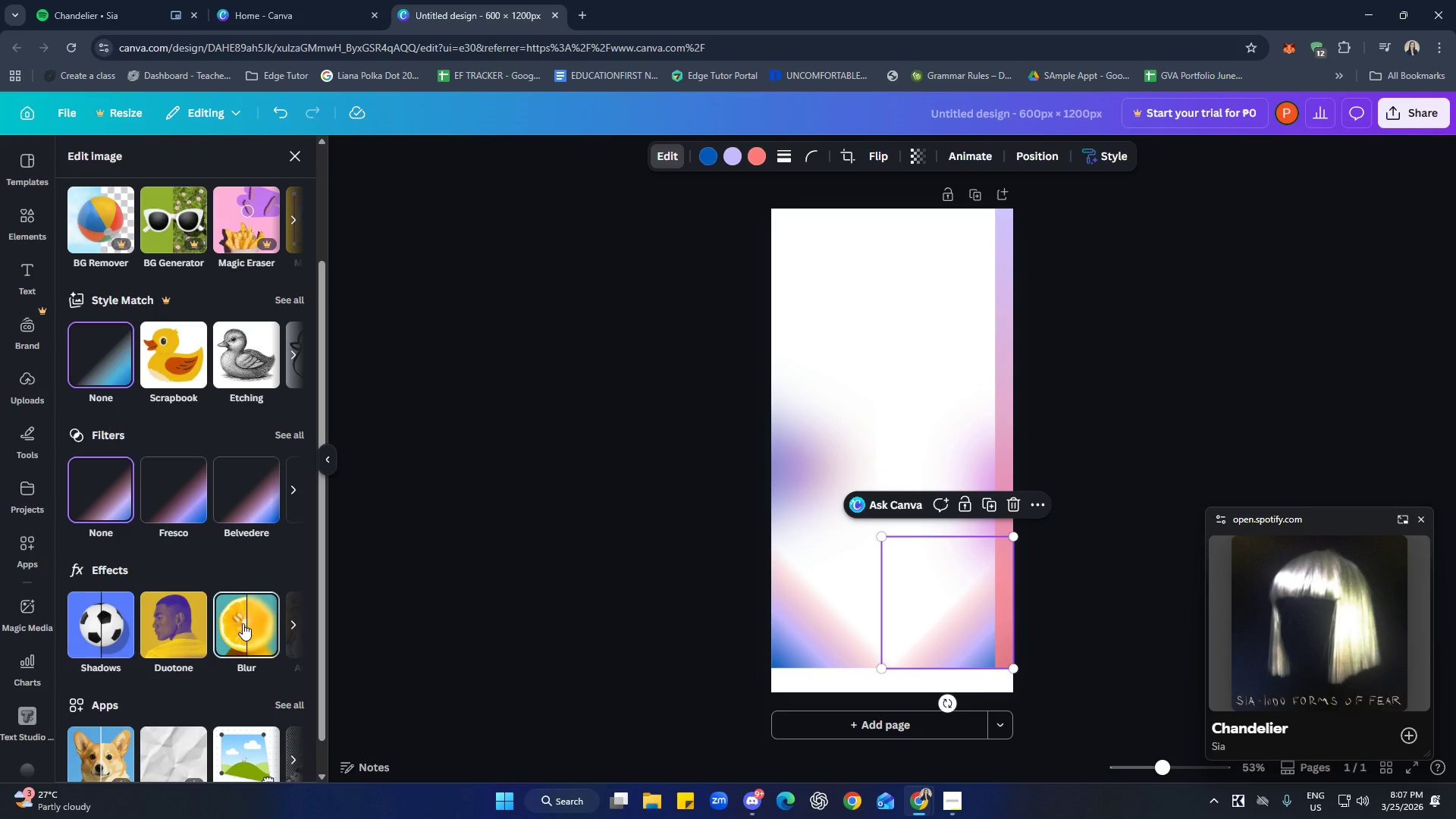 
triple_click([243, 623])
 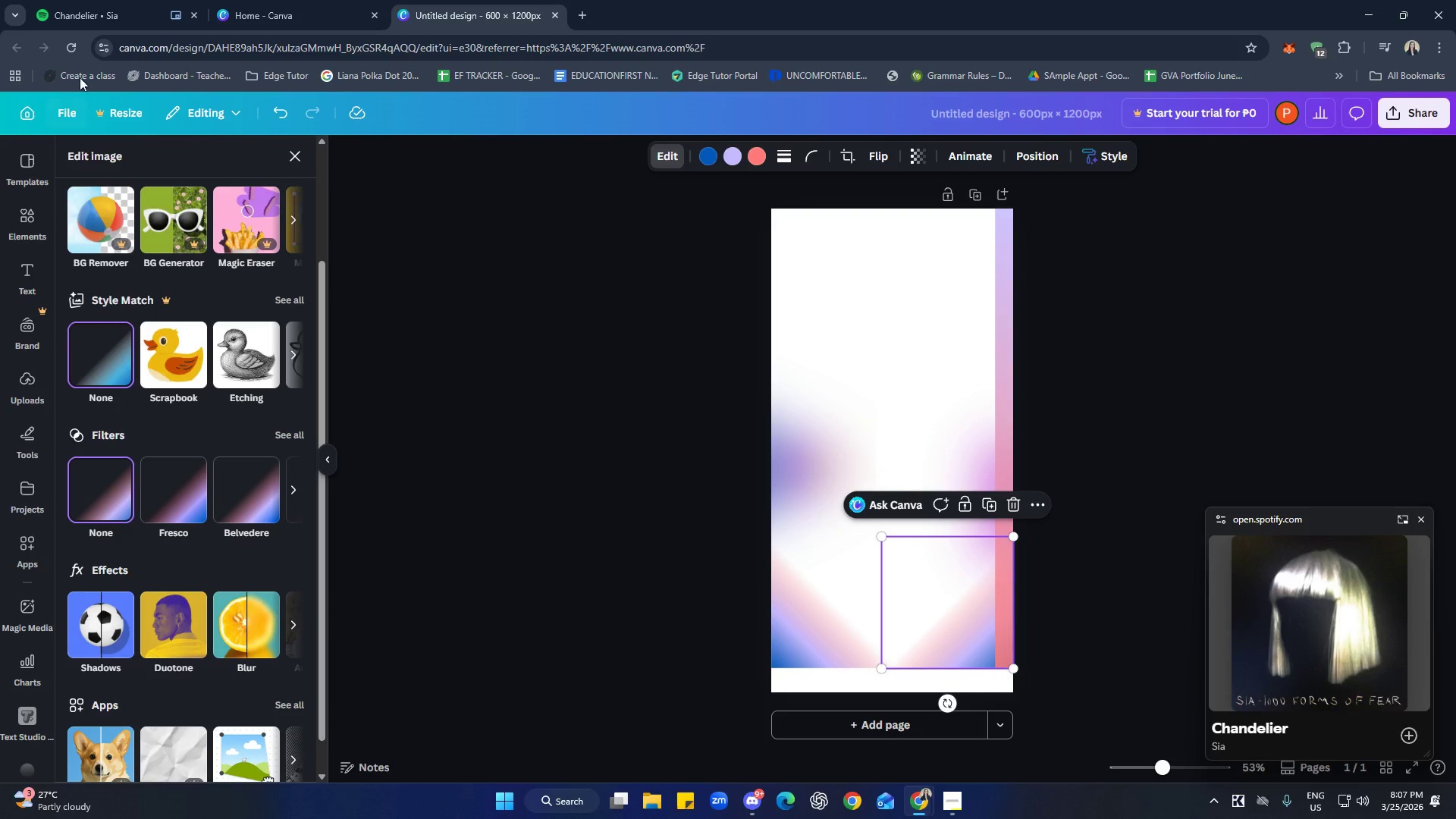 
left_click([72, 42])
 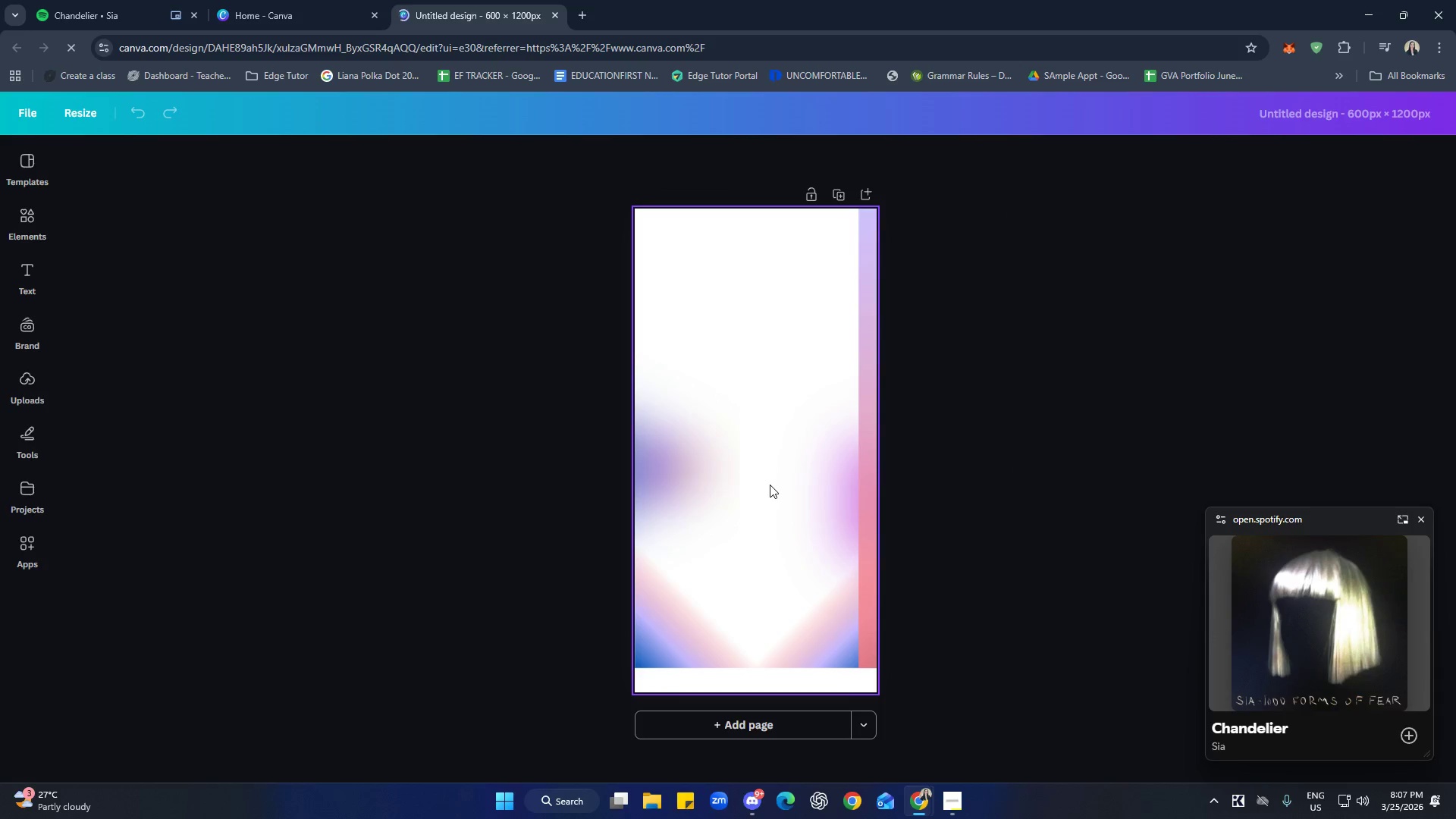 
left_click([1054, 484])
 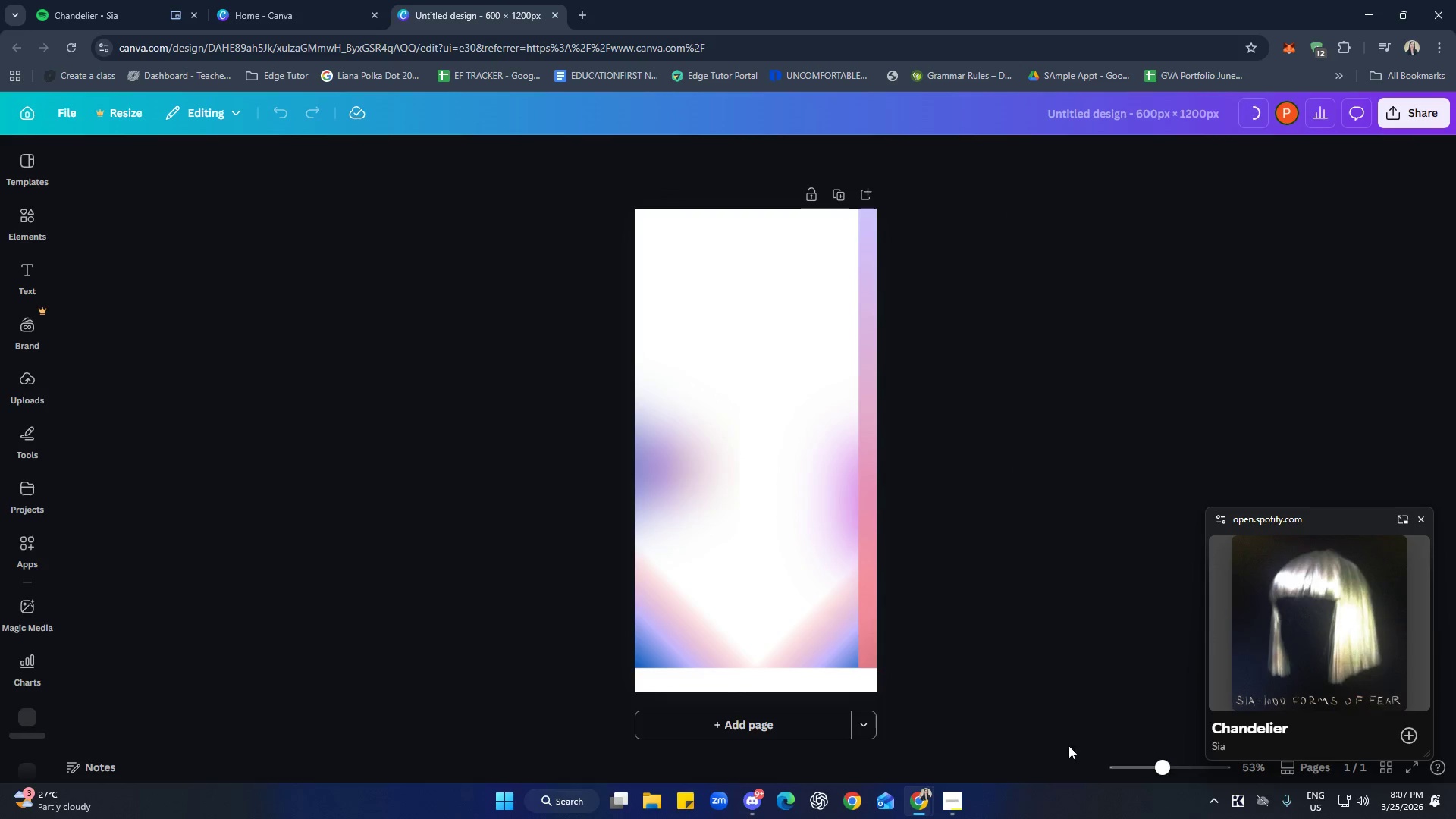 
left_click([830, 635])
 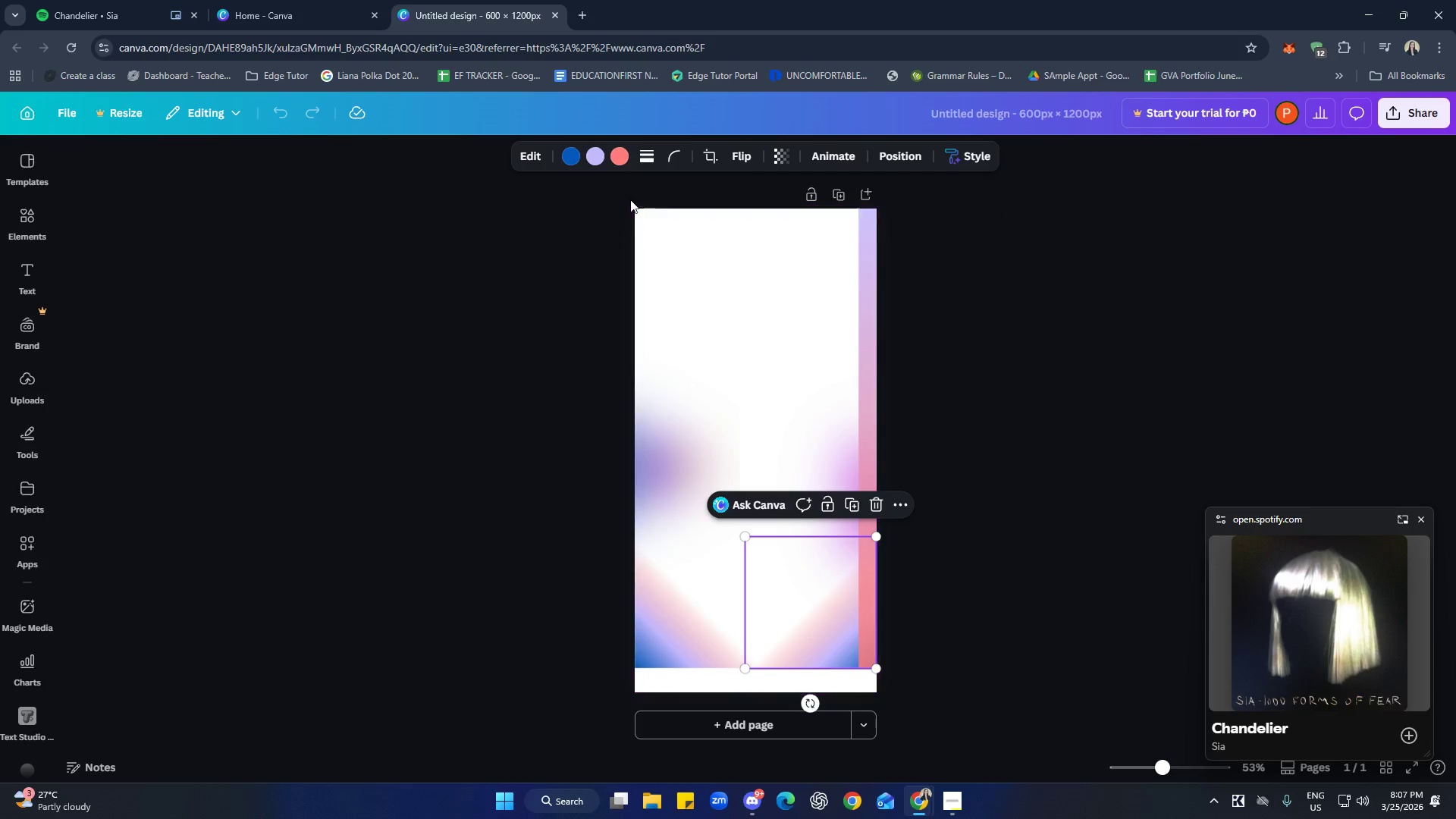 
left_click([520, 148])
 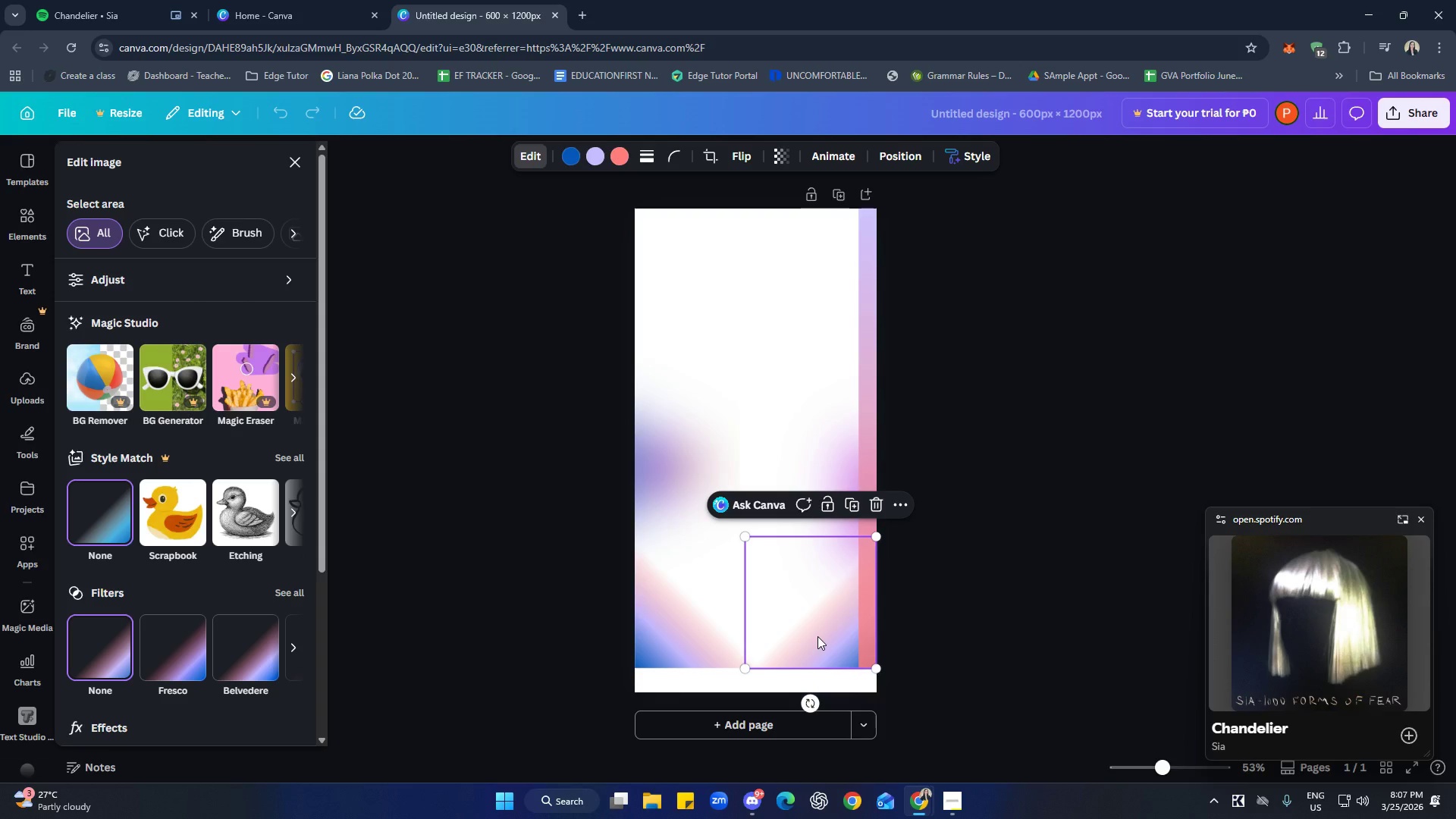 
key(Delete)
 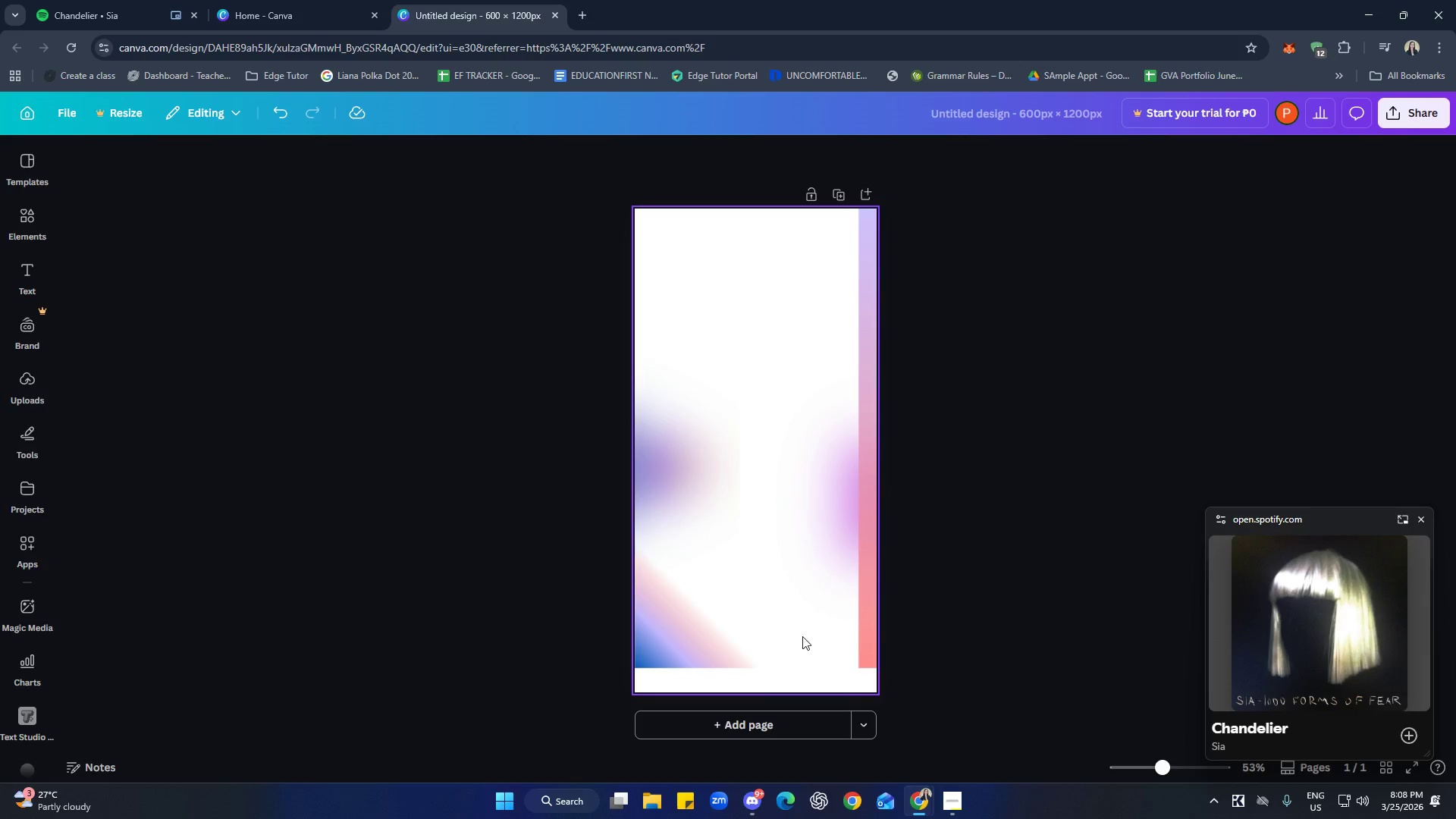 
left_click([715, 629])
 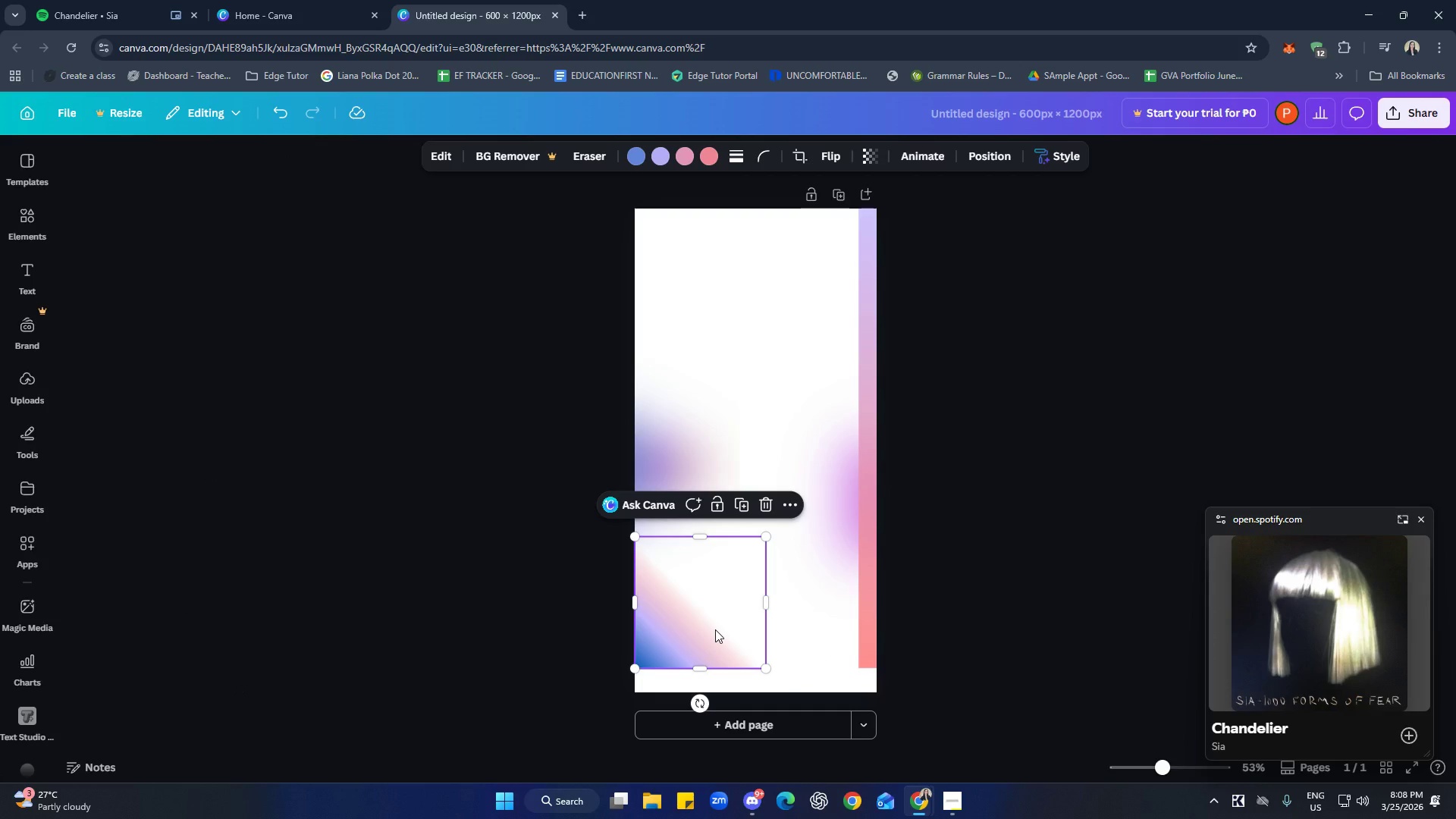 
key(Control+C)
 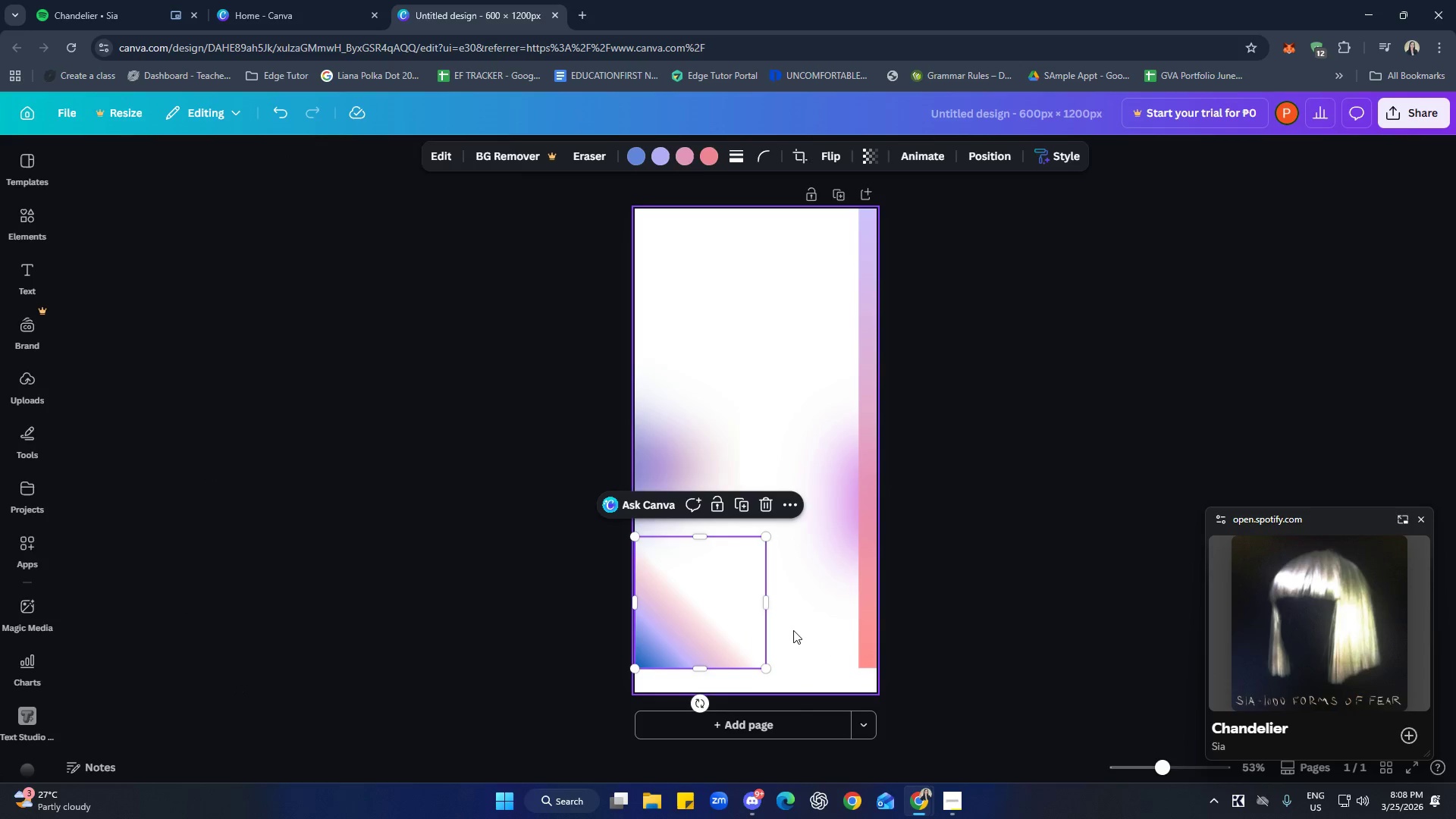 
left_click([793, 630])
 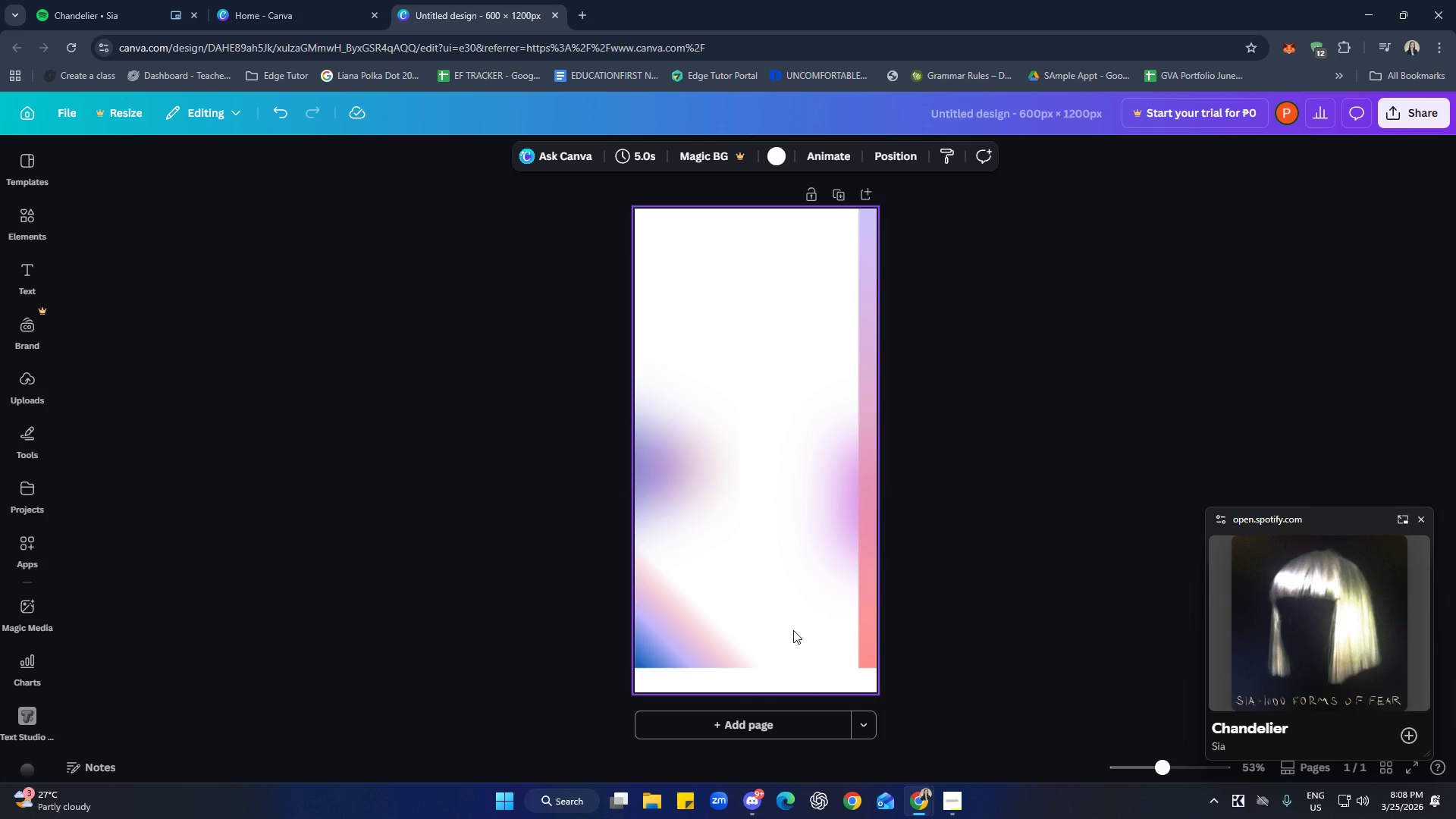 
key(Control+V)
 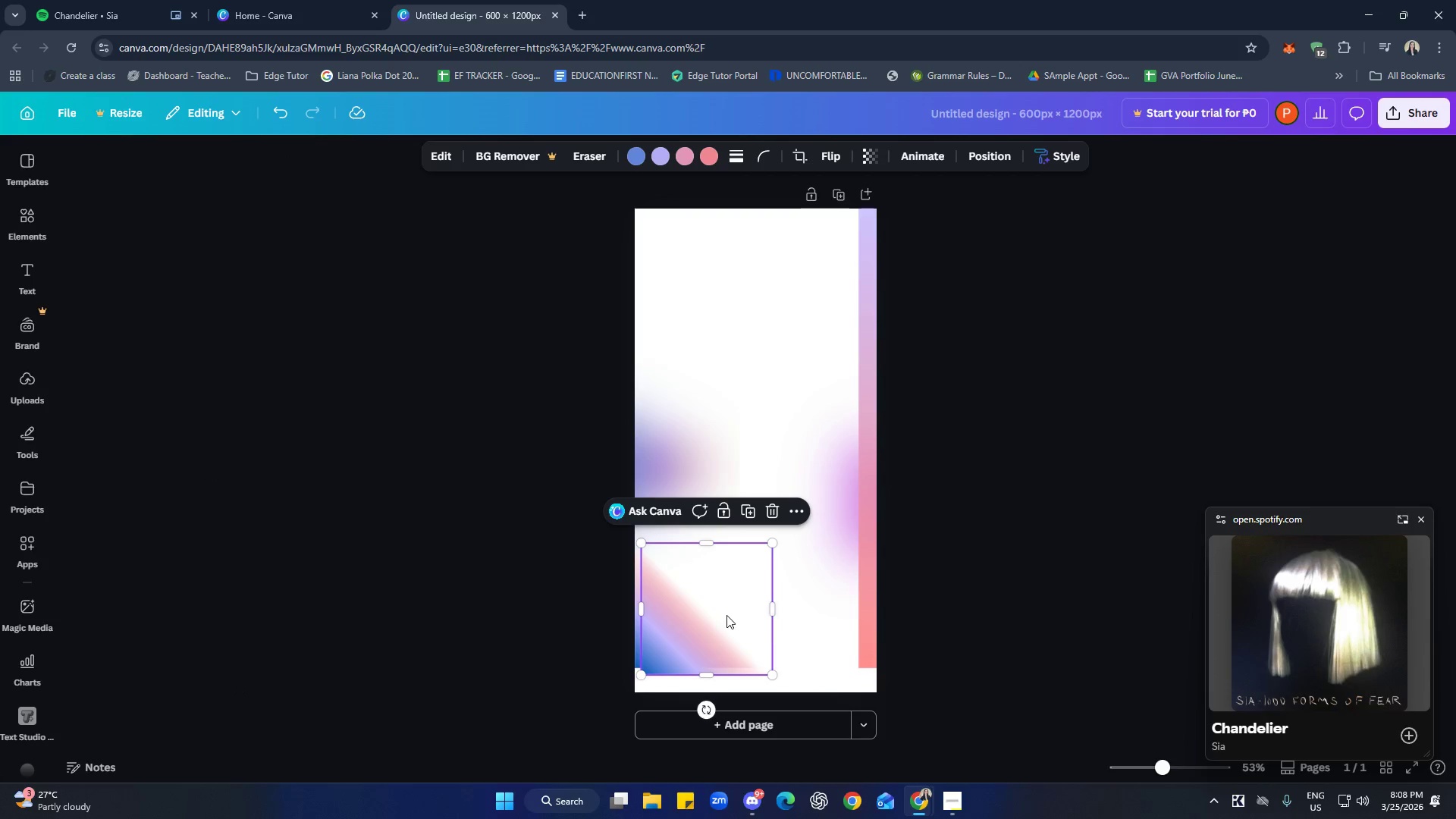 
left_click_drag(start_coordinate=[729, 611], to_coordinate=[846, 604])
 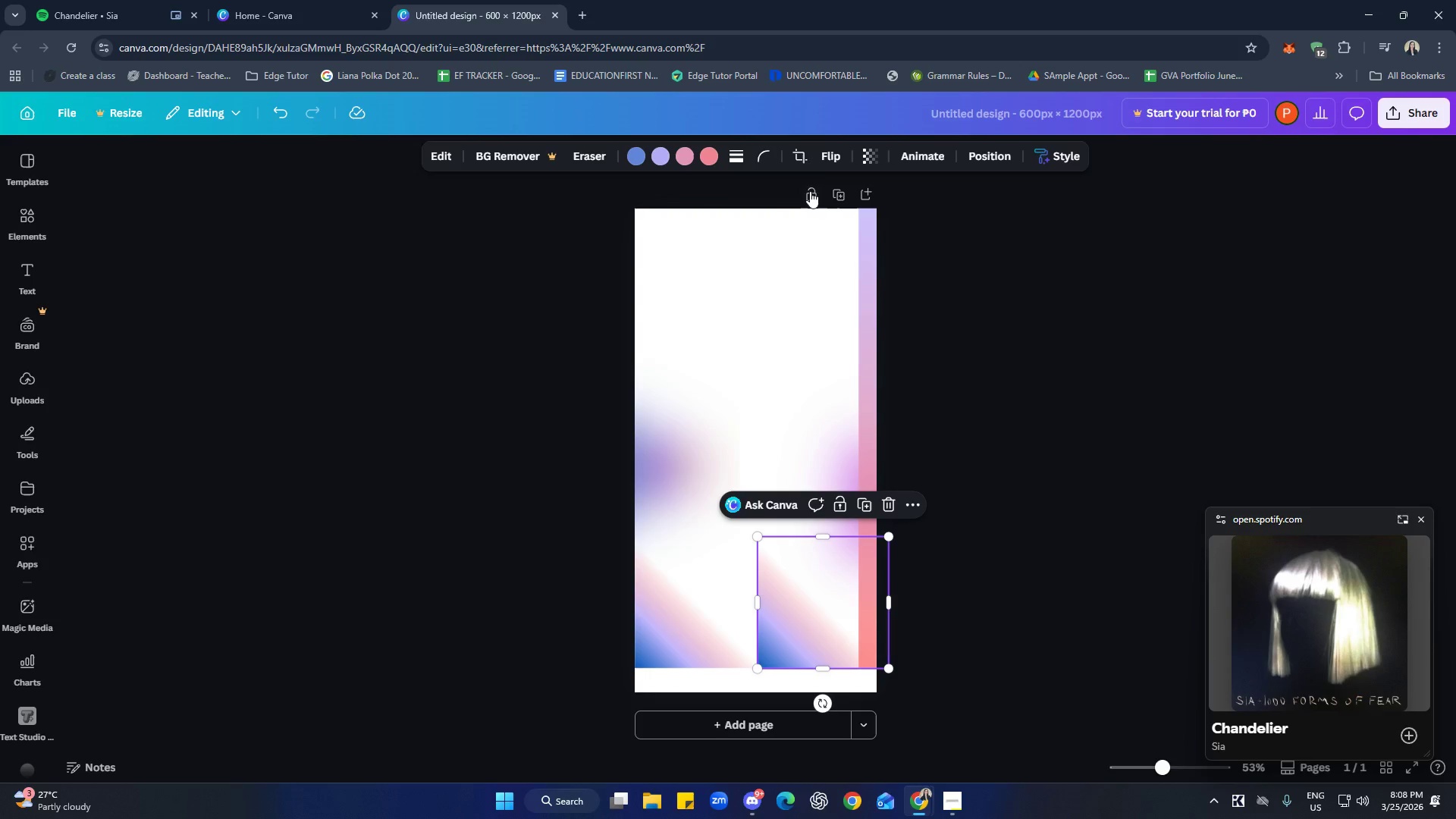 
left_click([825, 160])
 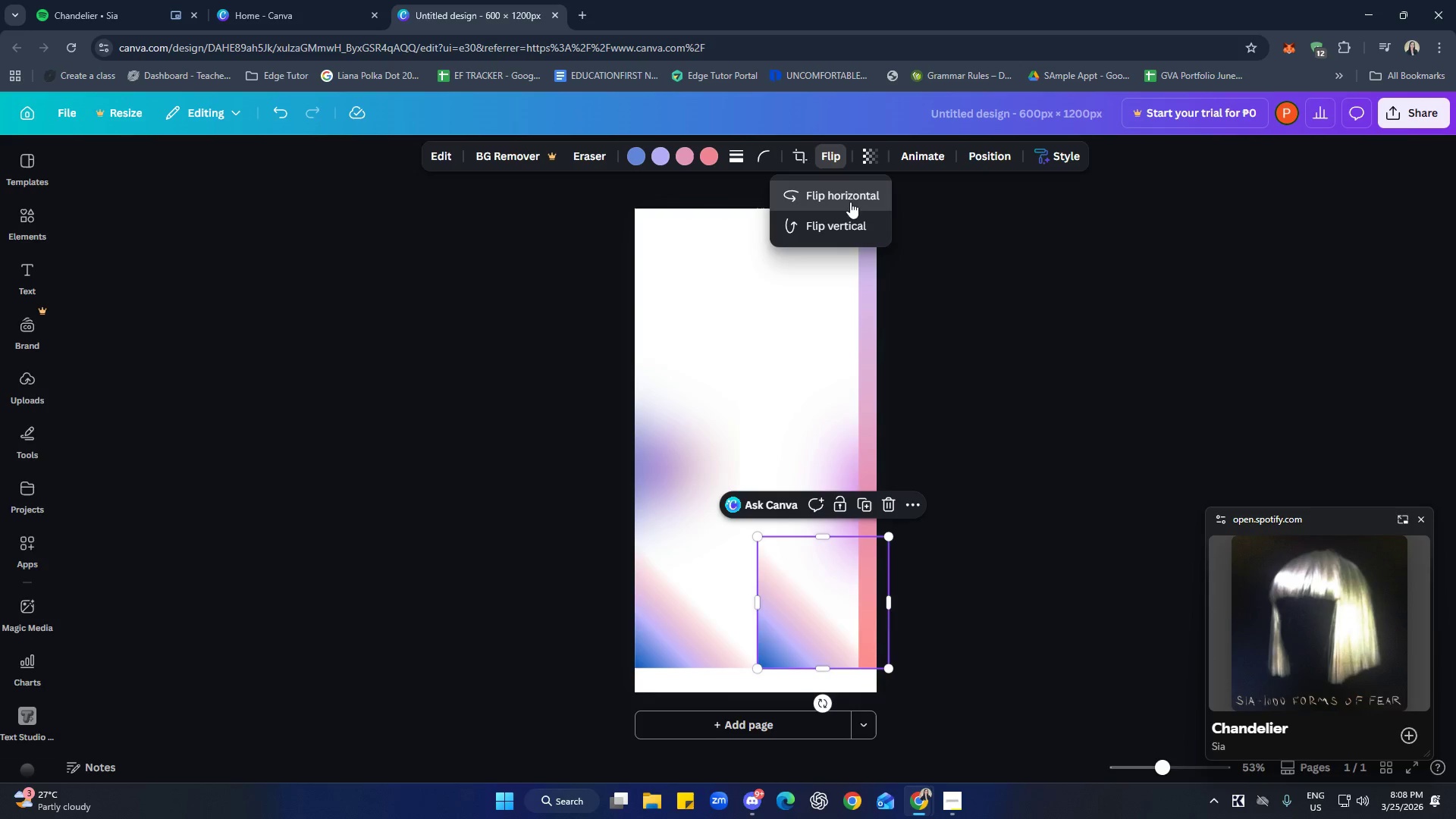 
double_click([1013, 492])
 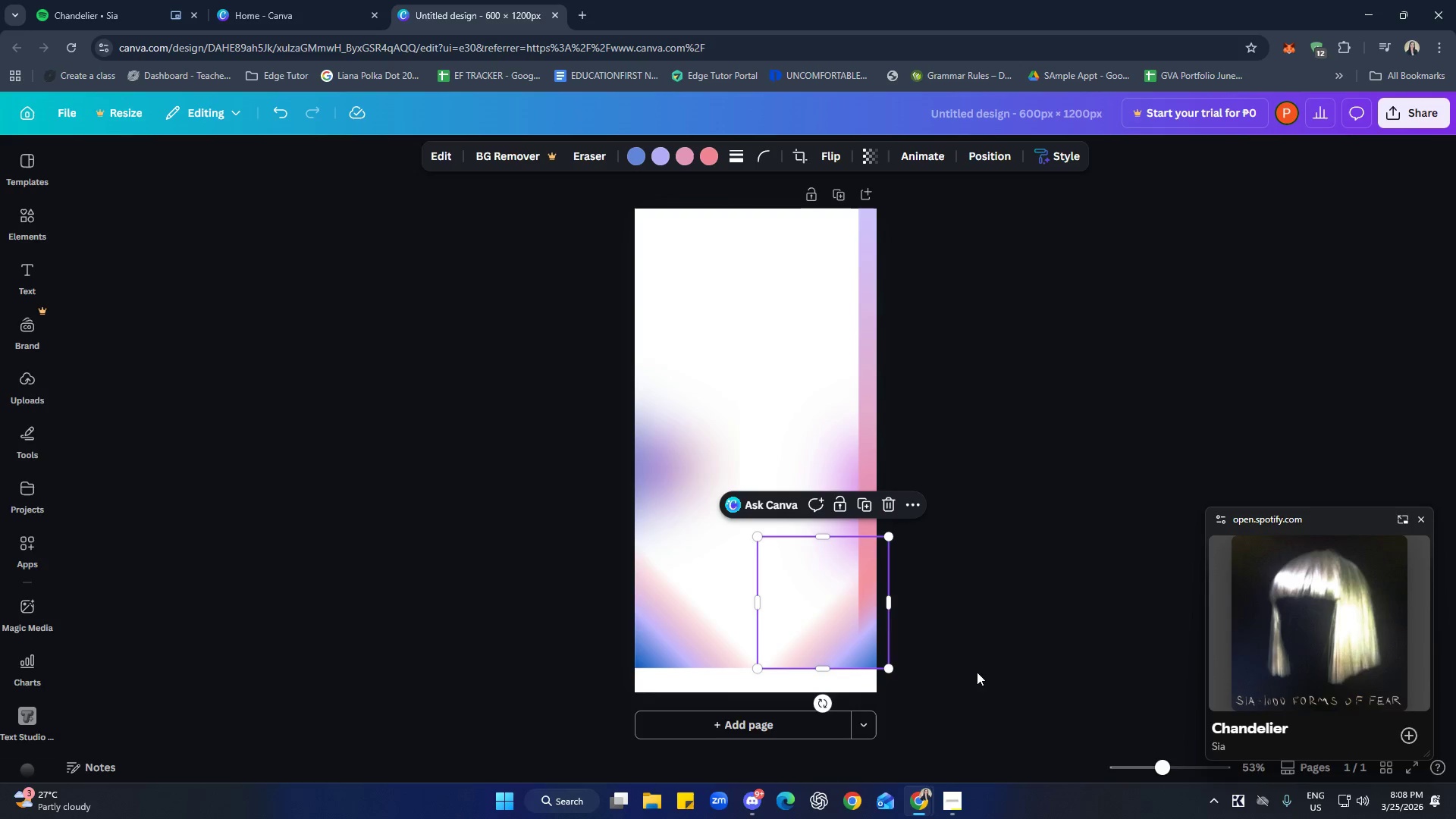 
left_click([1021, 579])
 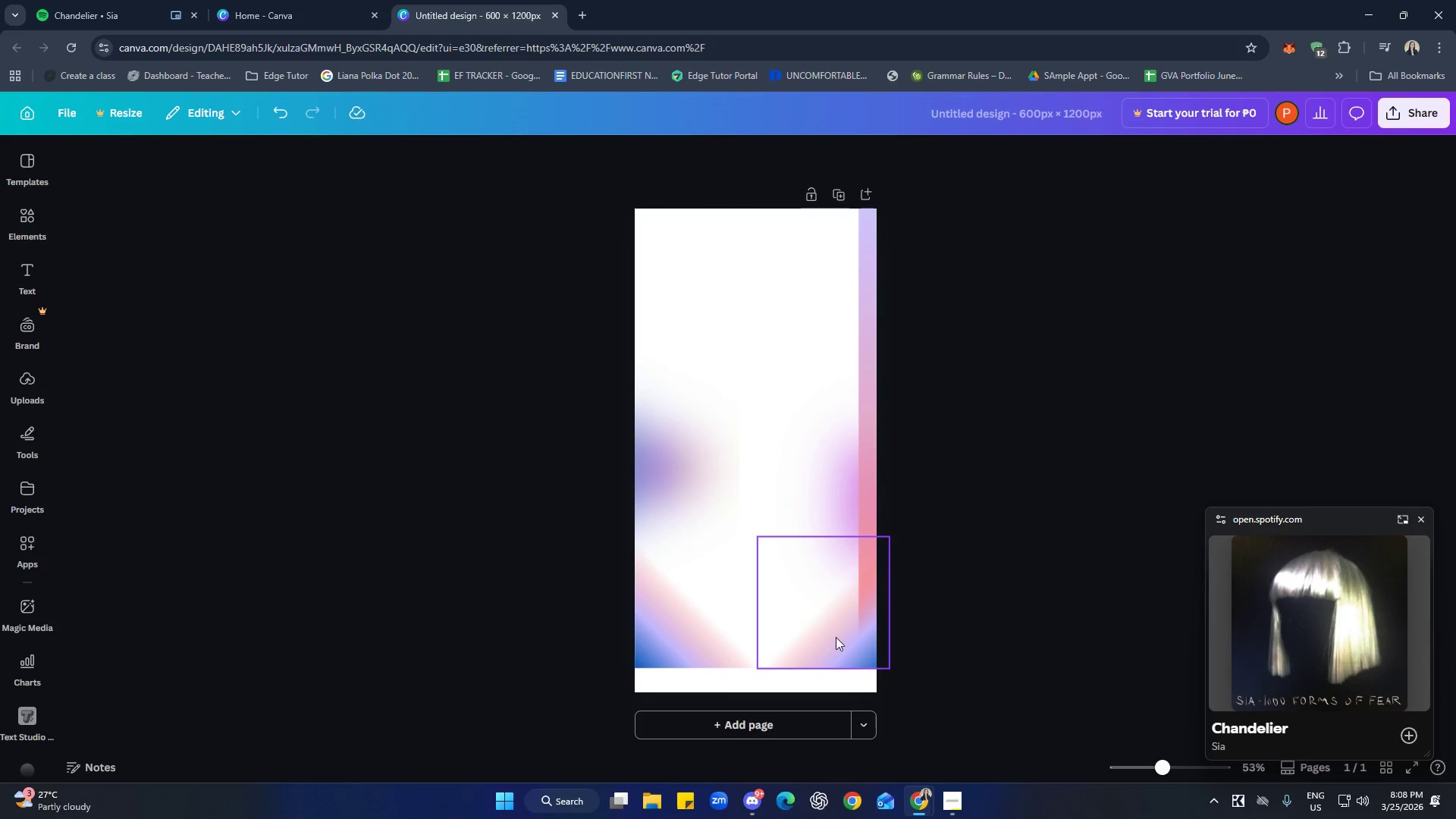 
left_click_drag(start_coordinate=[830, 629], to_coordinate=[825, 629])
 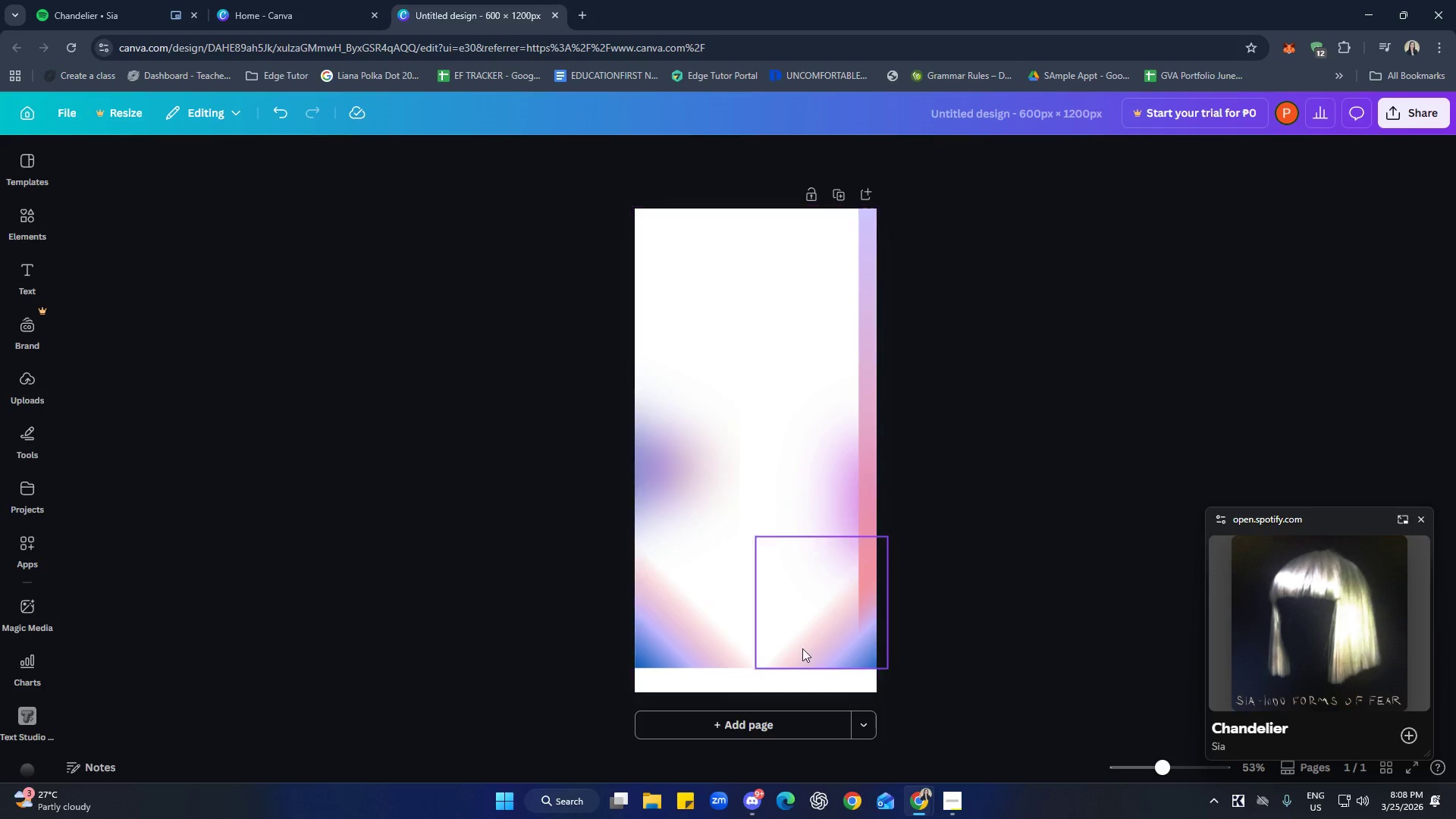 
left_click_drag(start_coordinate=[808, 639], to_coordinate=[804, 642])
 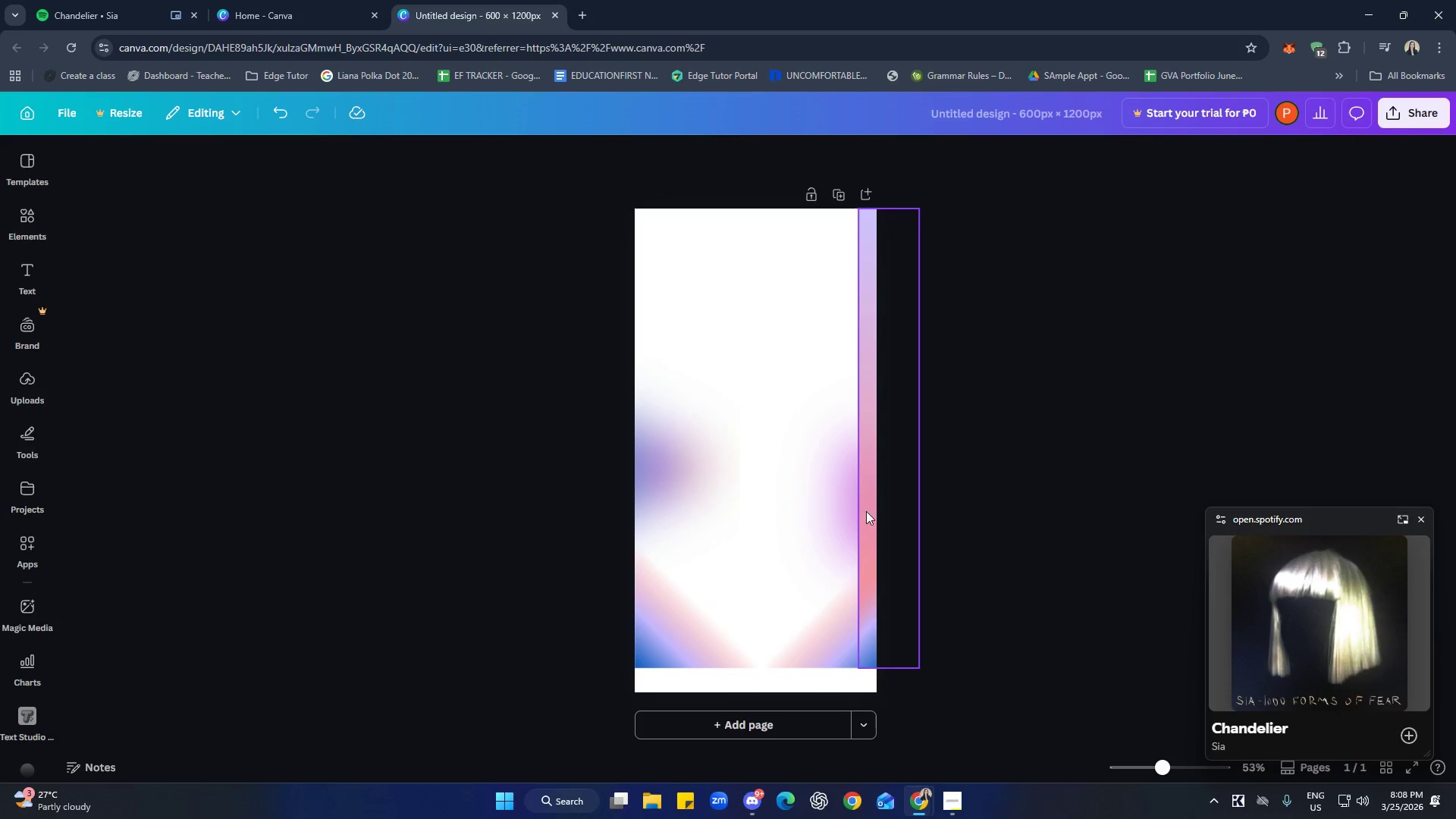 
left_click([865, 501])
 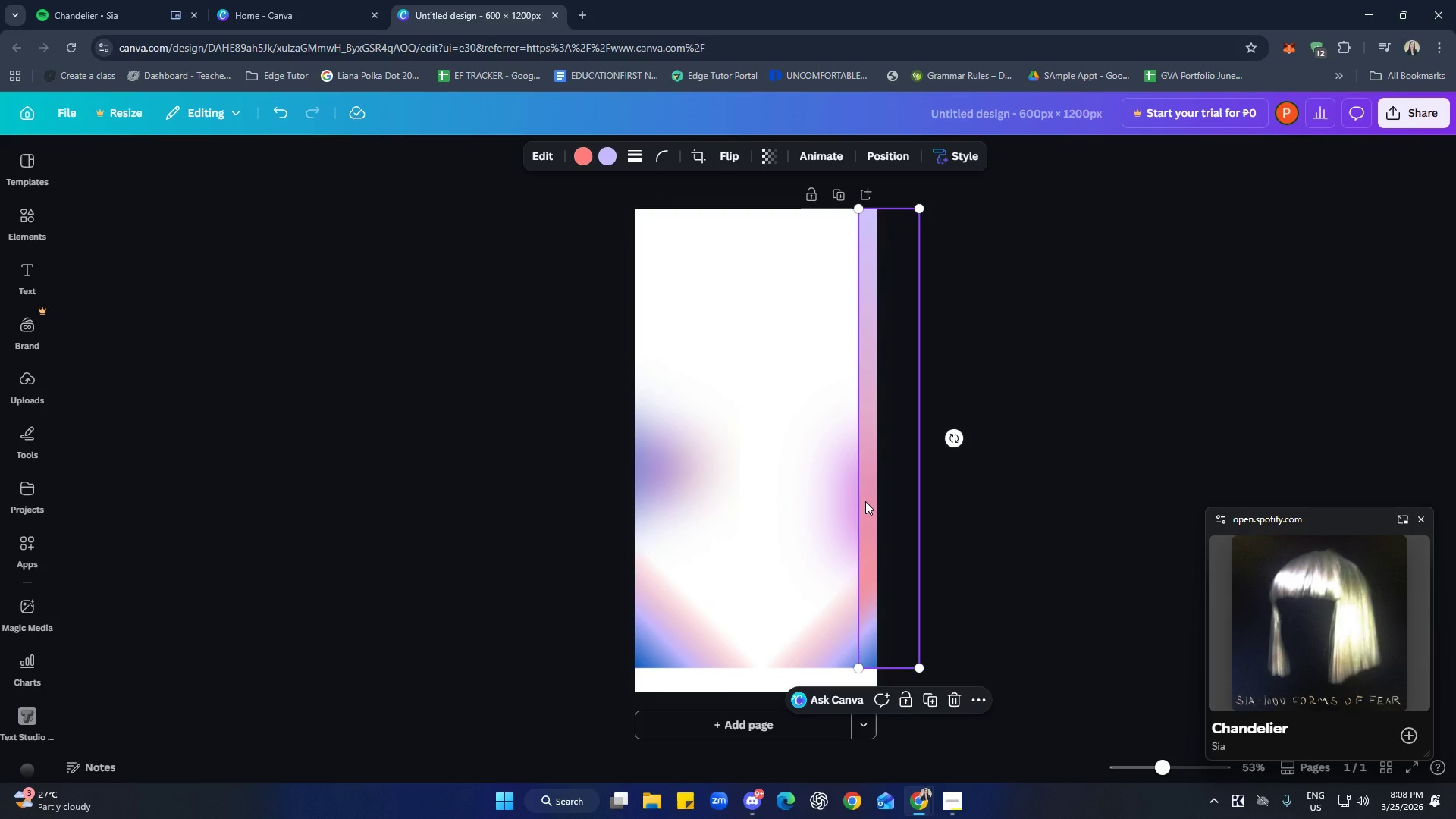 
right_click([865, 501])
 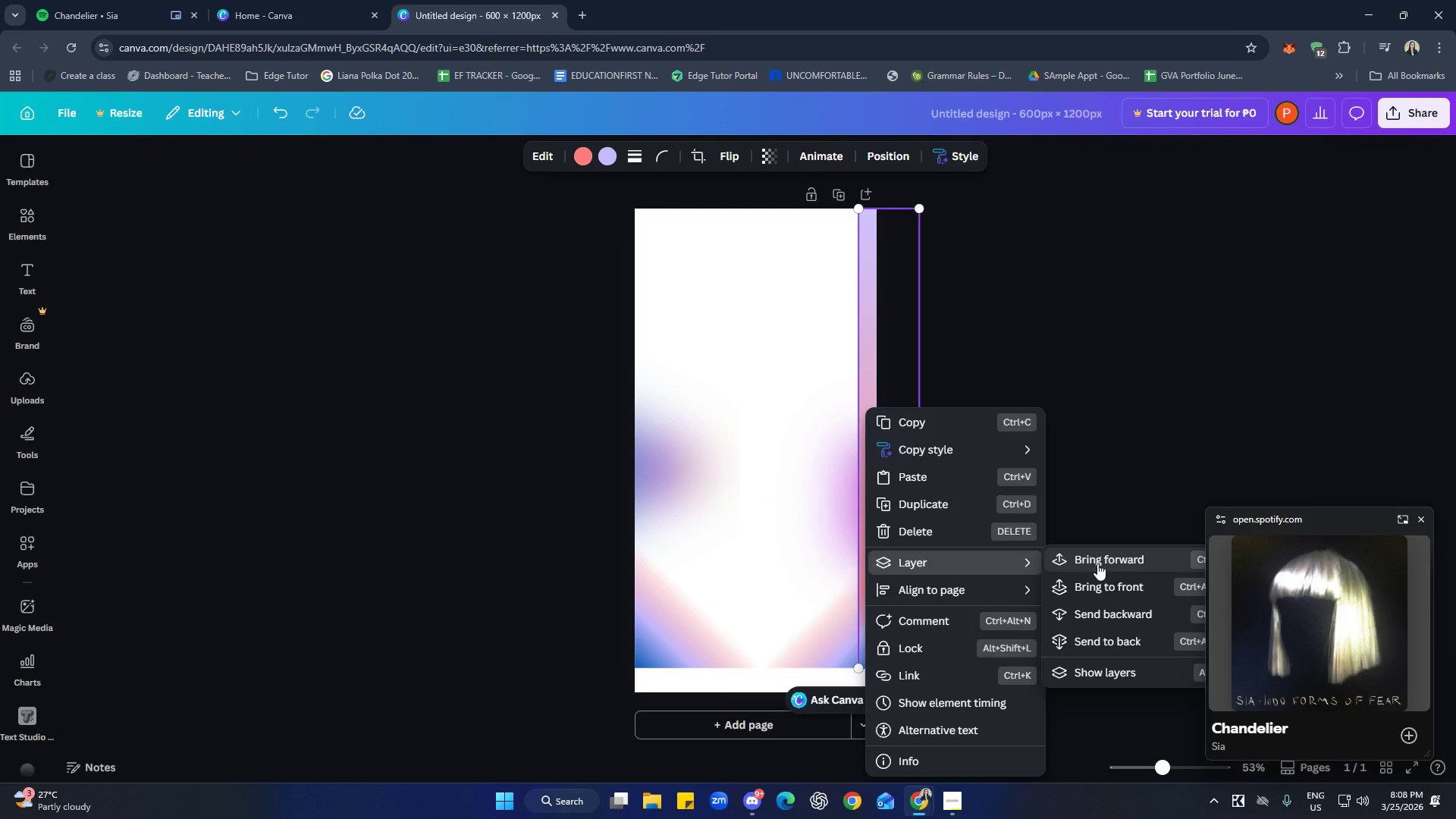 
double_click([1062, 500])
 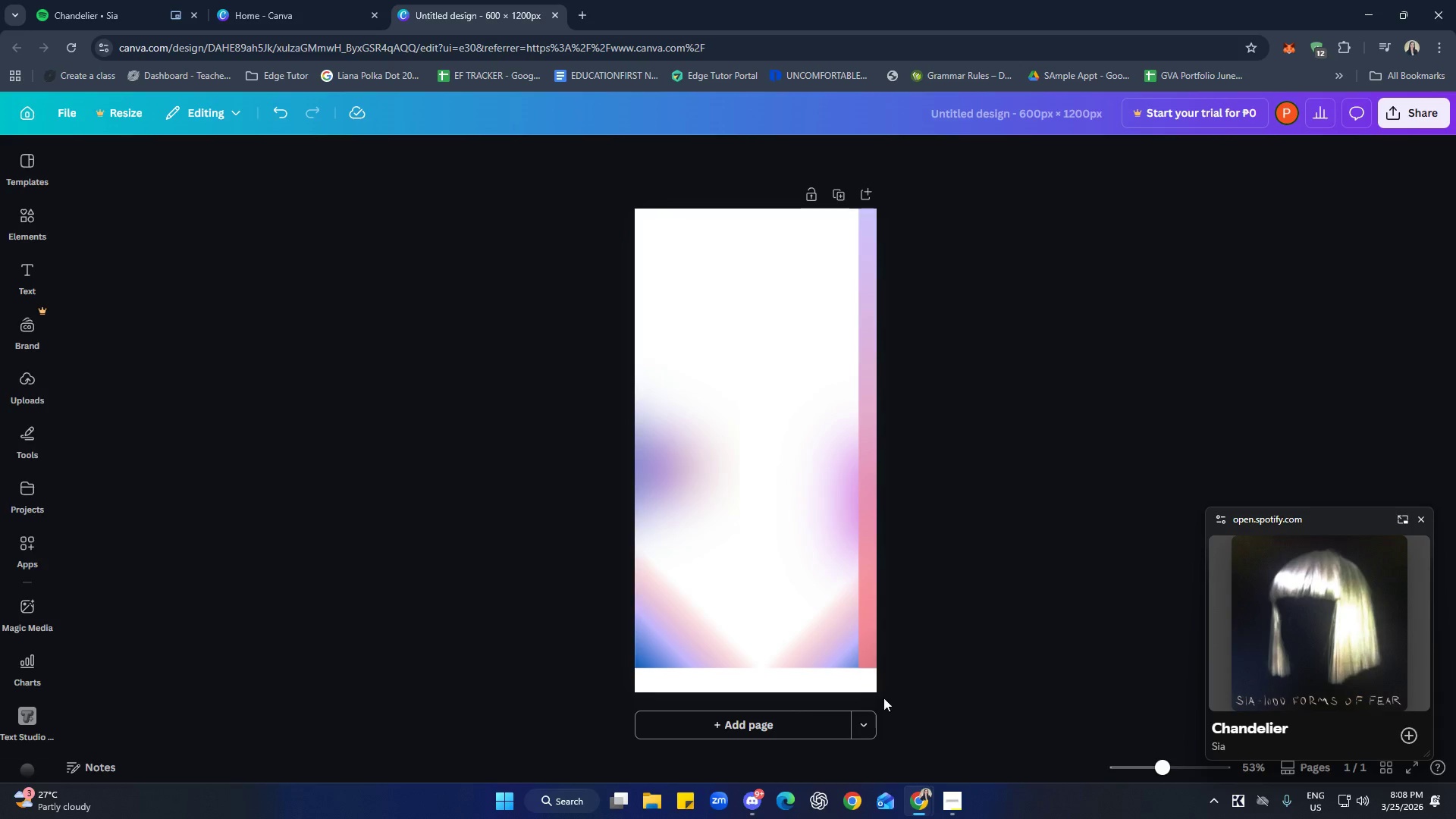 
left_click_drag(start_coordinate=[817, 642], to_coordinate=[809, 641])
 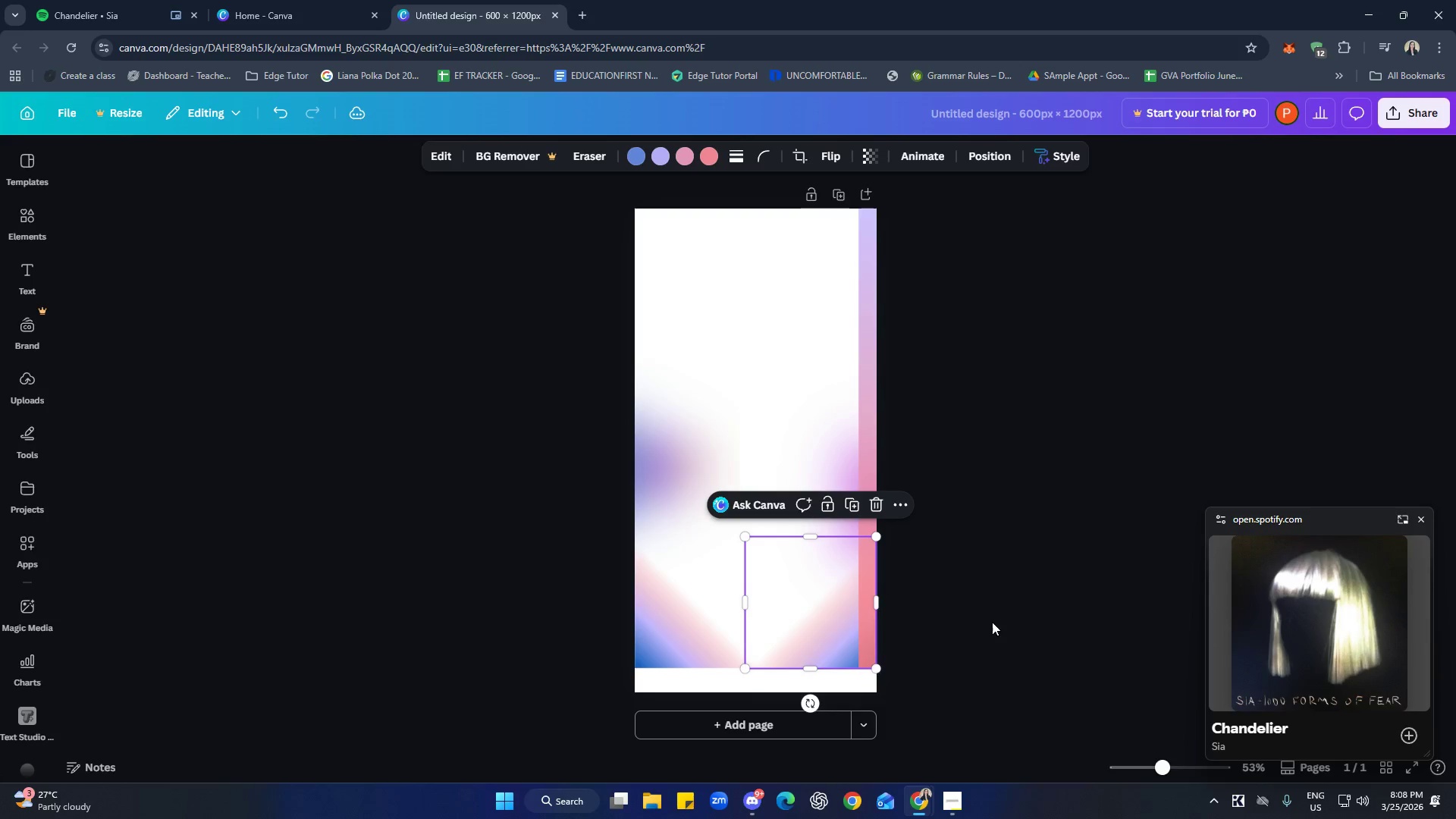 
left_click([1018, 620])
 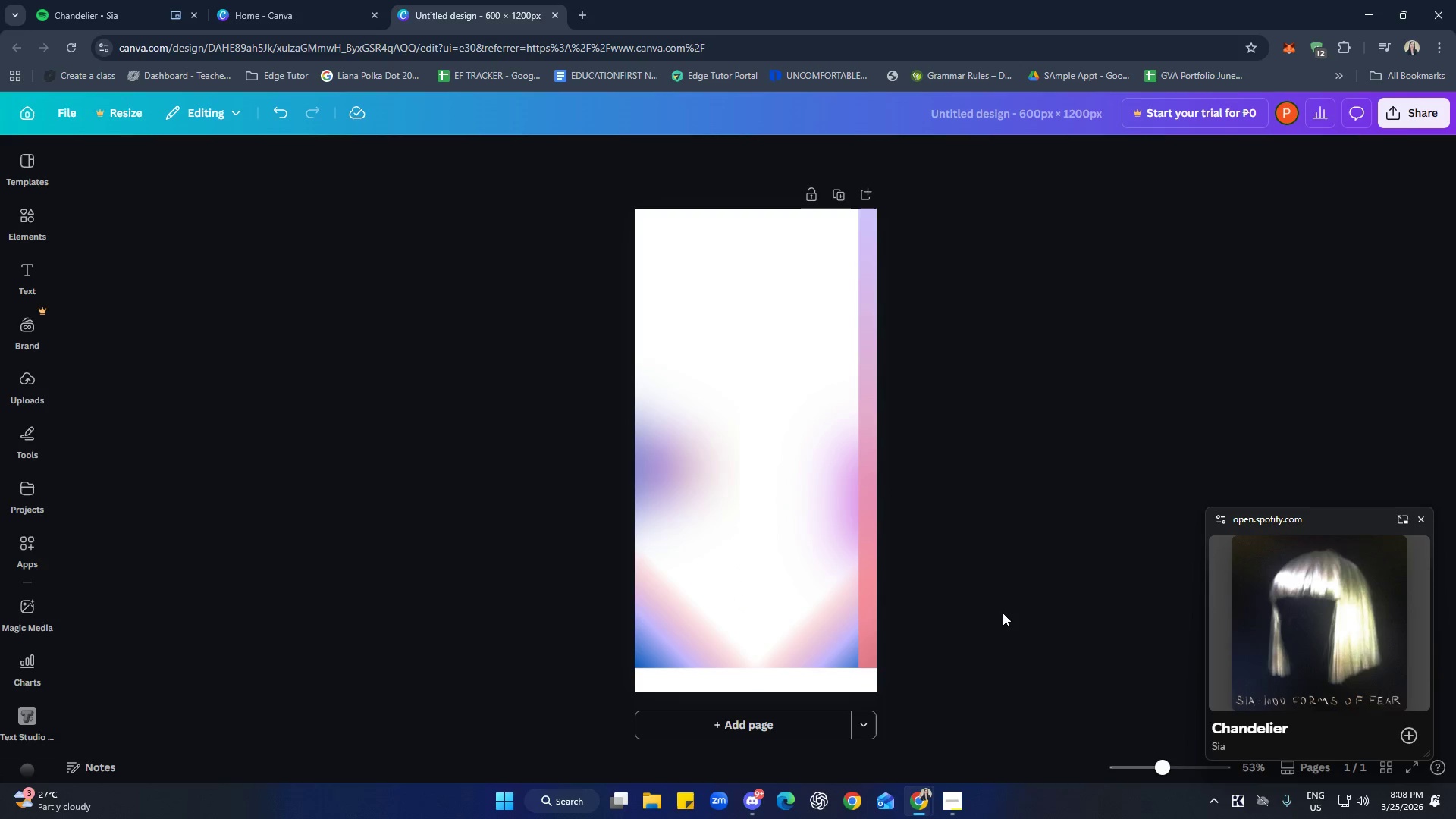 
left_click([987, 566])
 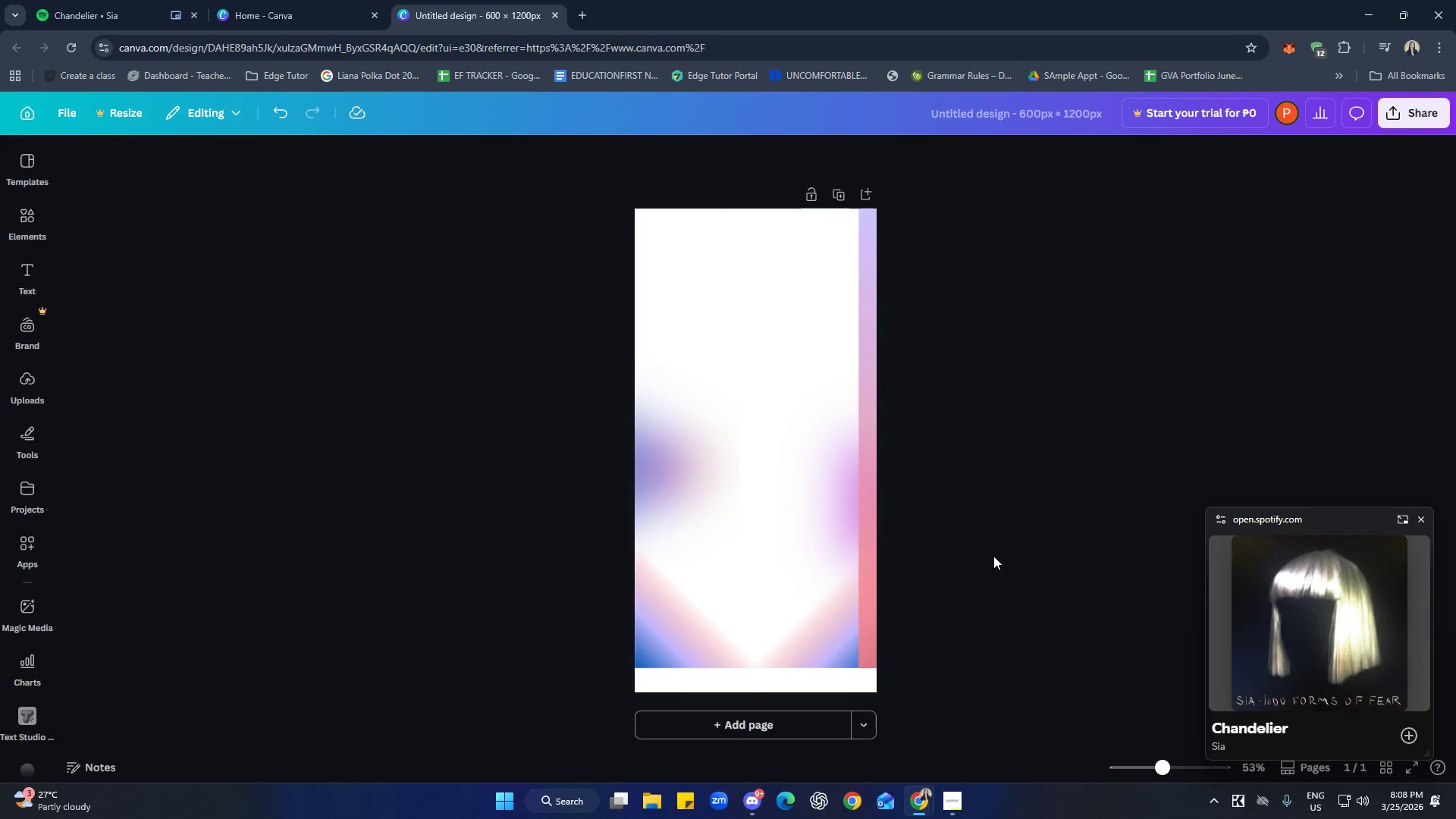 
left_click([656, 470])
 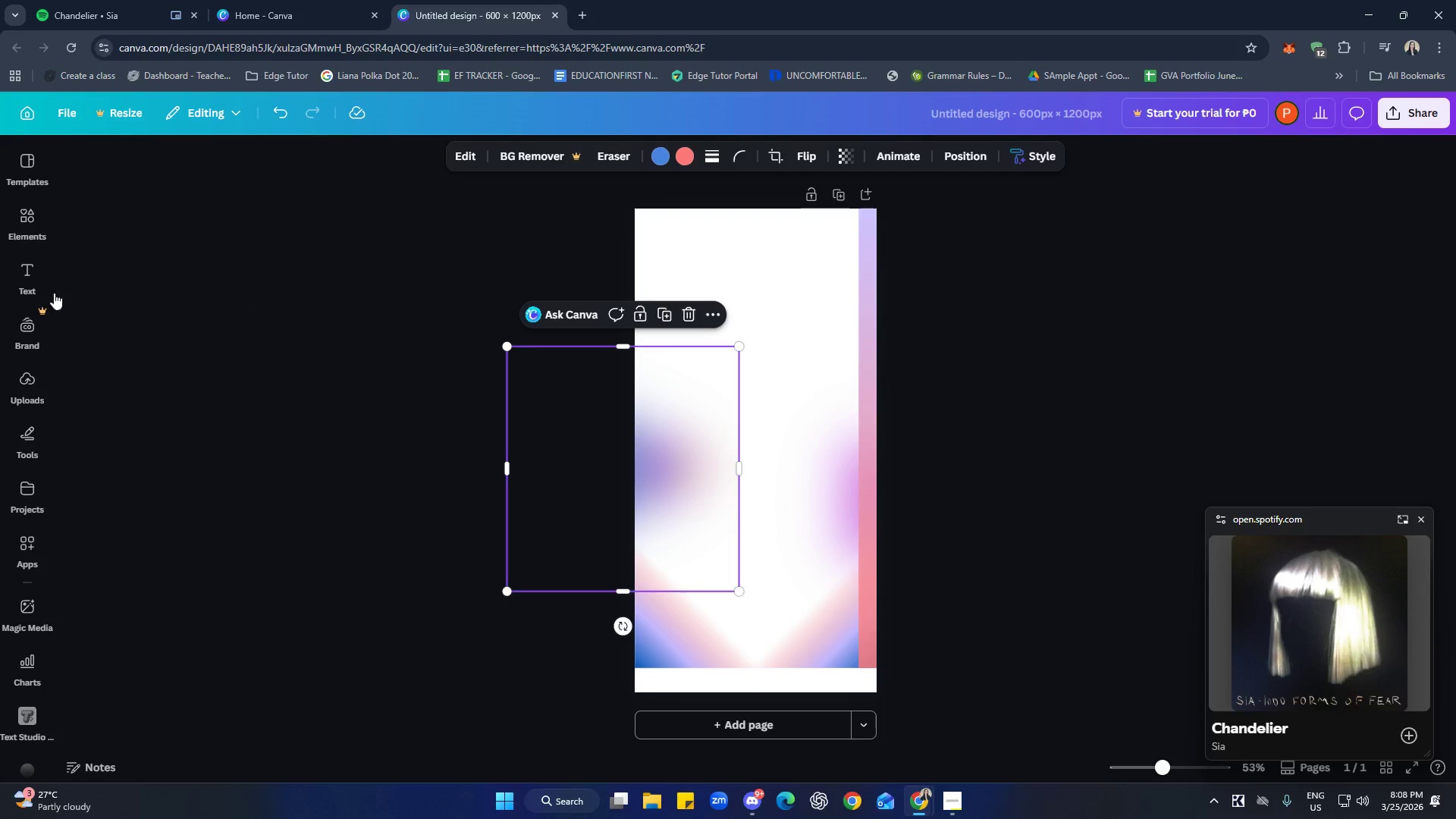 
left_click([26, 227])
 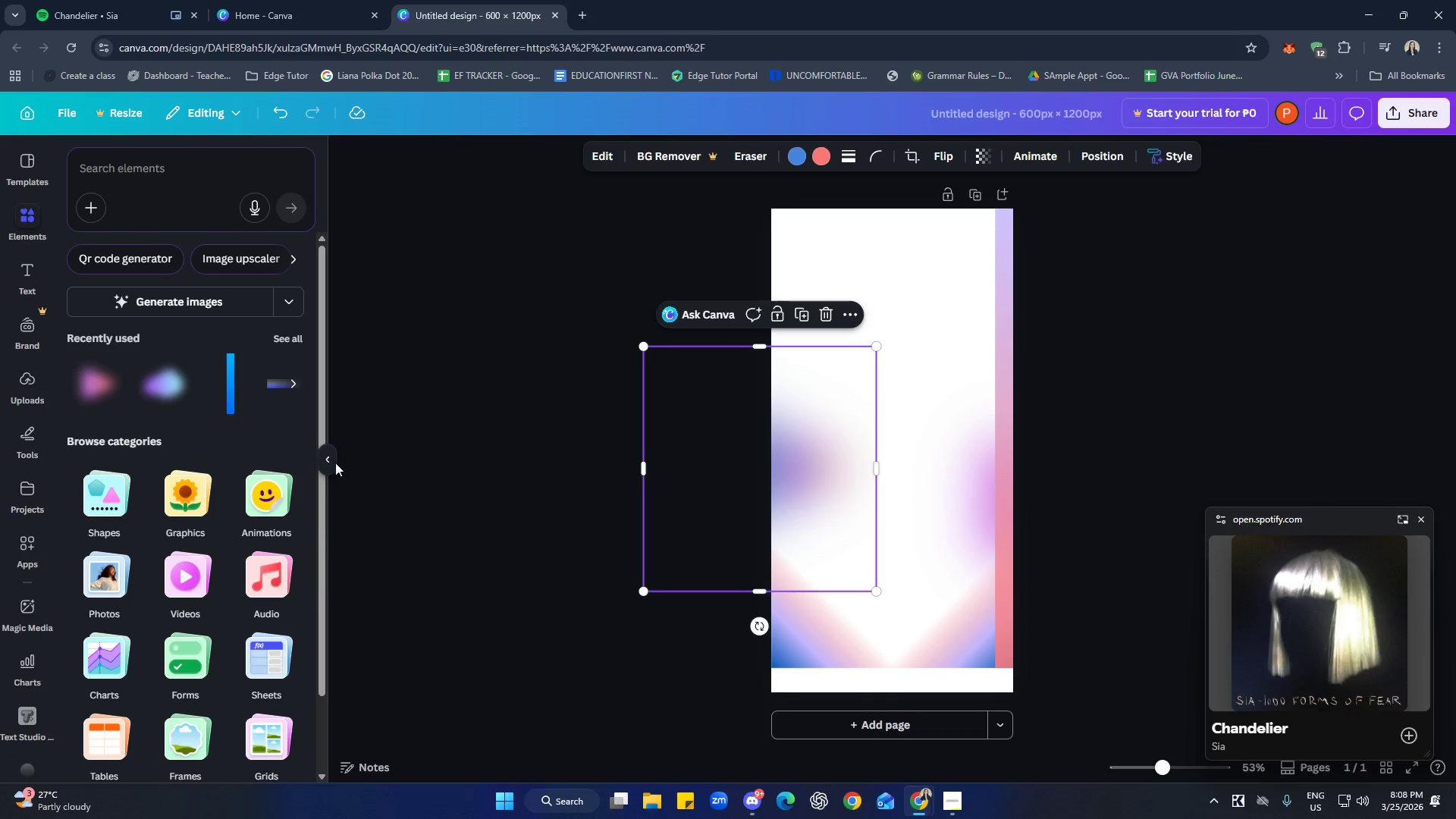 
left_click([172, 382])
 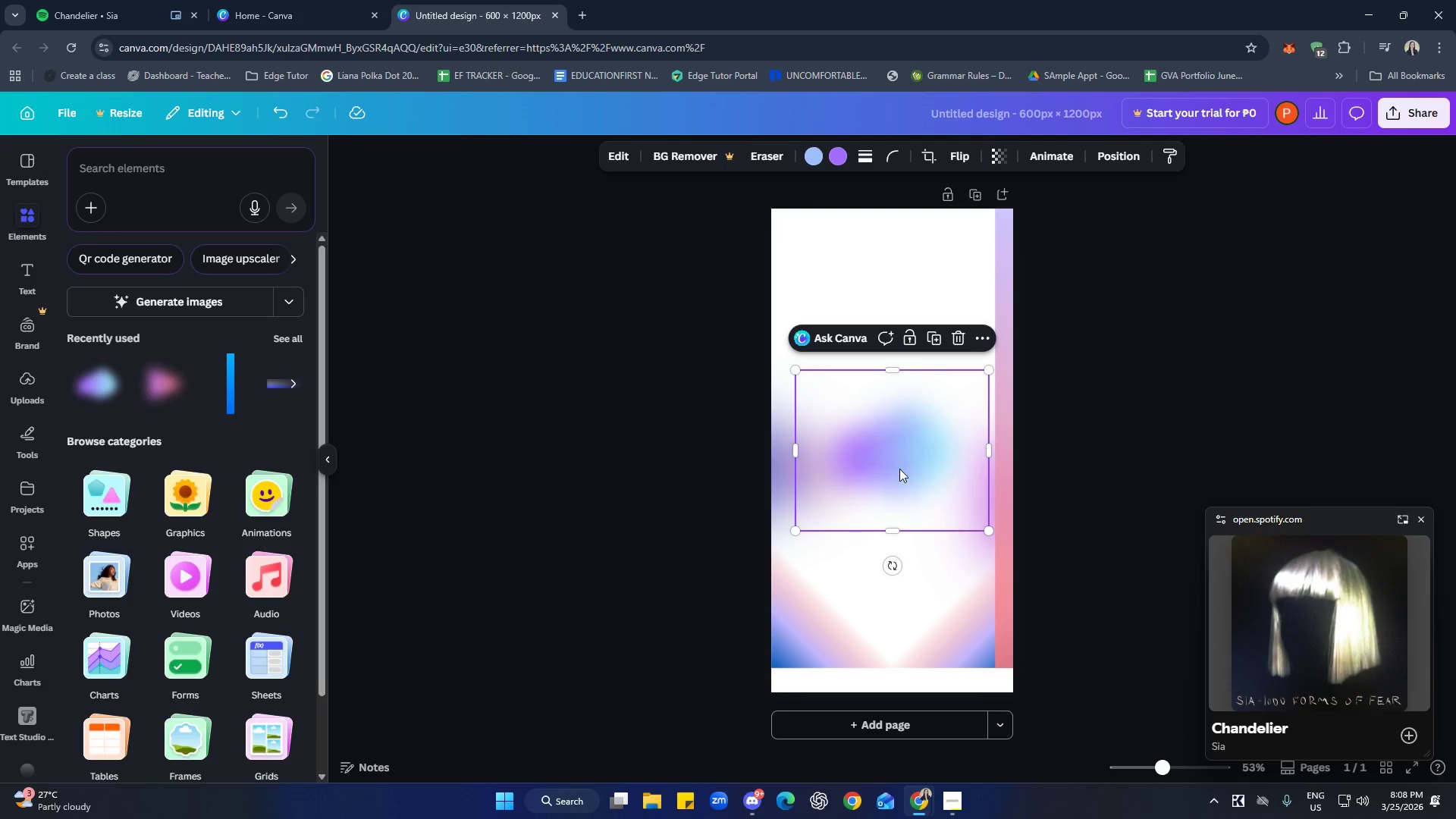 
left_click_drag(start_coordinate=[898, 452], to_coordinate=[895, 648])
 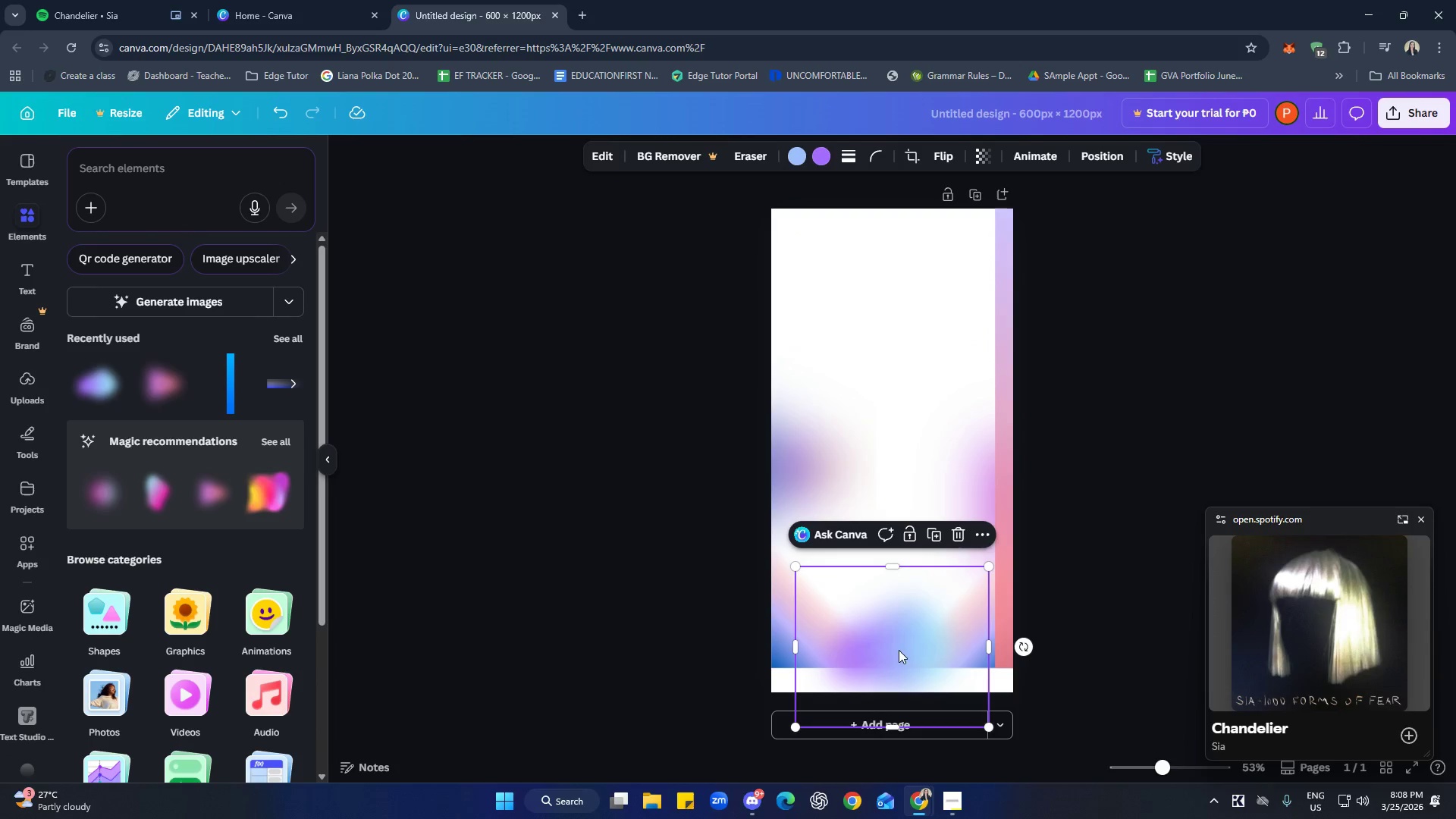 
left_click_drag(start_coordinate=[899, 637], to_coordinate=[897, 624])
 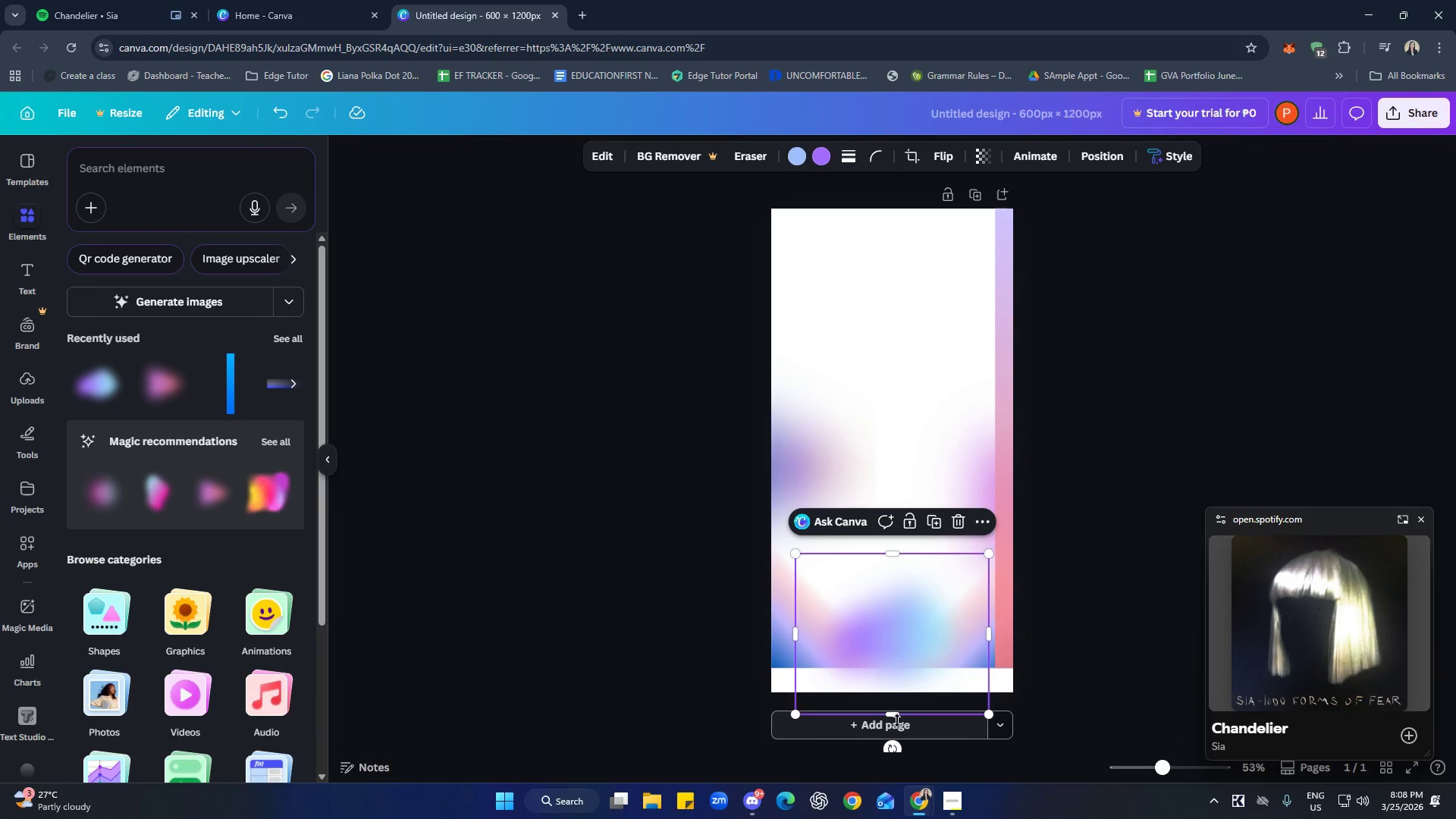 
left_click_drag(start_coordinate=[896, 715], to_coordinate=[896, 666])
 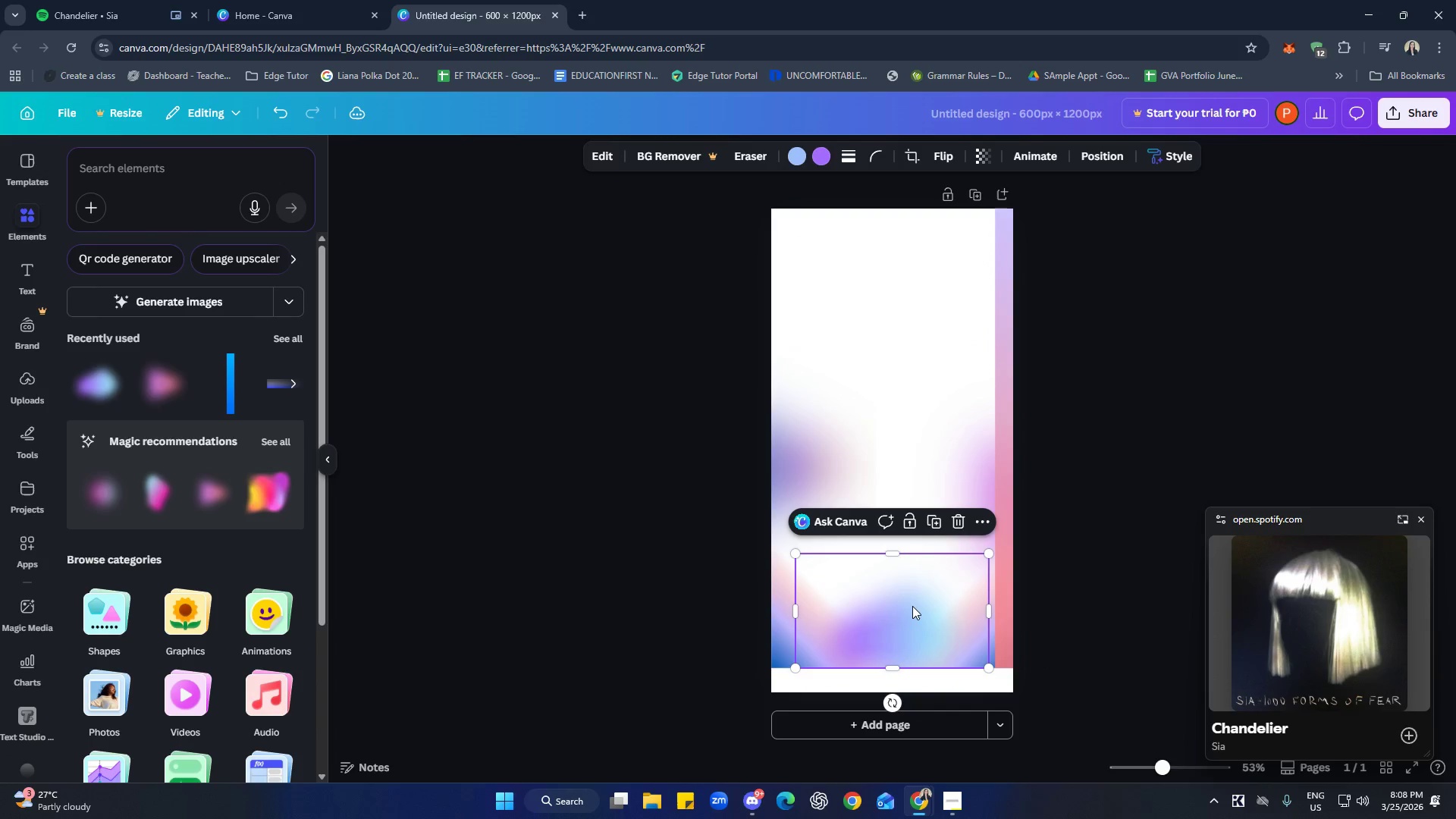 
left_click_drag(start_coordinate=[912, 606], to_coordinate=[903, 652])
 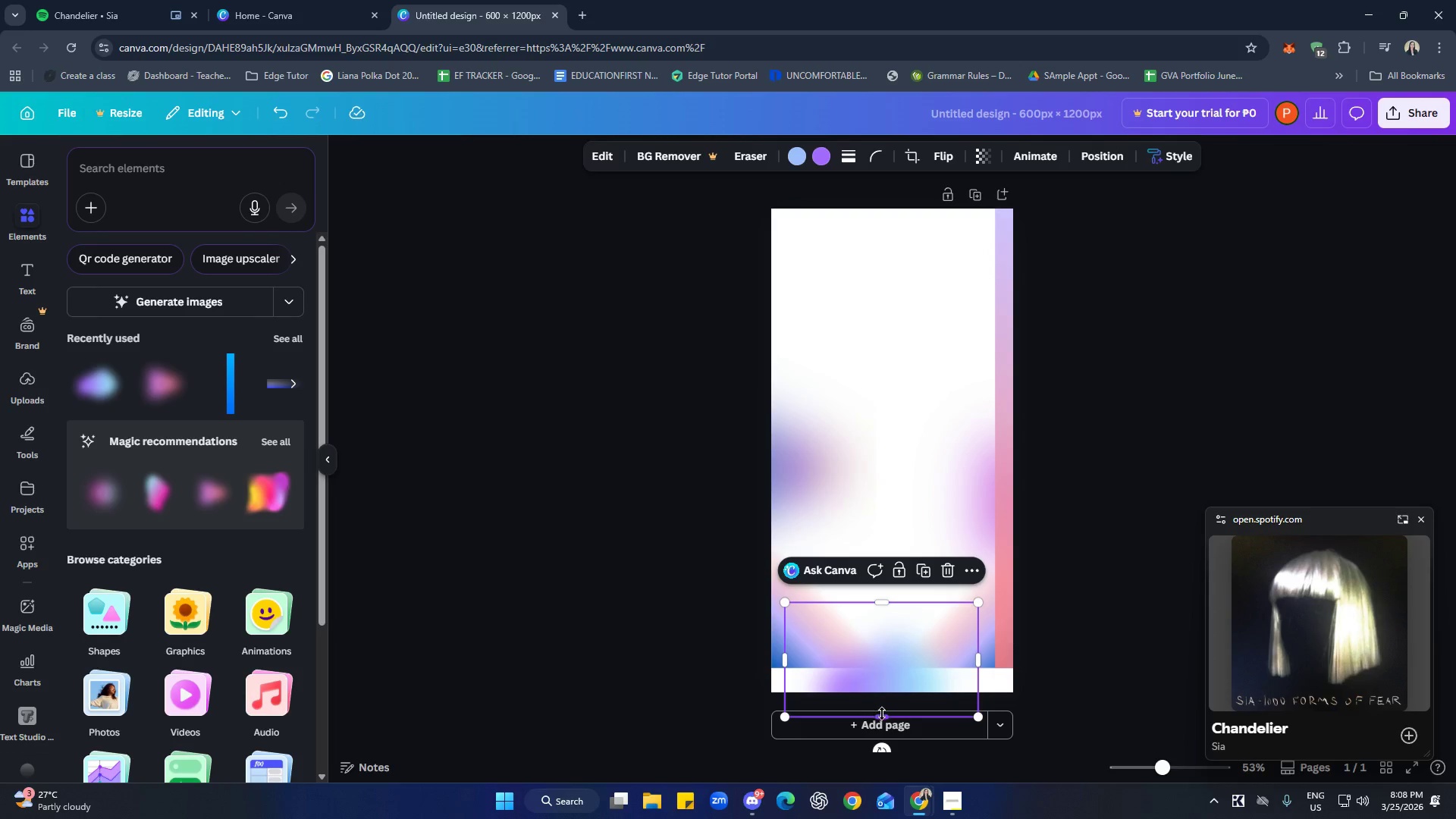 
left_click_drag(start_coordinate=[883, 716], to_coordinate=[882, 669])
 